 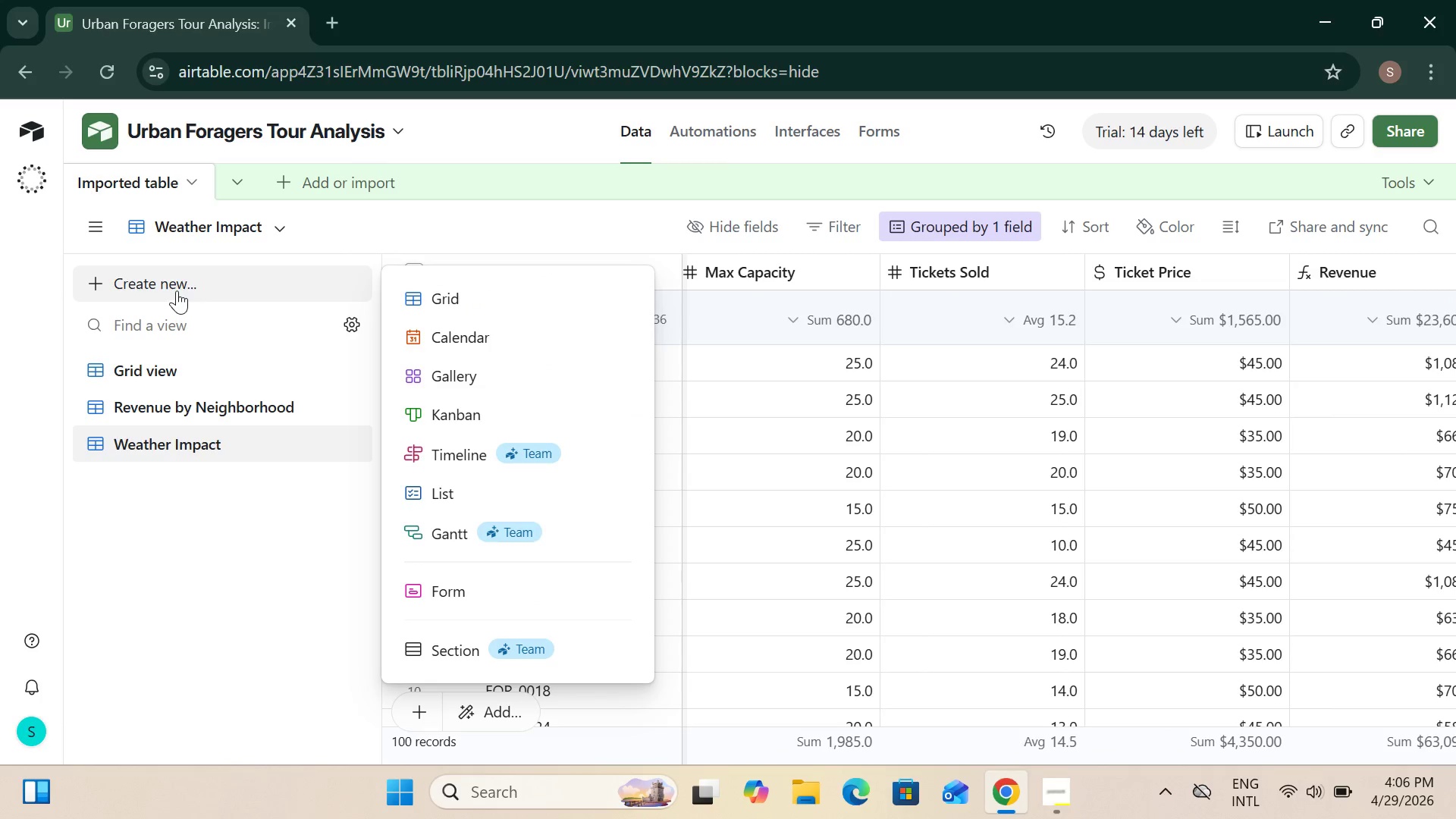 
left_click([453, 302])
 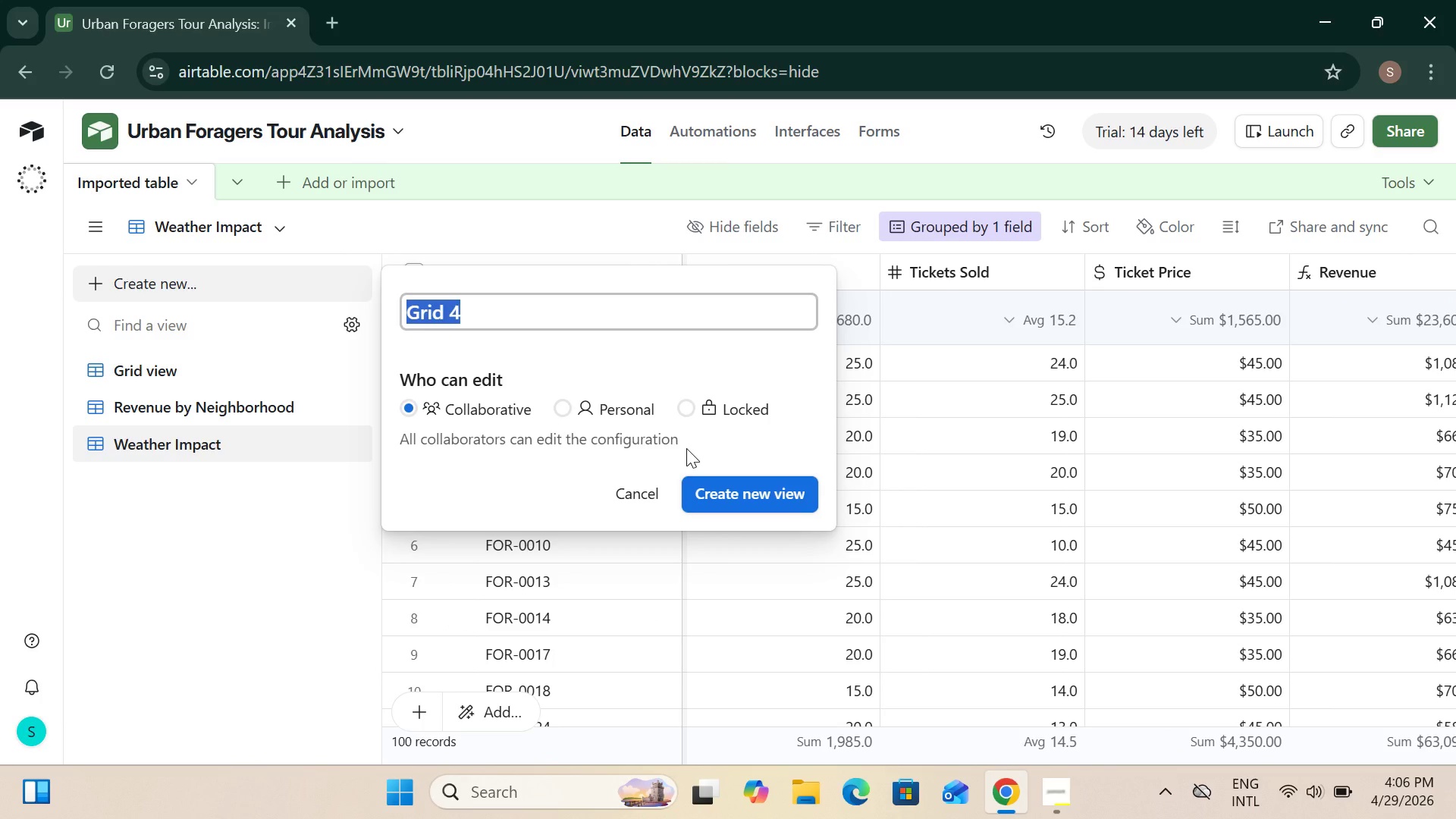 
type(High Performance)
 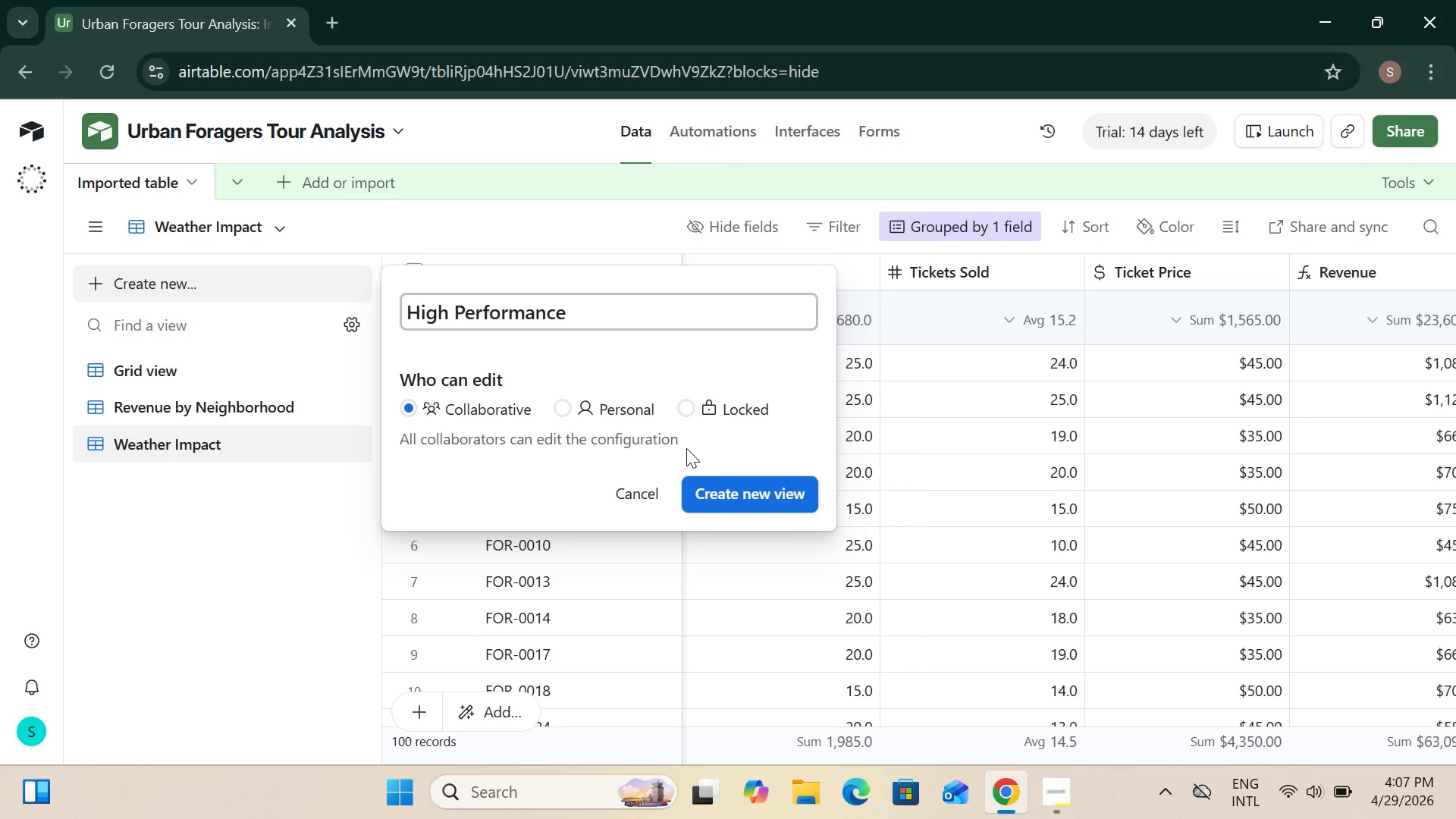 
left_click([724, 494])
 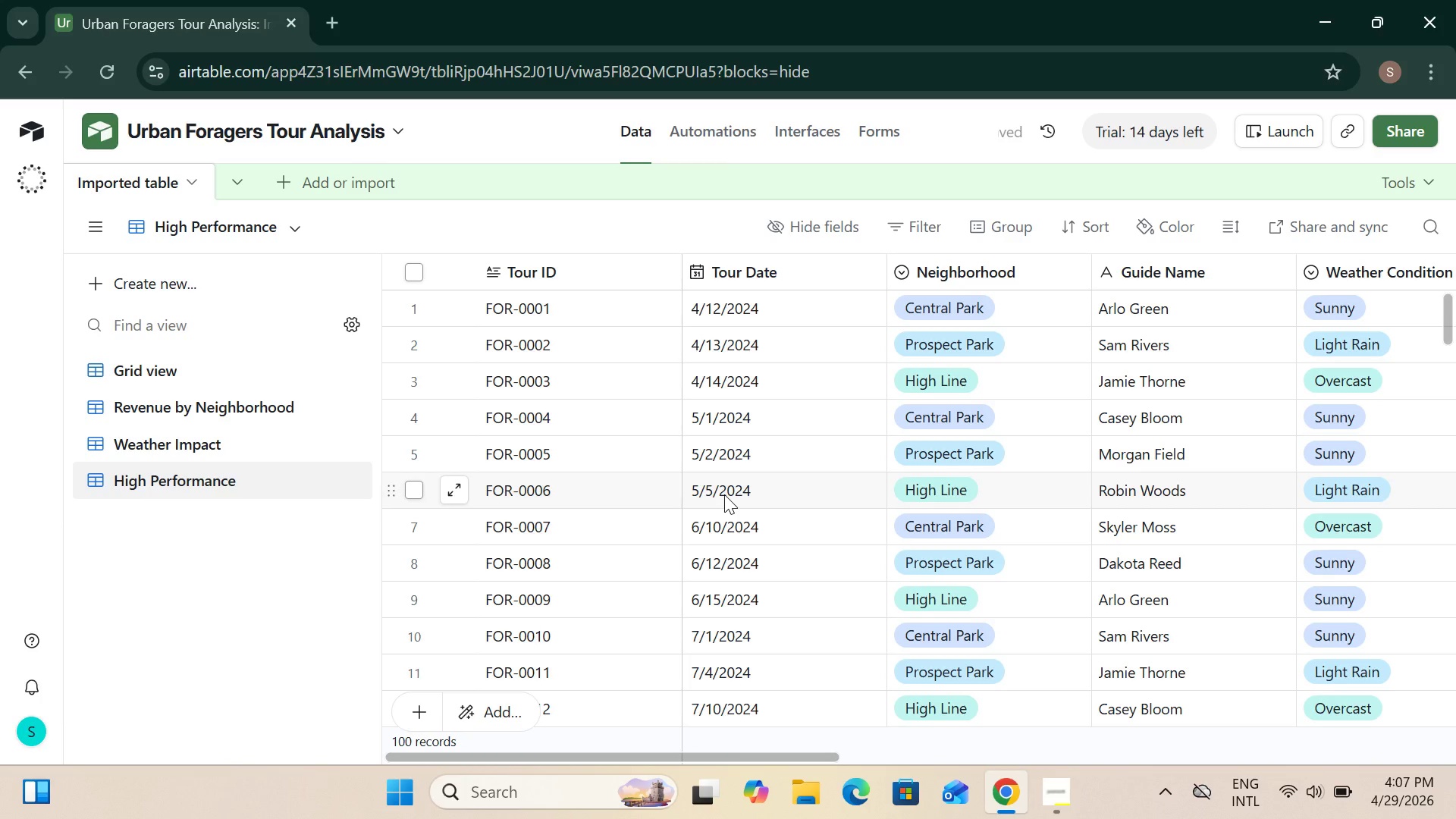 
wait(8.66)
 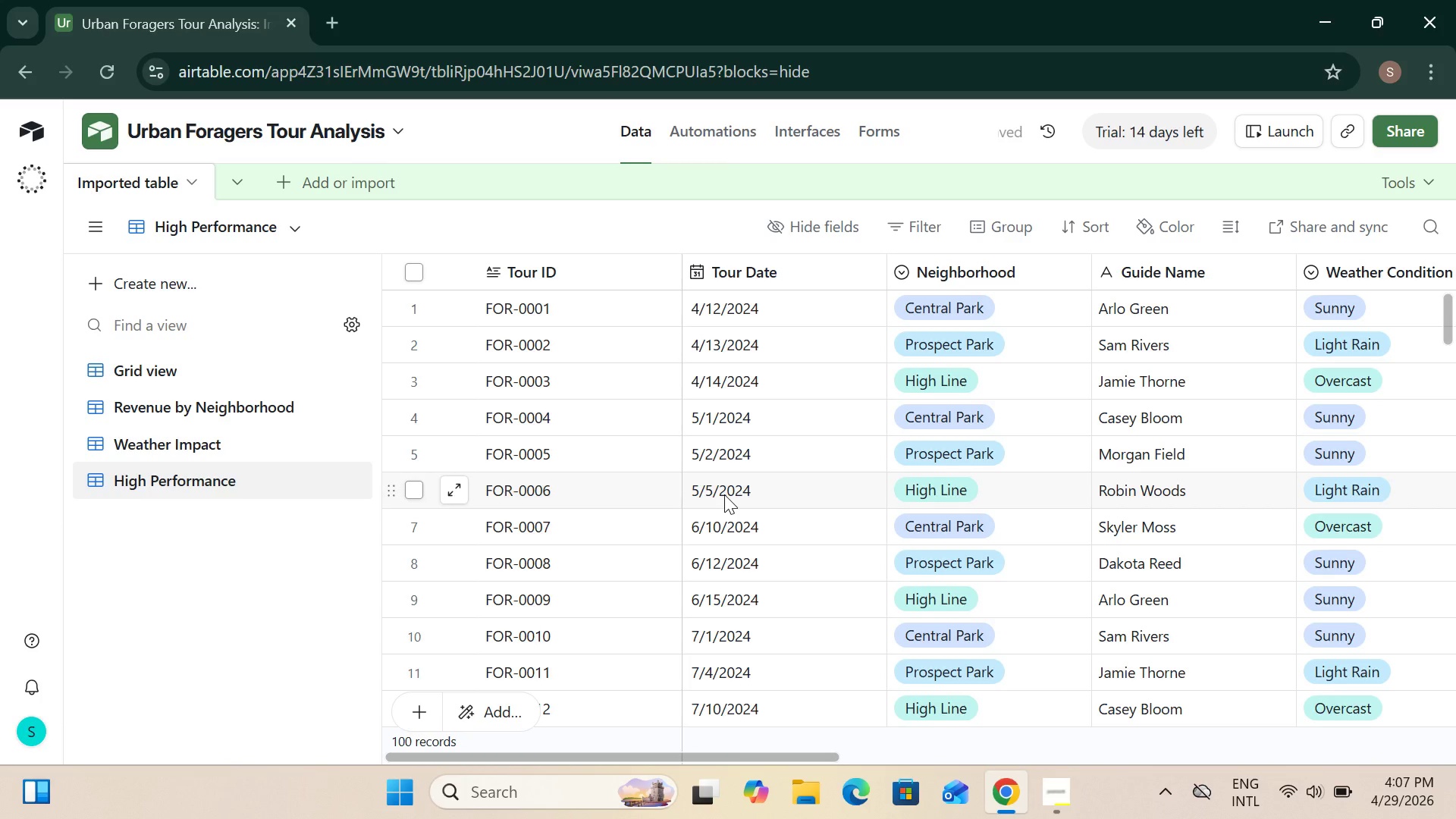 
left_click([932, 223])
 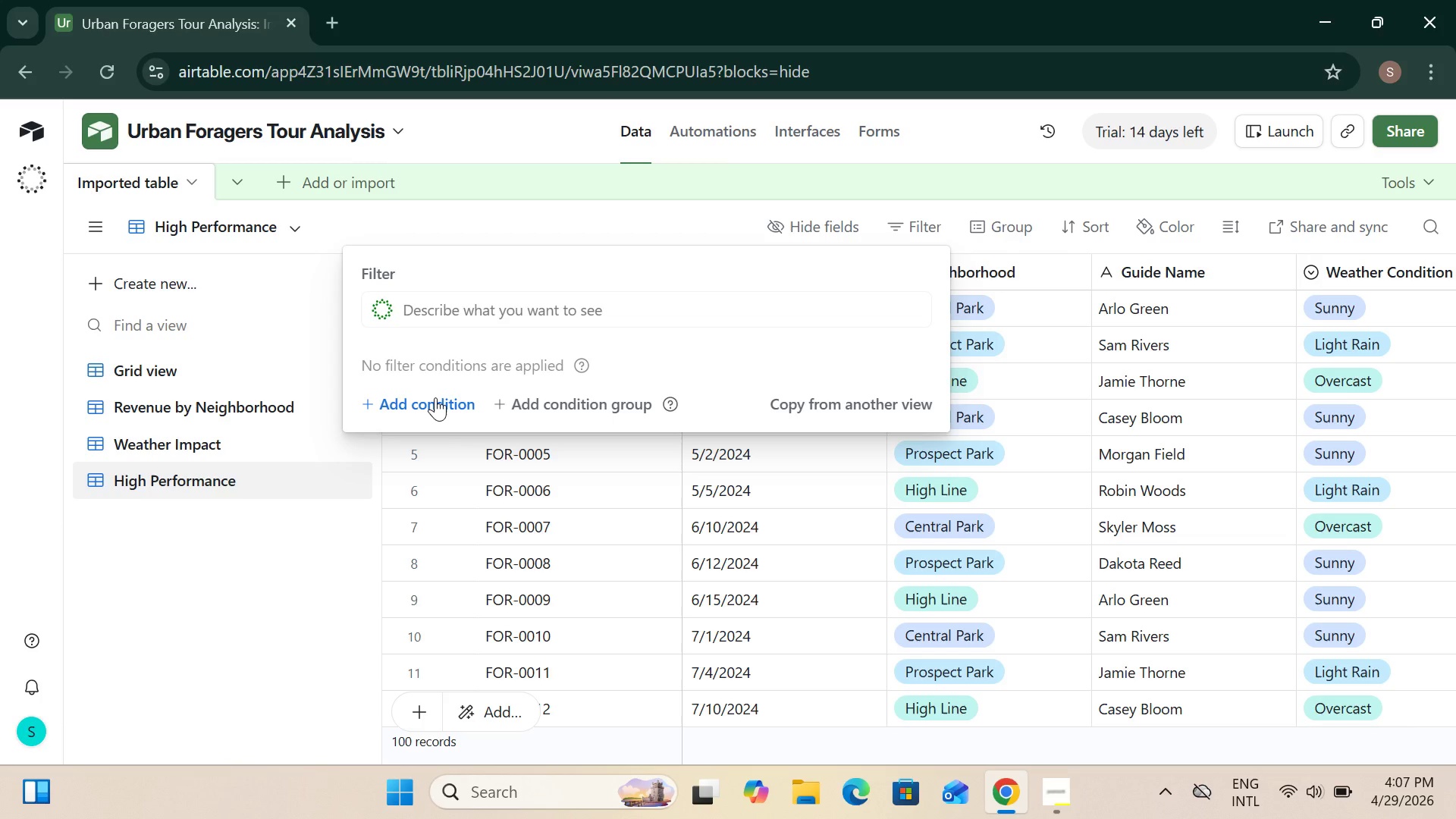 
wait(29.48)
 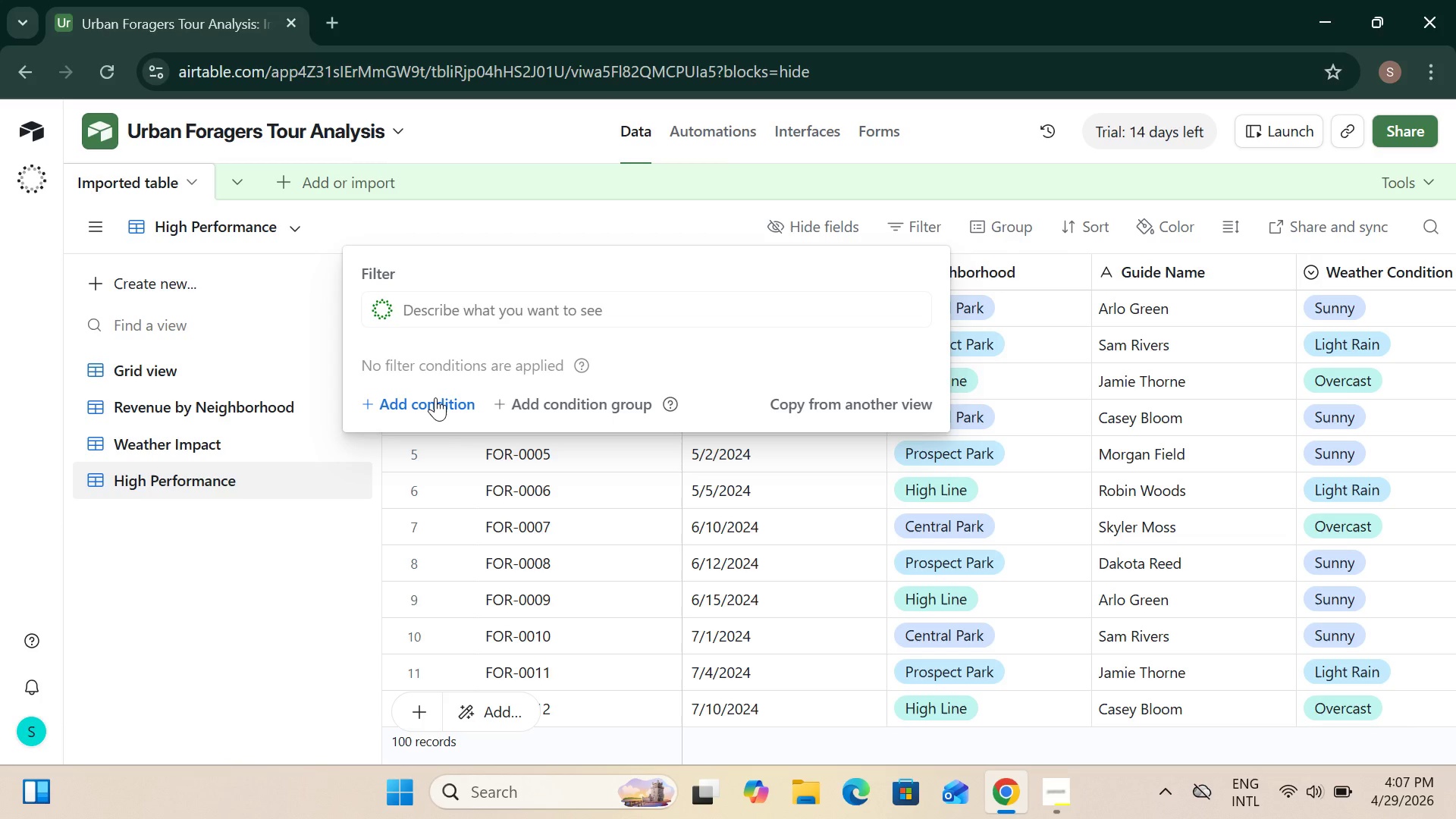 
left_click([425, 403])
 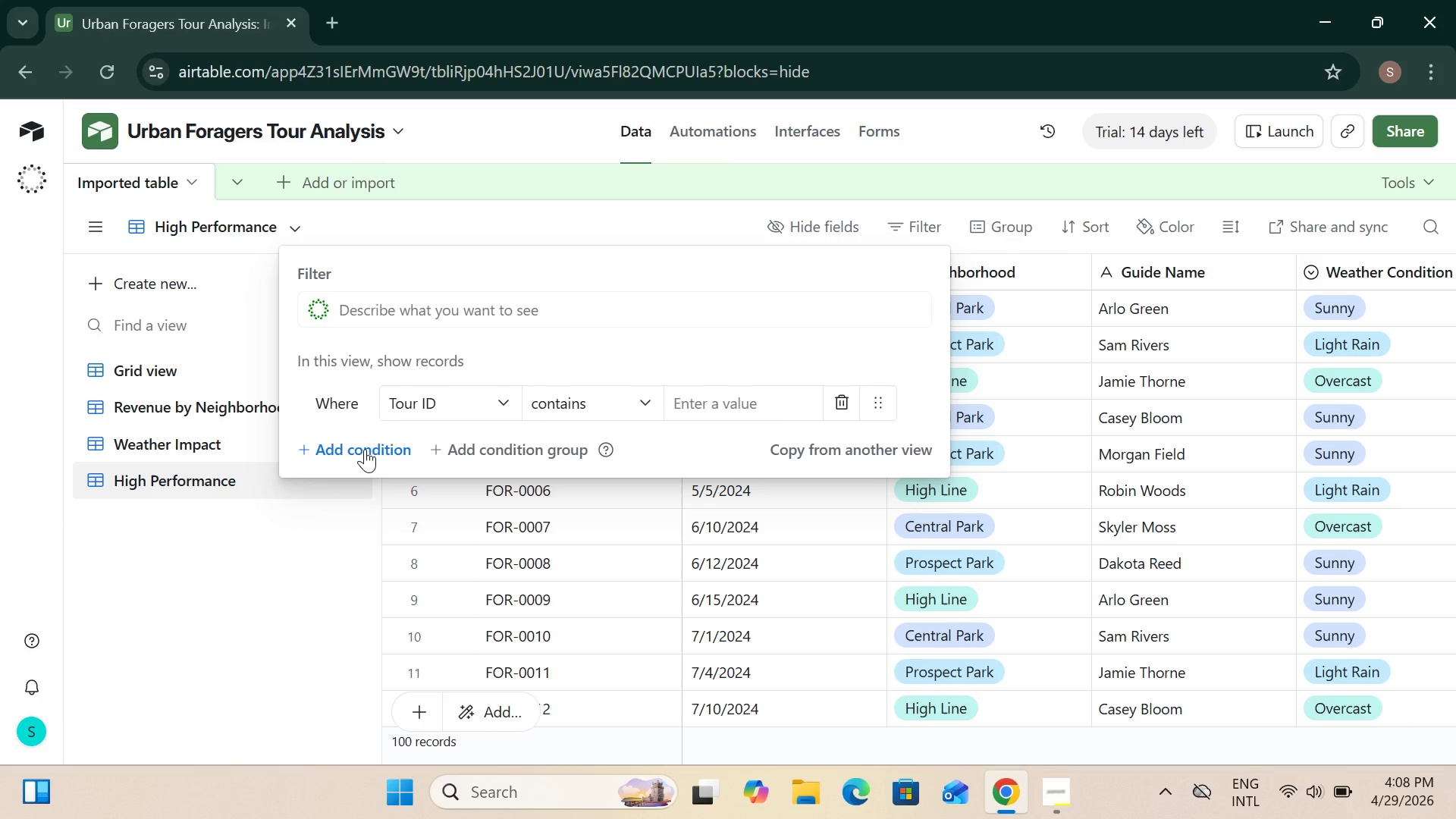 
wait(22.39)
 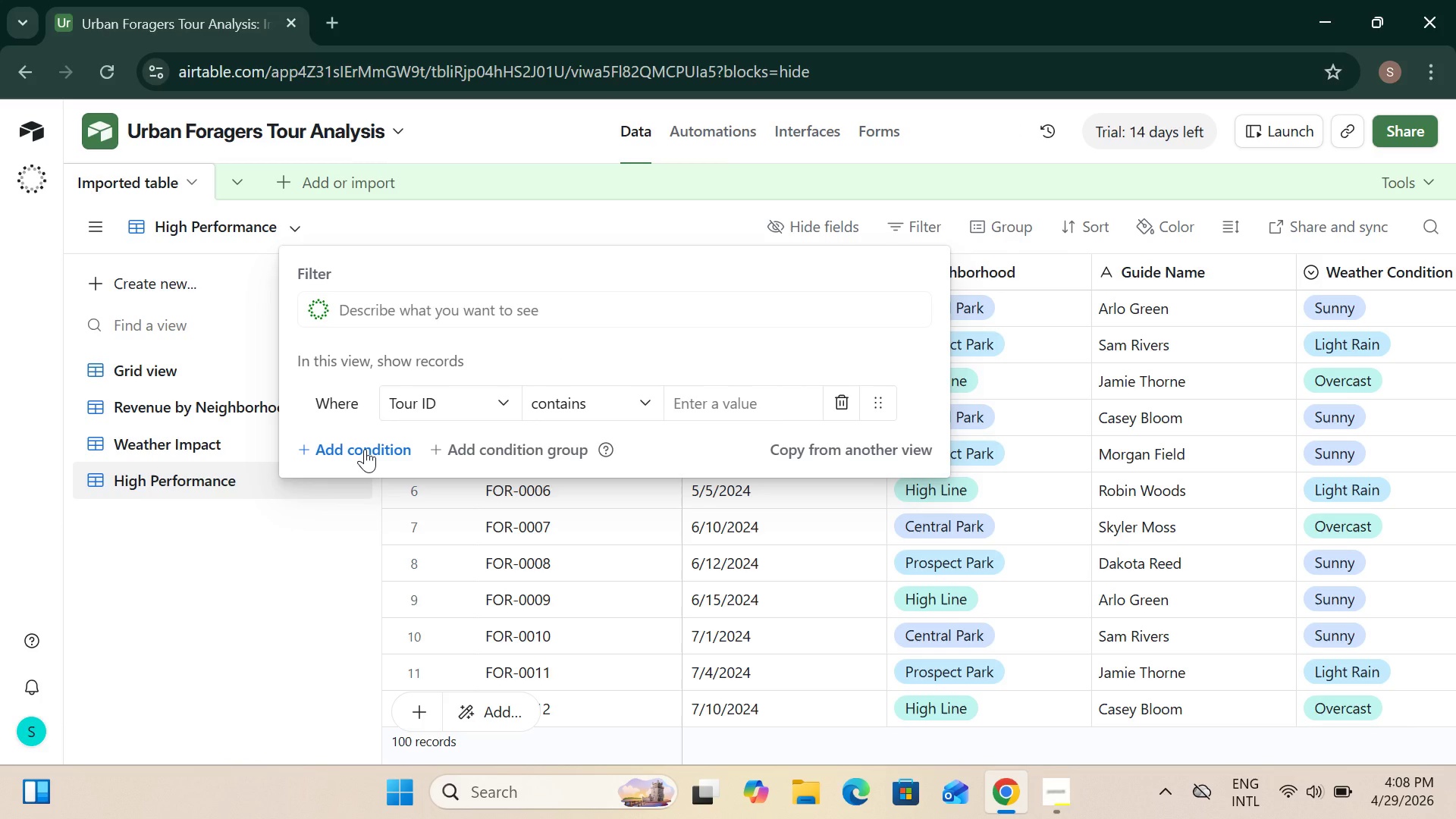 
scroll: coordinate [482, 350], scroll_direction: up, amount: 3.0
 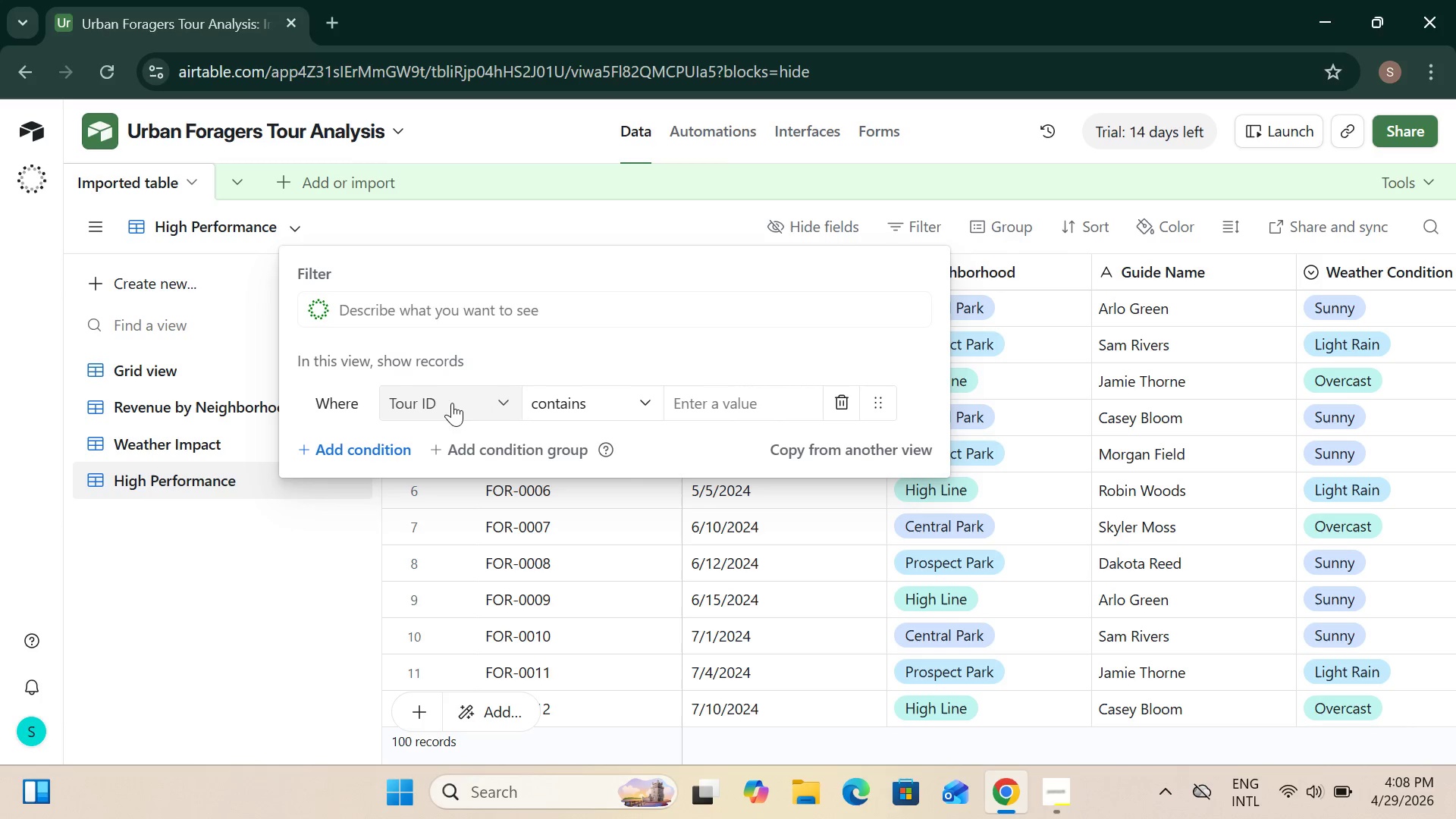 
left_click_drag(start_coordinate=[504, 405], to_coordinate=[504, 400])
 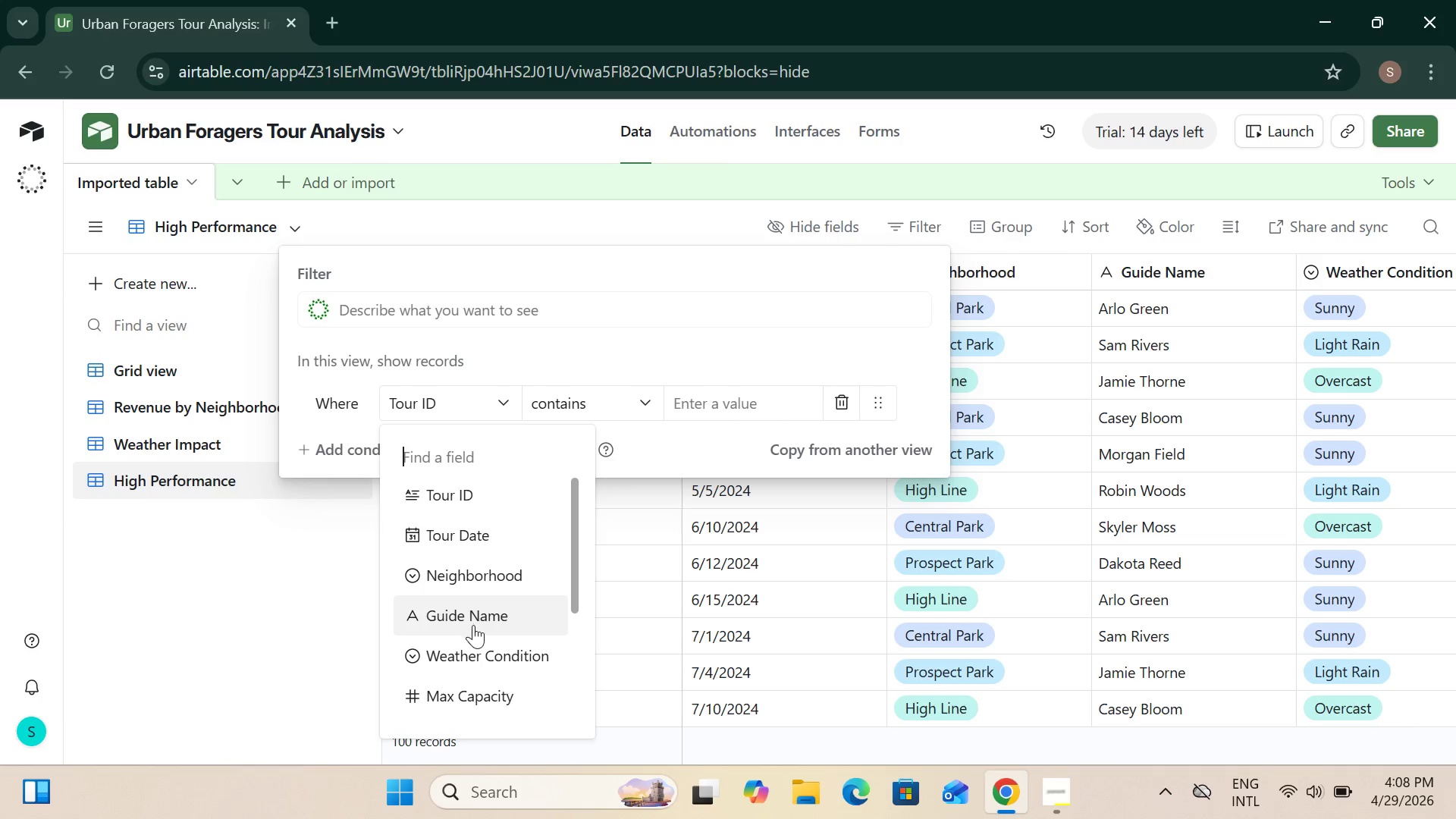 
scroll: coordinate [462, 616], scroll_direction: down, amount: 3.0
 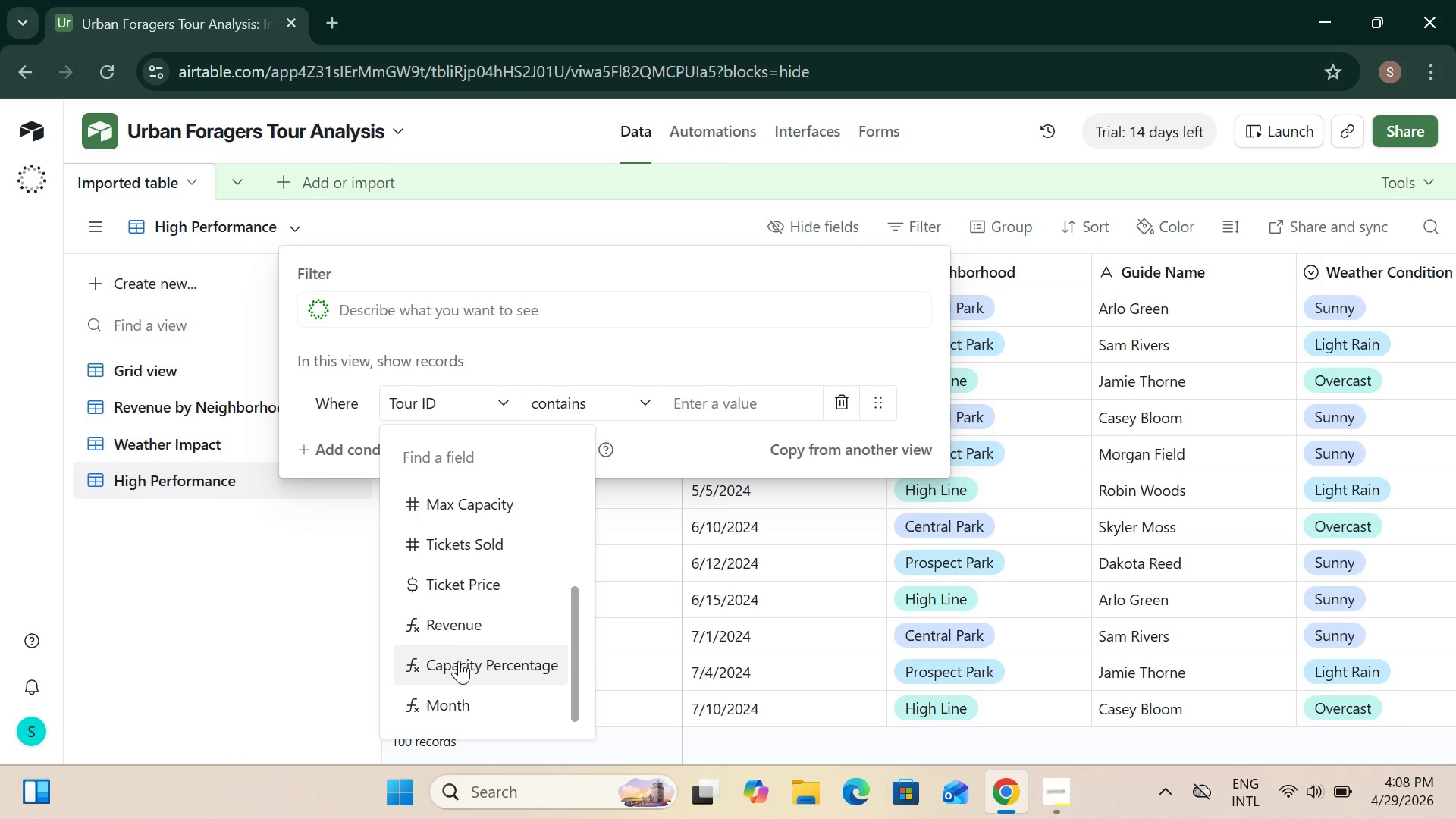 
left_click([459, 661])
 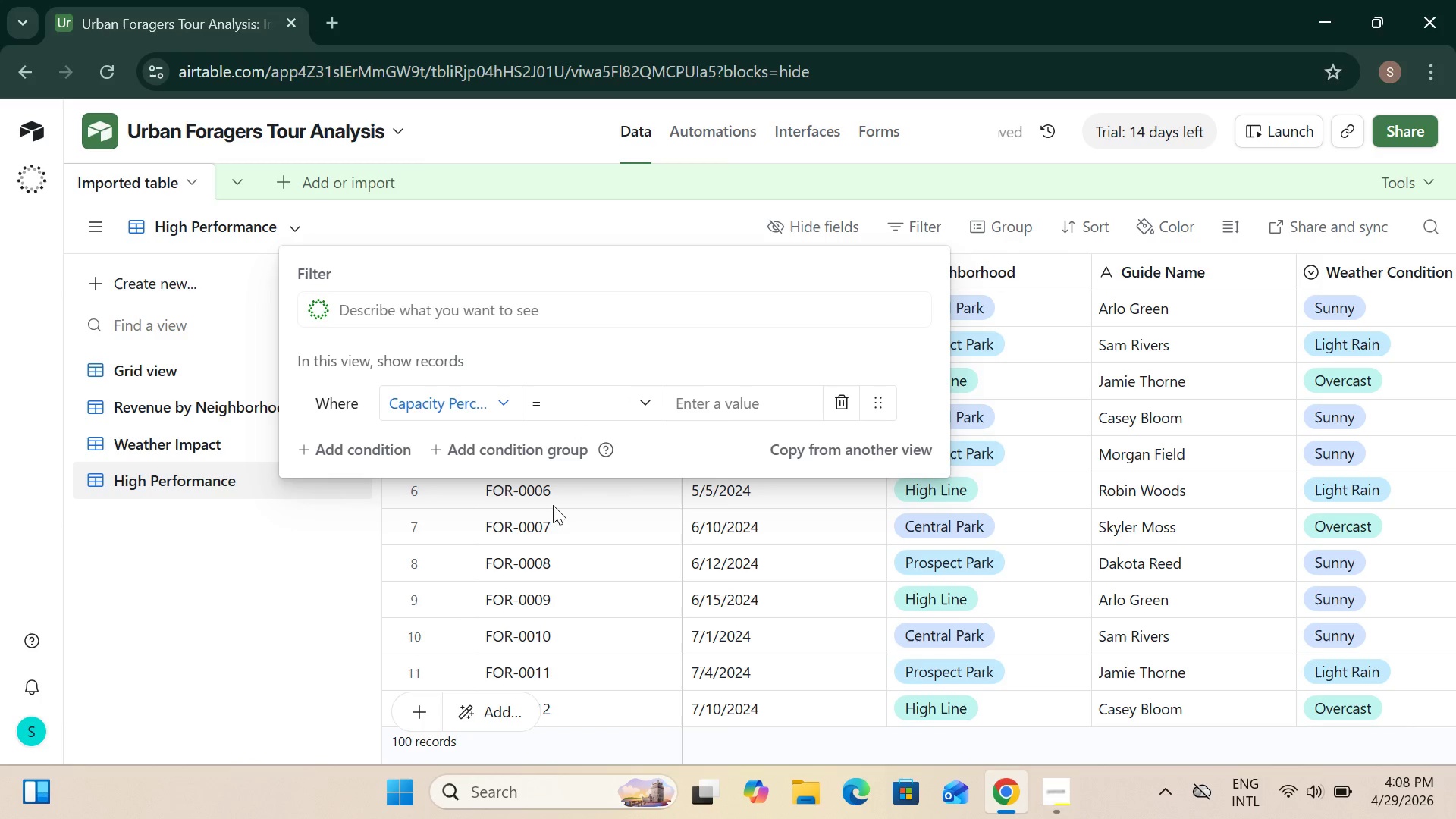 
left_click([635, 403])
 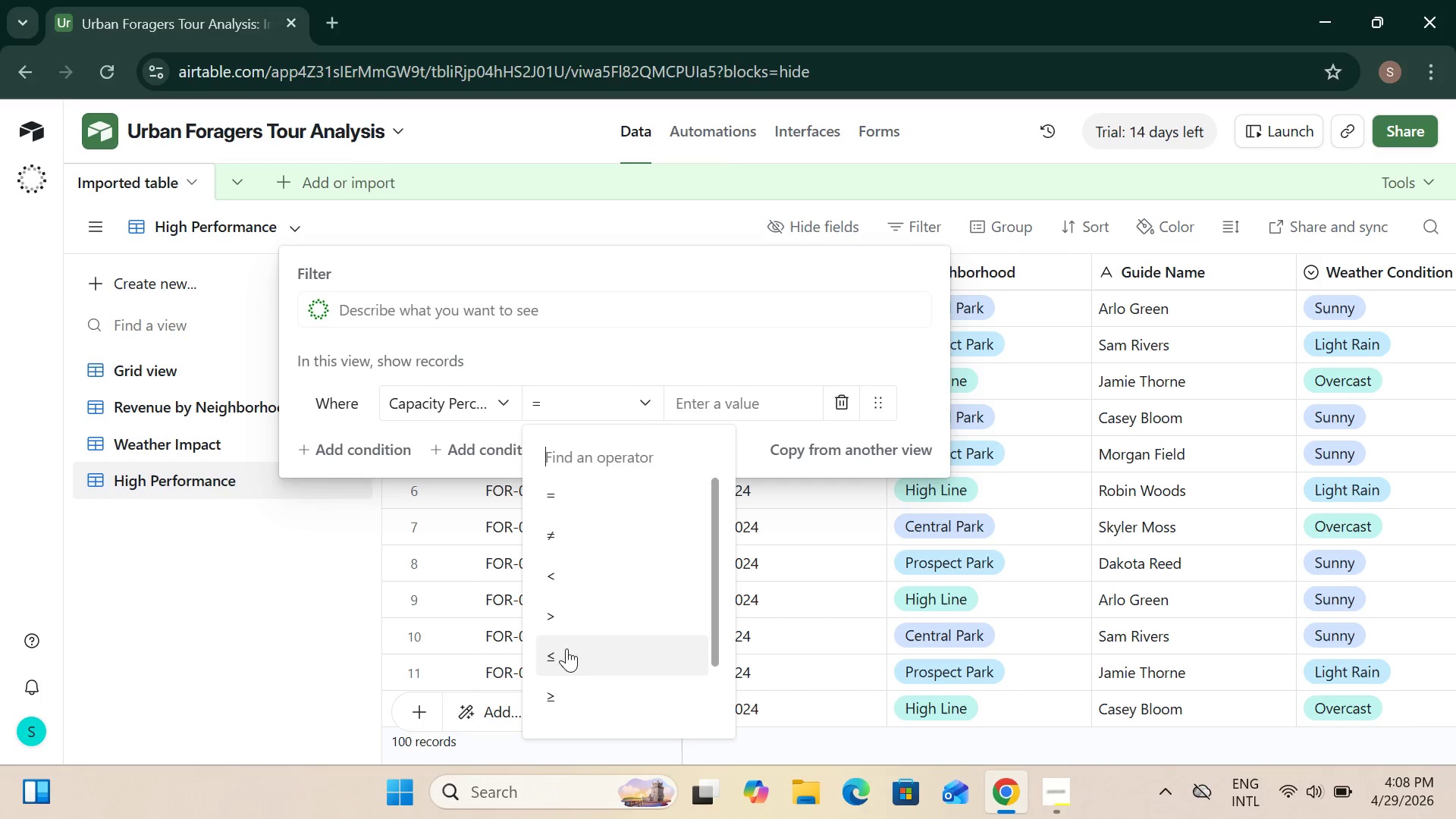 
left_click([554, 692])
 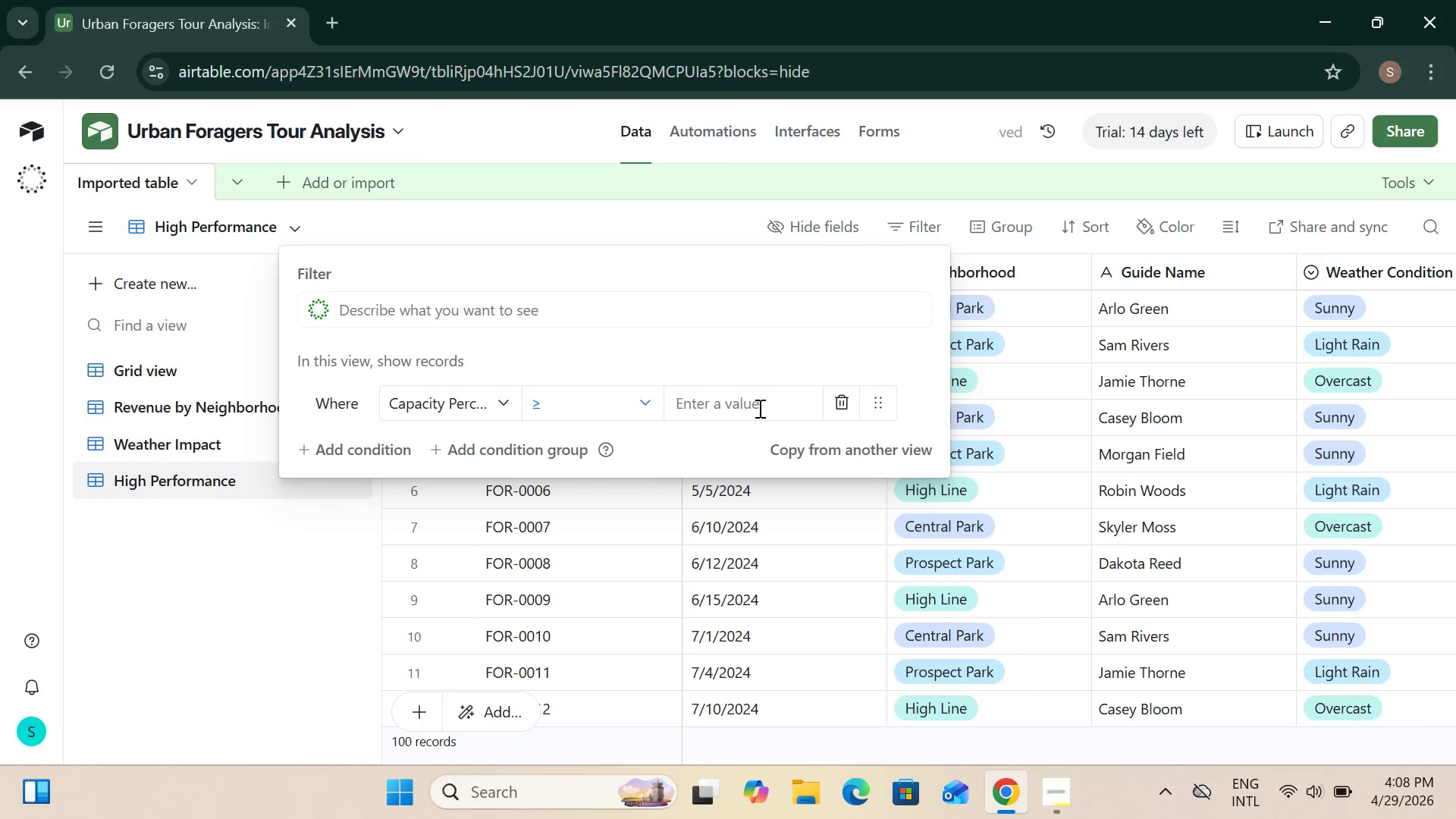 
left_click([758, 397])
 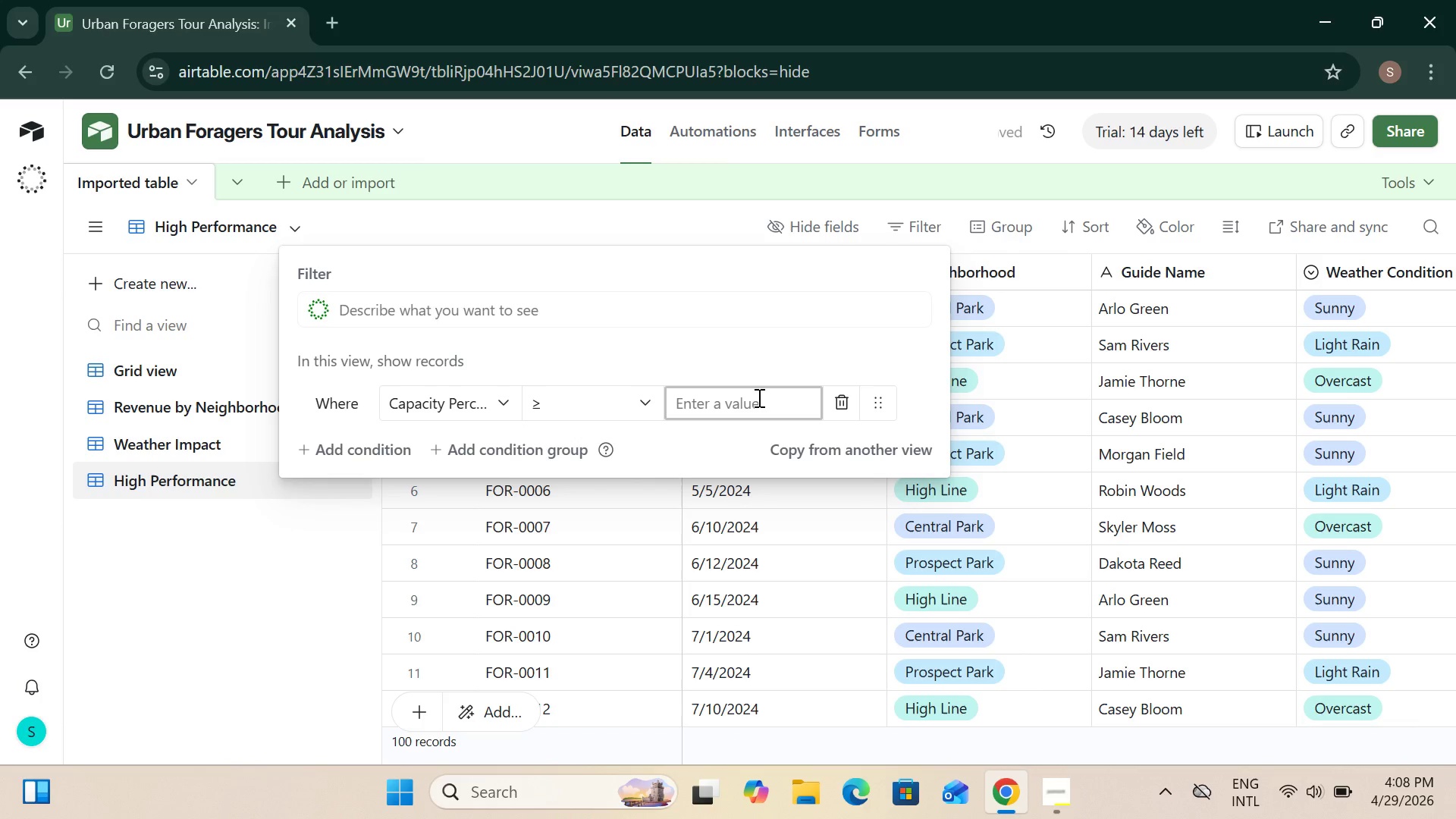 
key(0)
 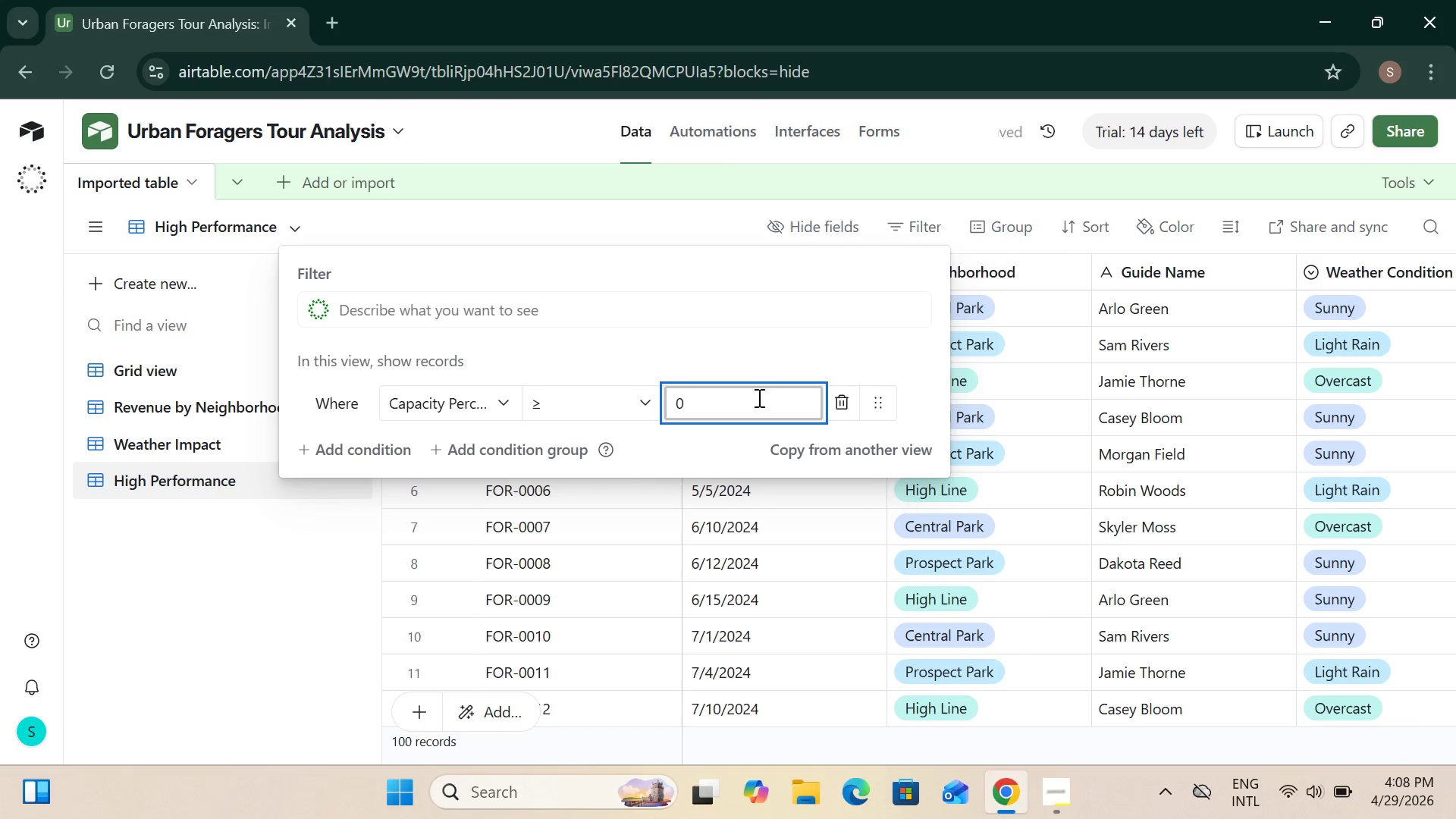 
key(Slash)
 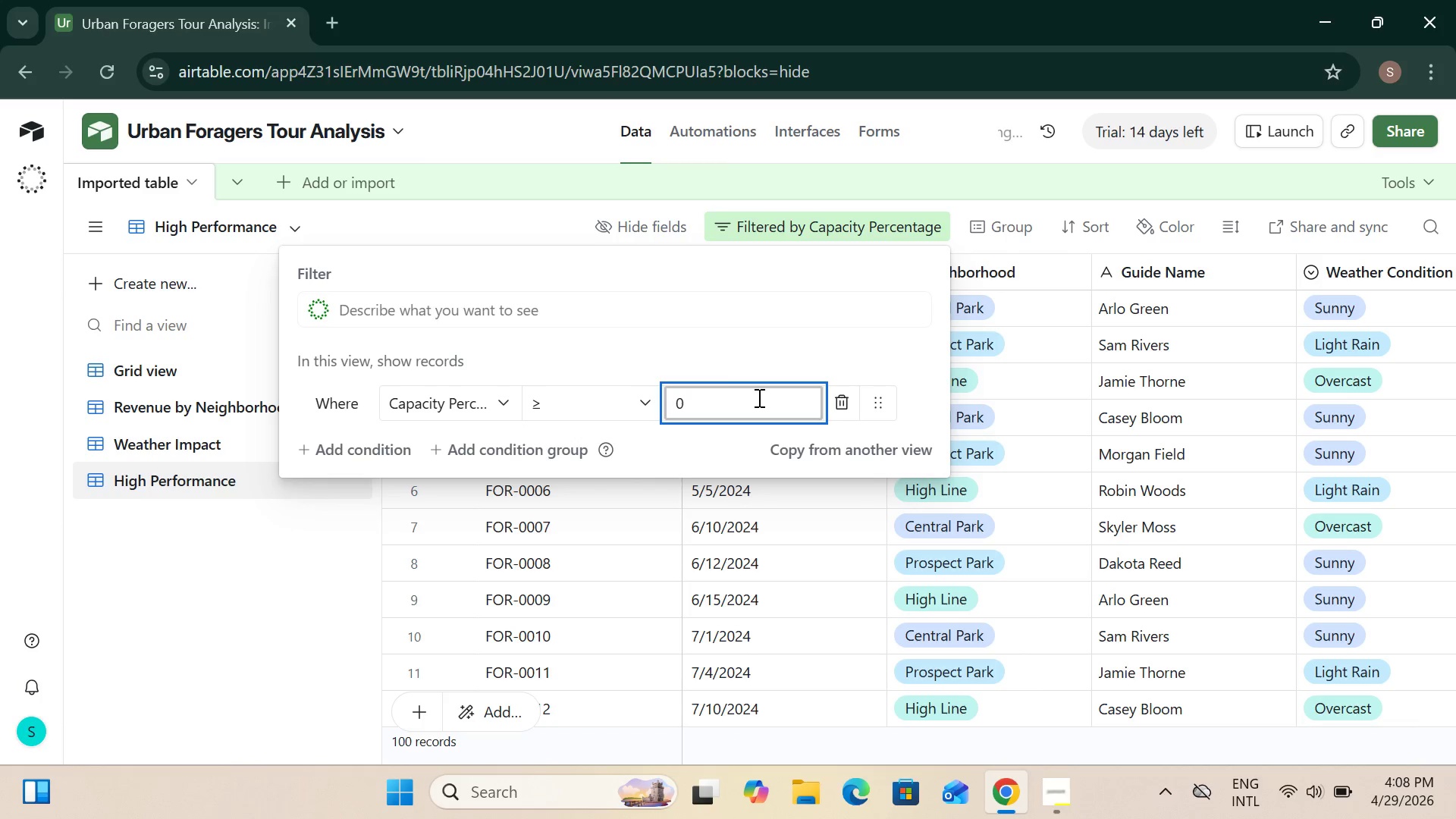 
key(Period)
 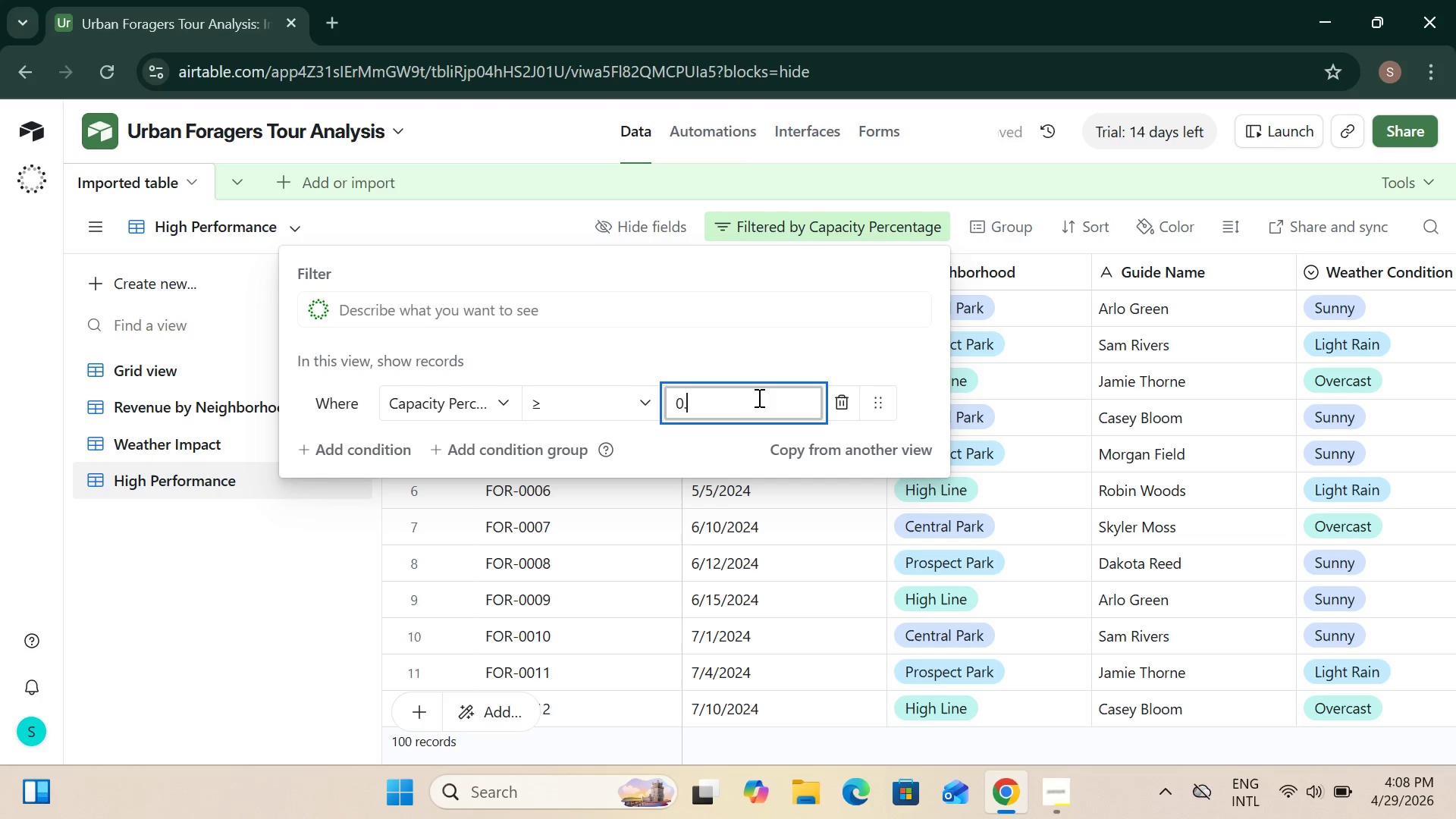 
key(9)
 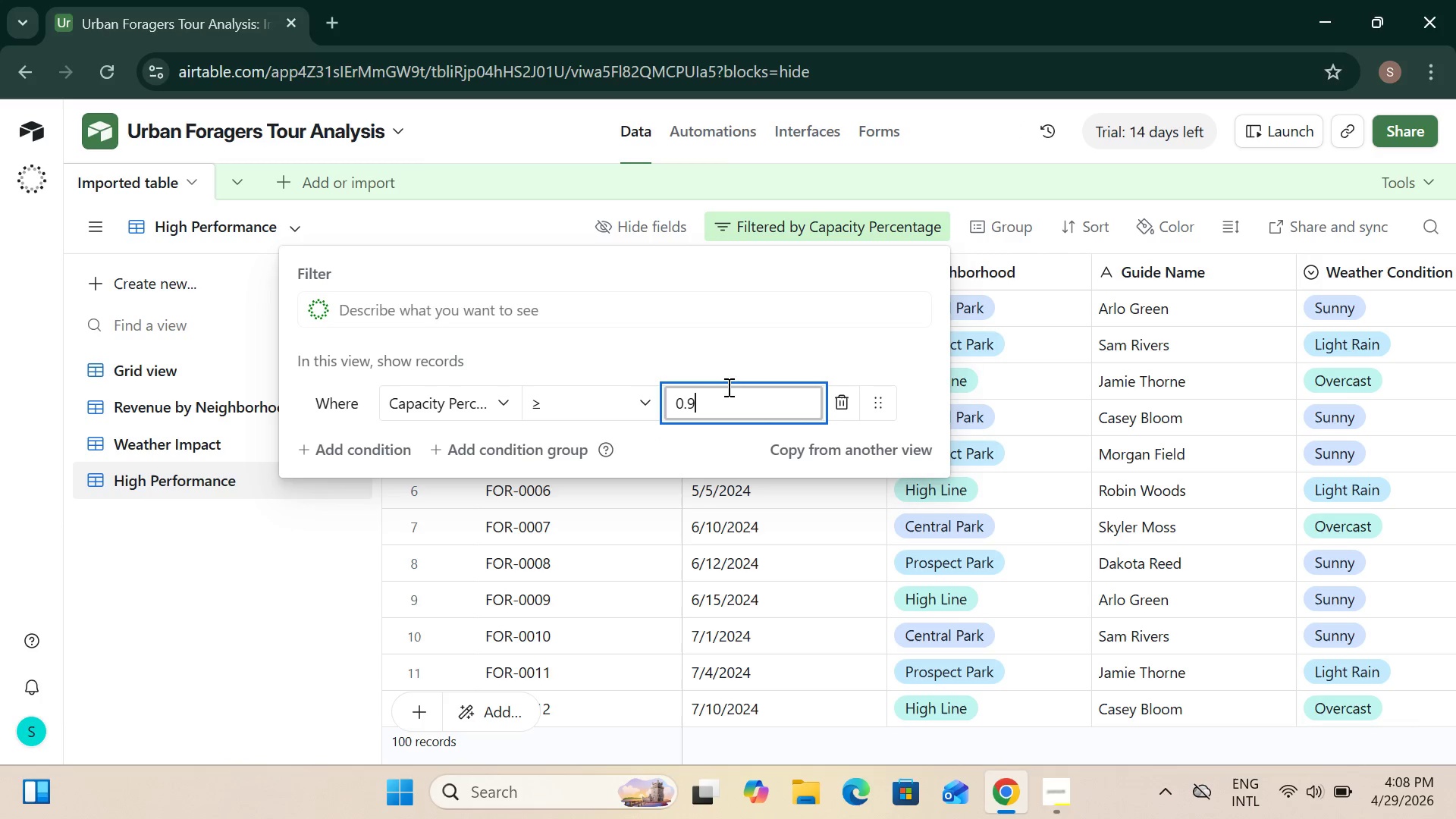 
wait(12.38)
 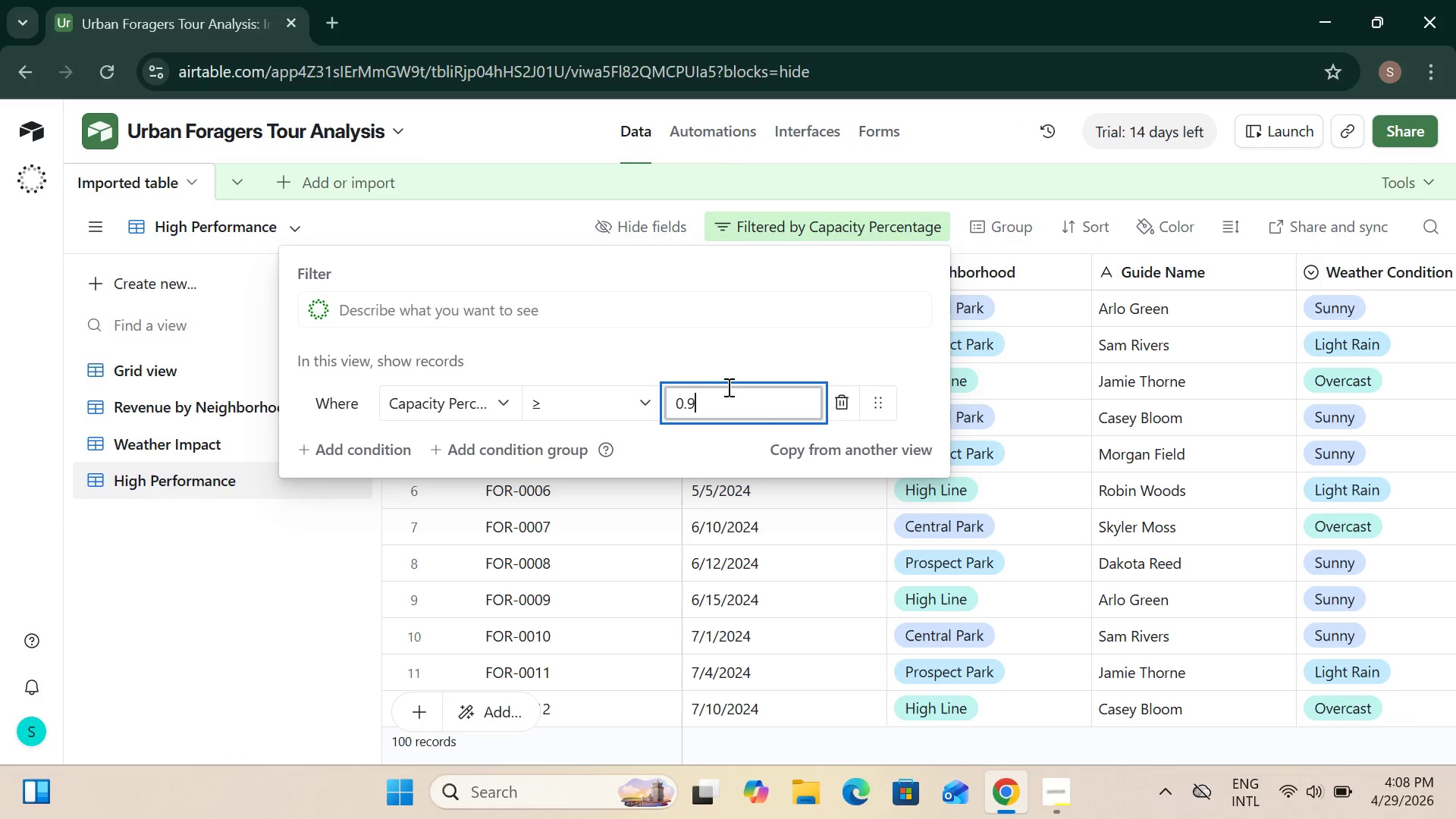 
scroll: coordinate [652, 326], scroll_direction: up, amount: 3.0
 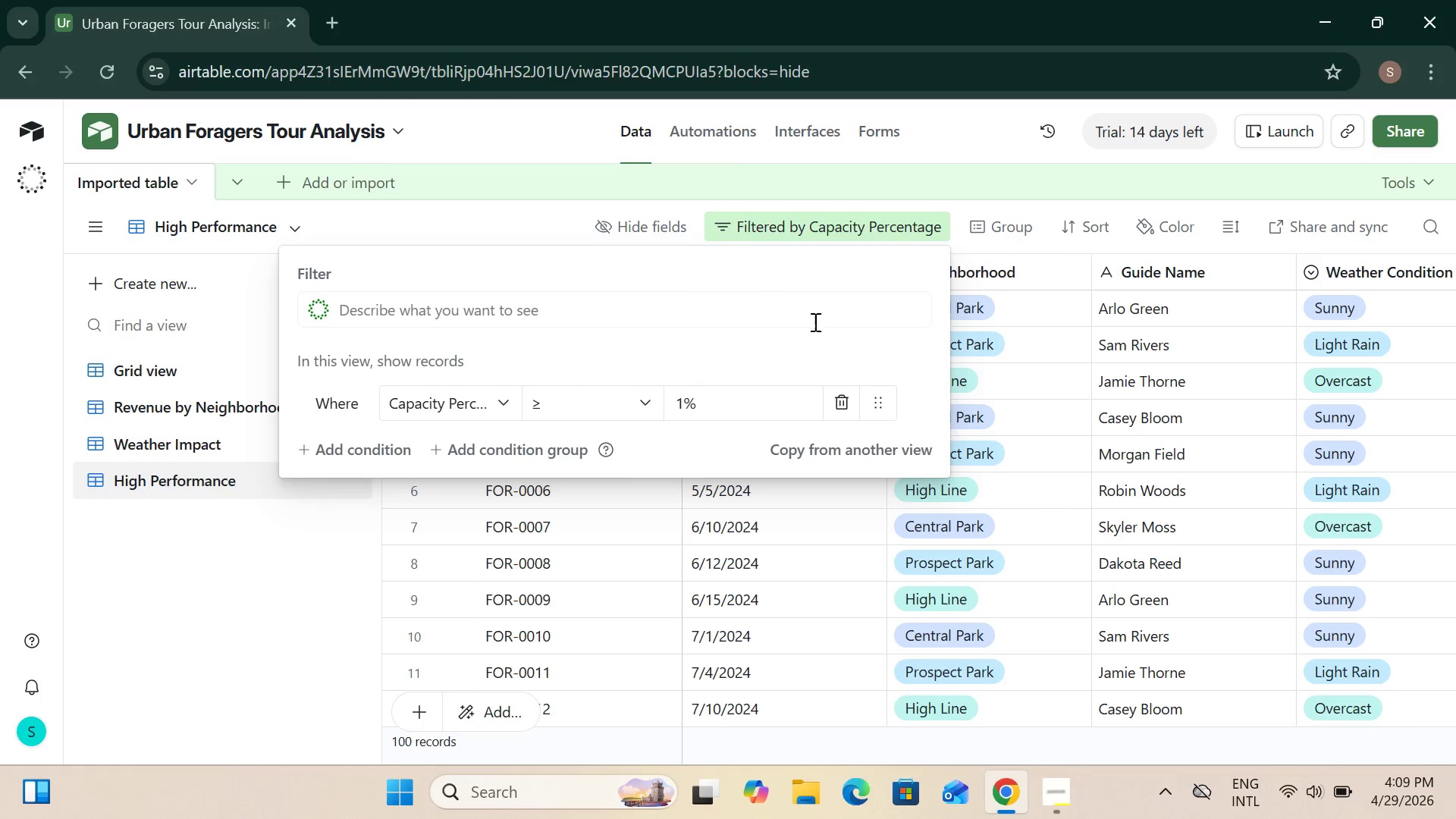 
wait(44.14)
 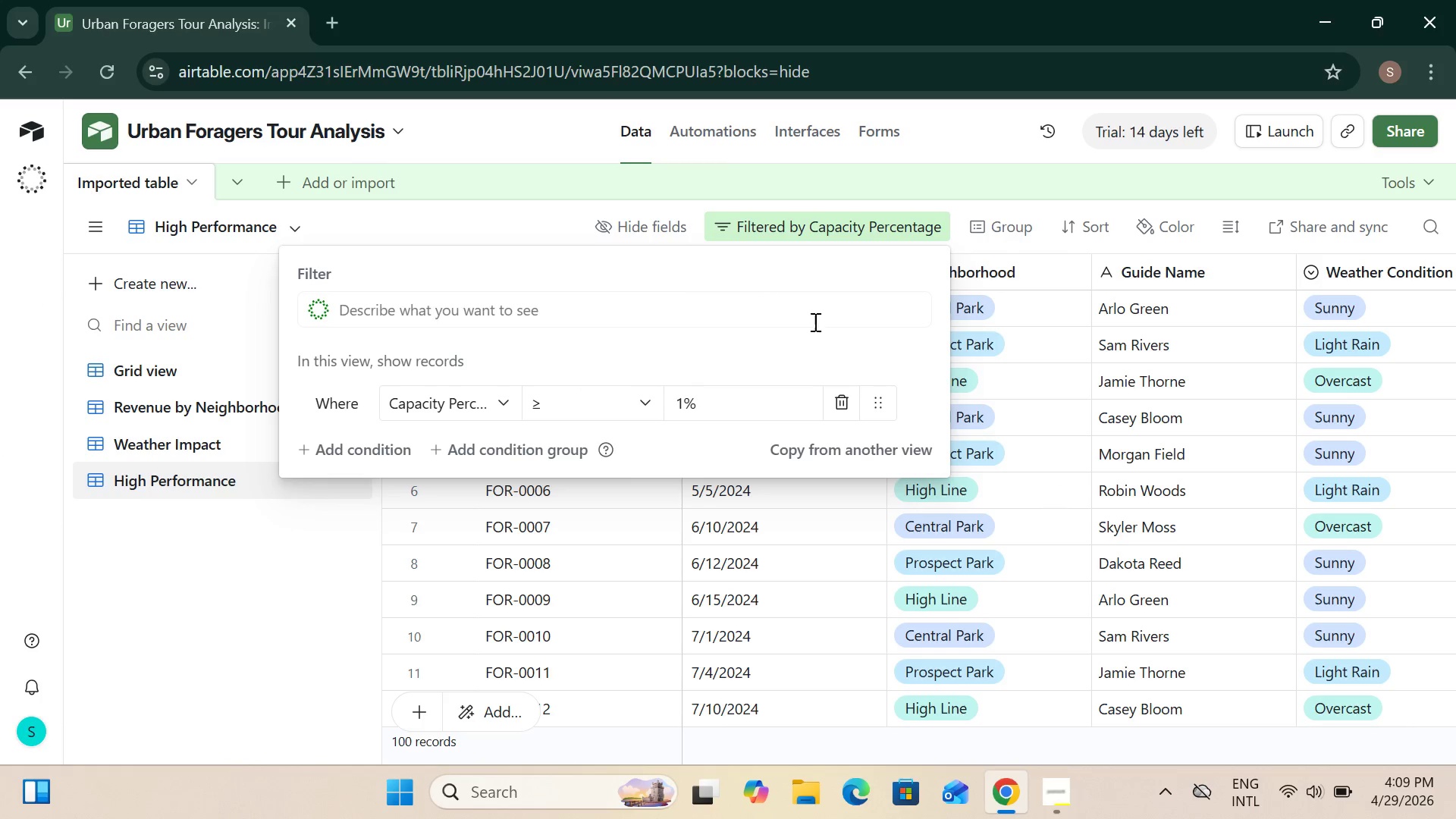 
left_click([757, 402])
 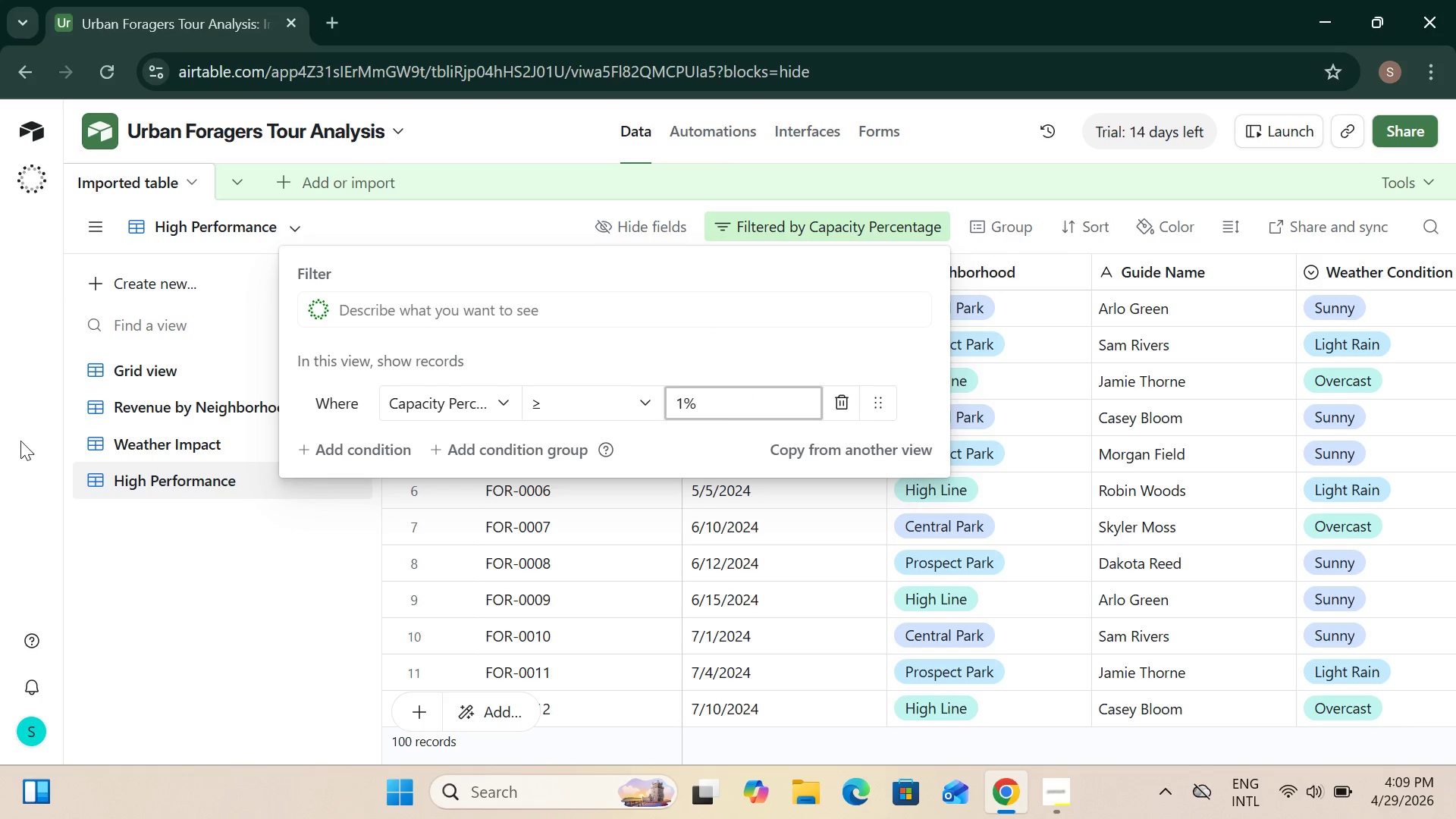 
wait(9.86)
 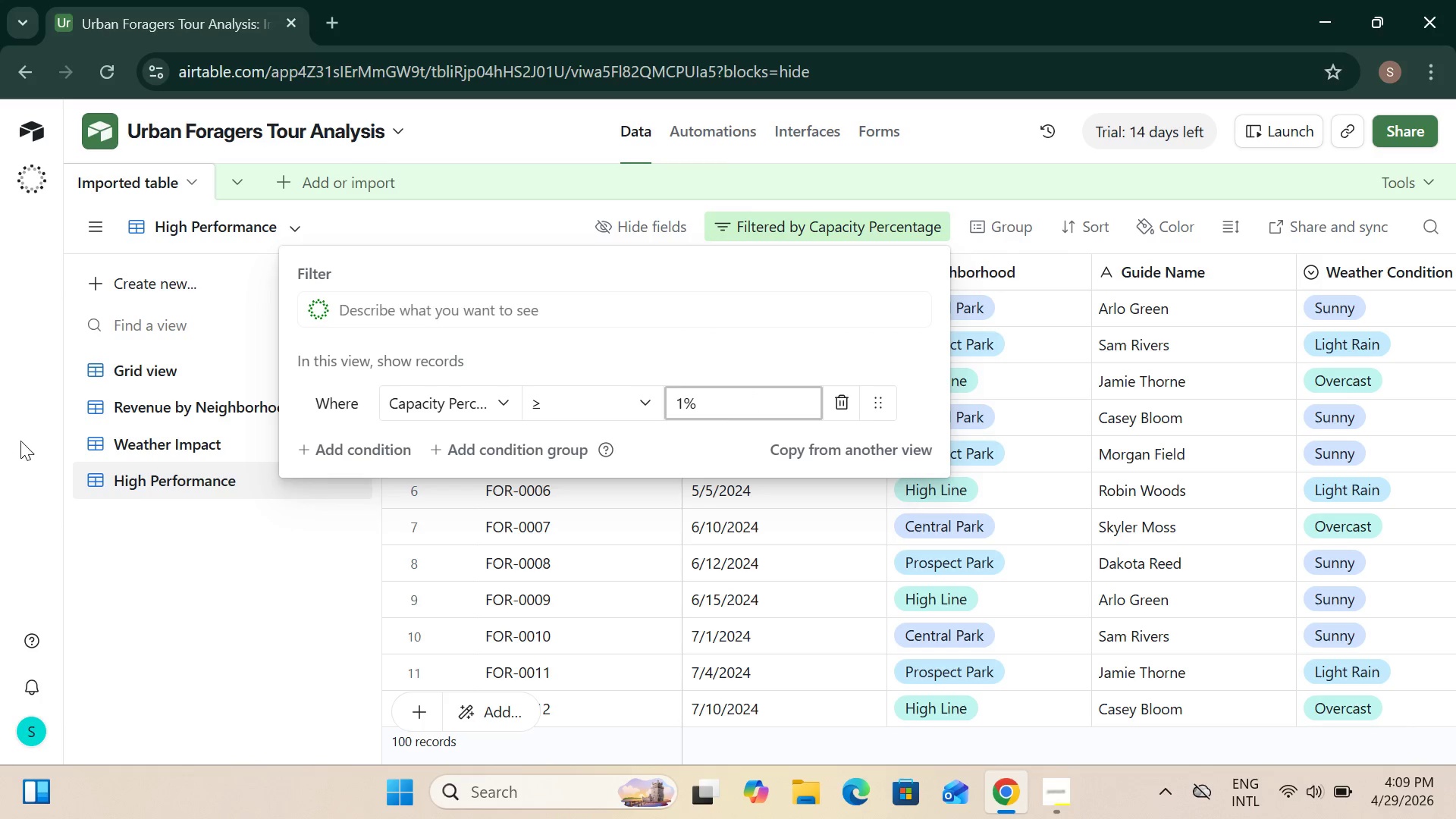 
left_click([864, 350])
 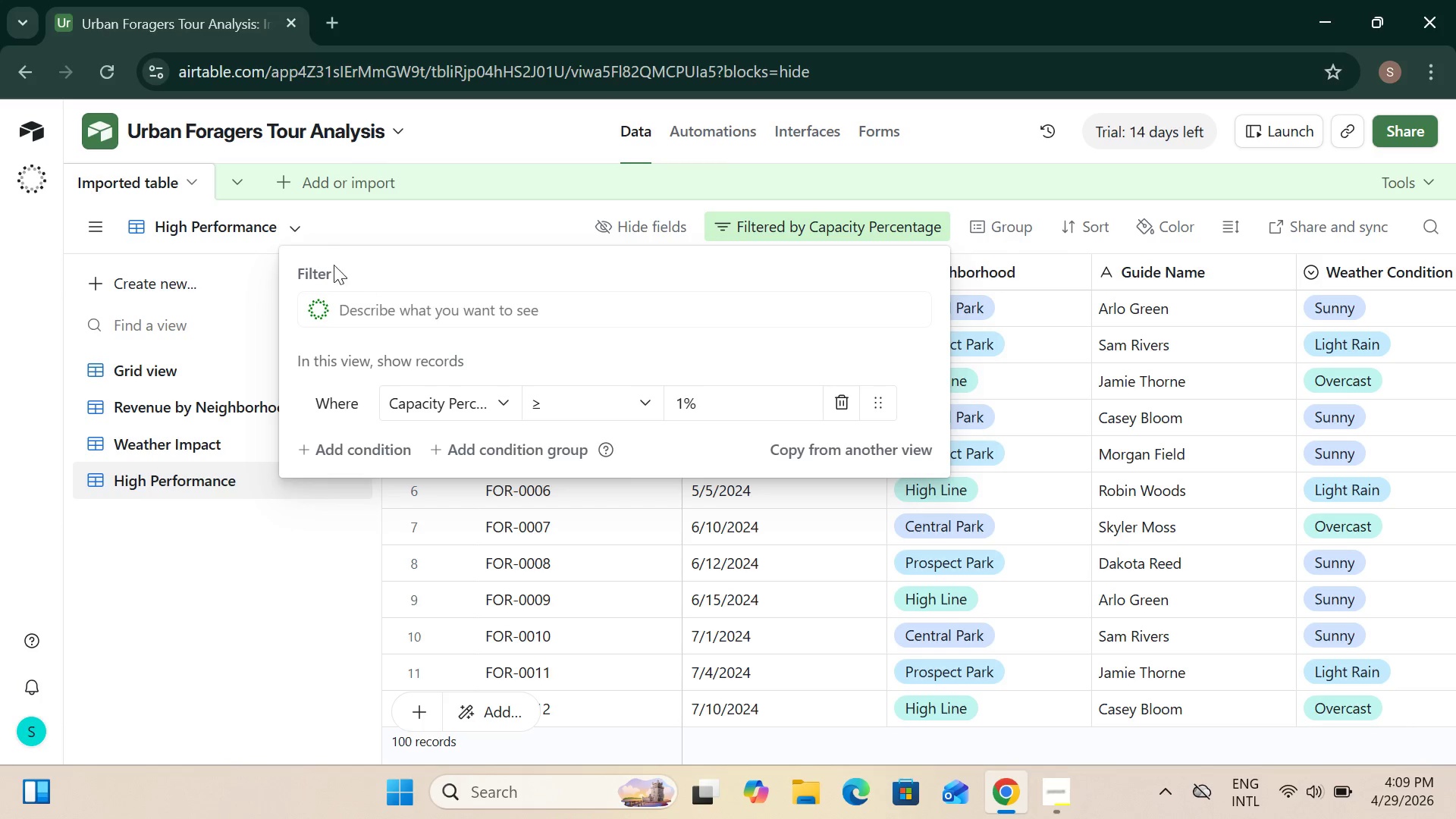 
wait(15.74)
 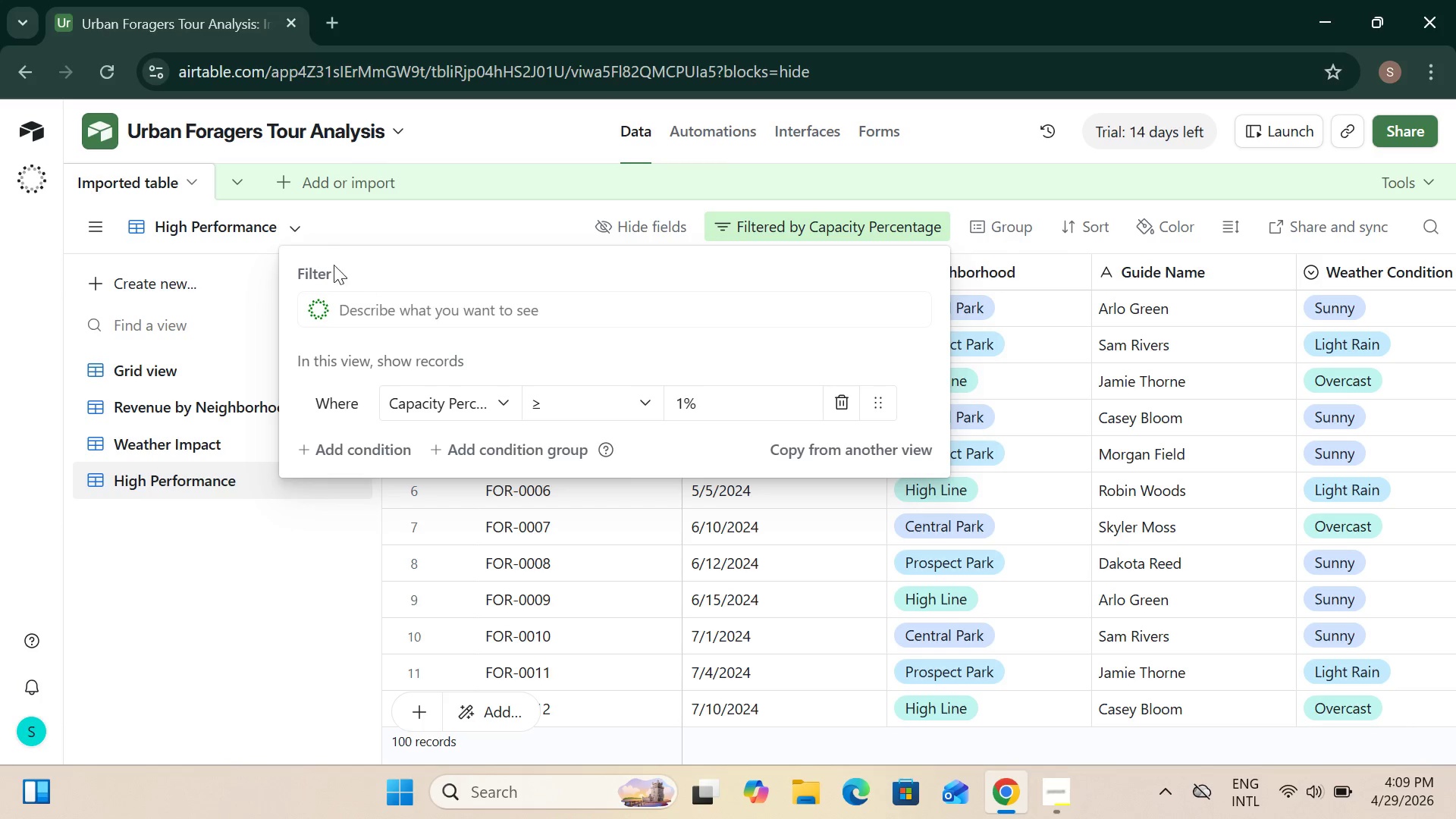 
left_click([673, 333])
 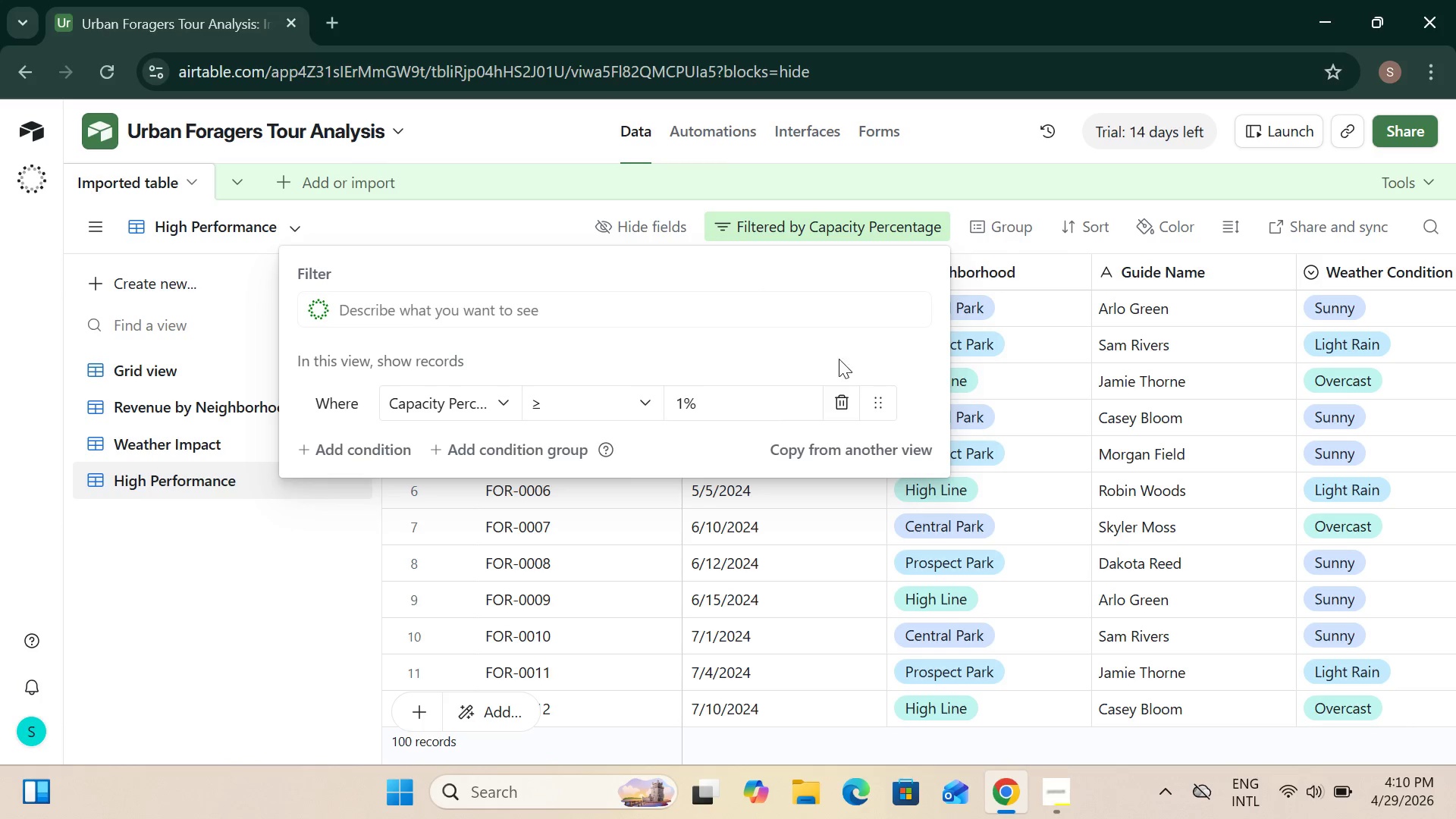 
scroll: coordinate [808, 302], scroll_direction: up, amount: 3.0
 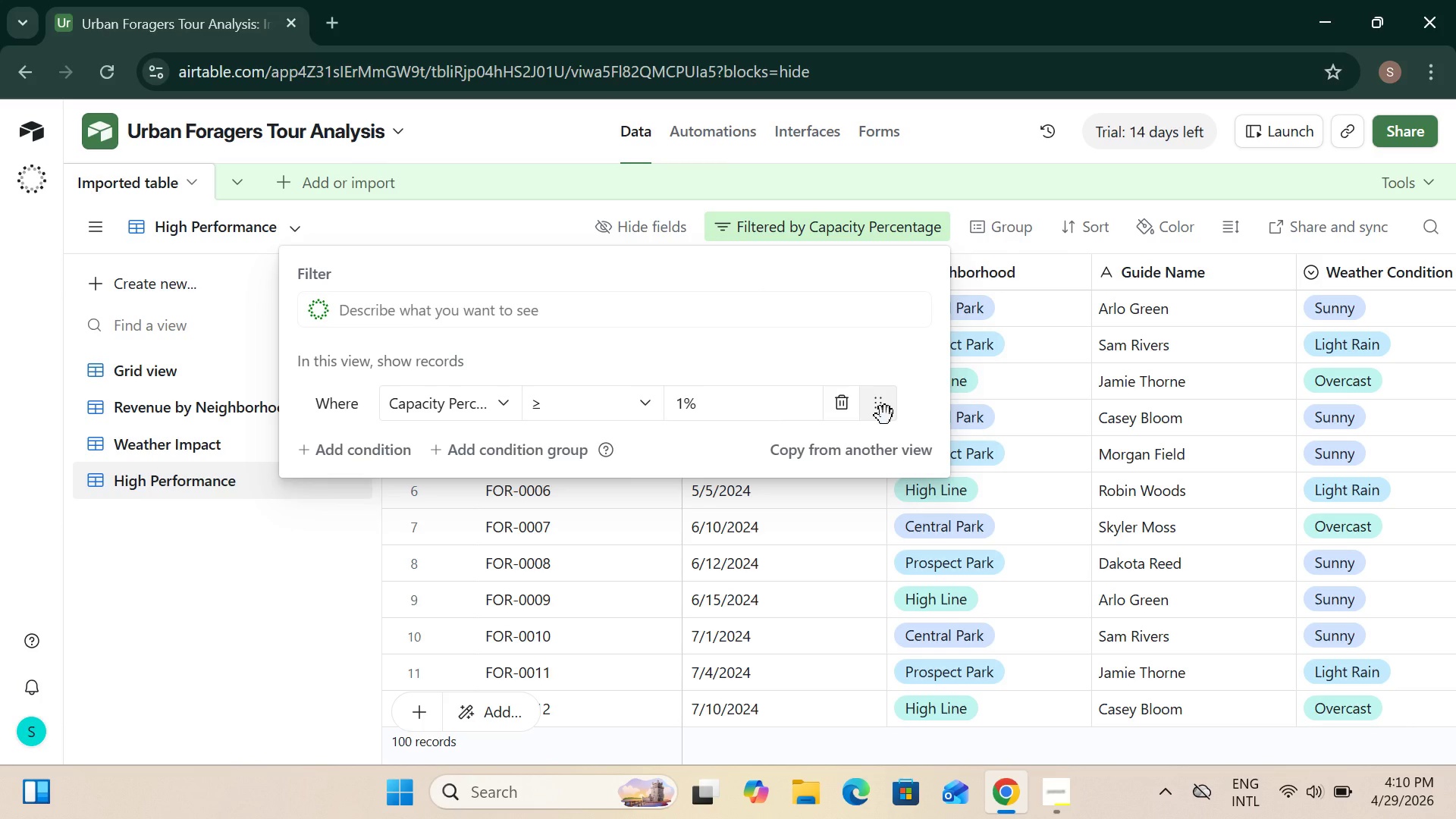 
left_click([885, 416])
 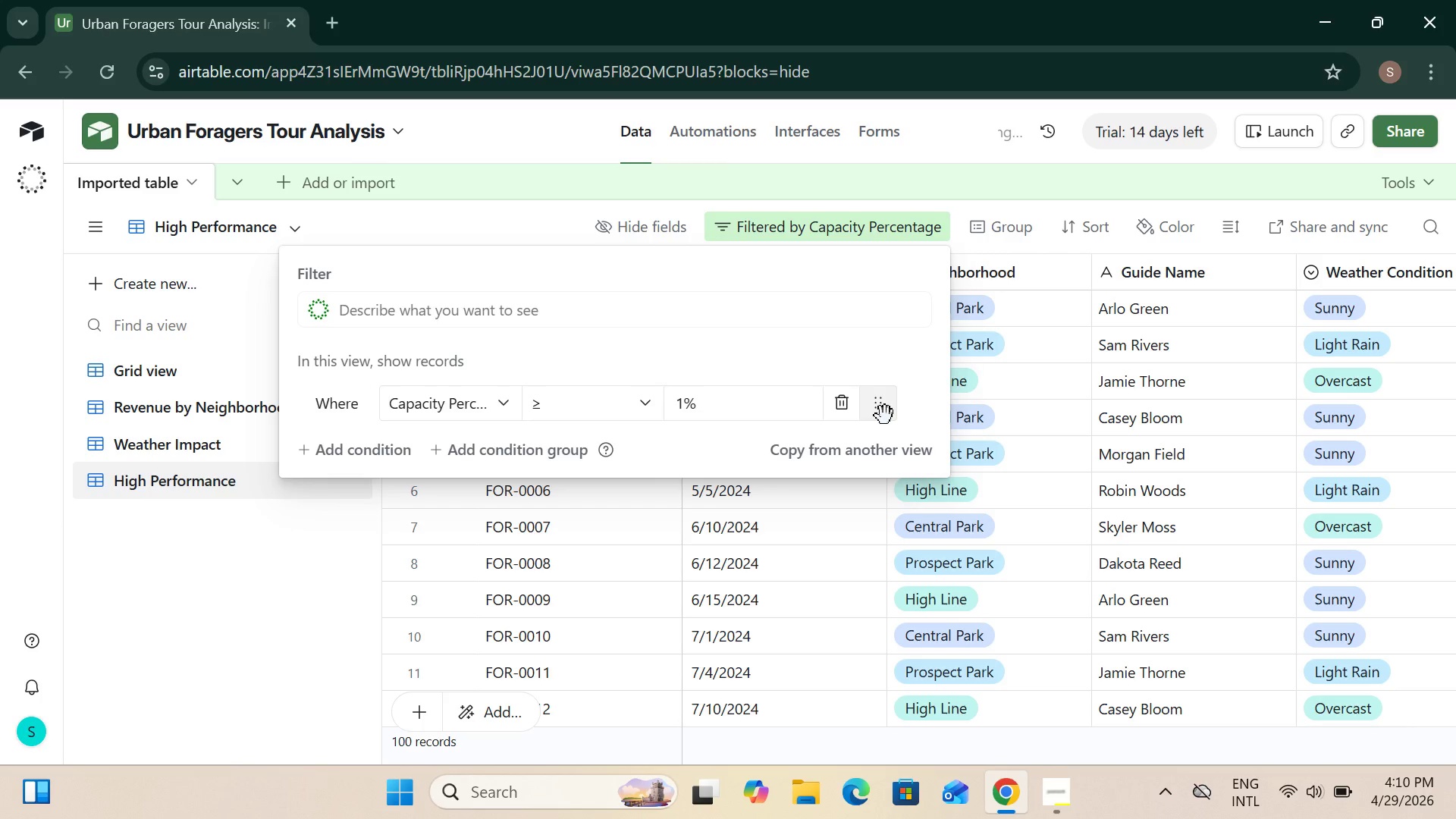 
left_click([885, 416])
 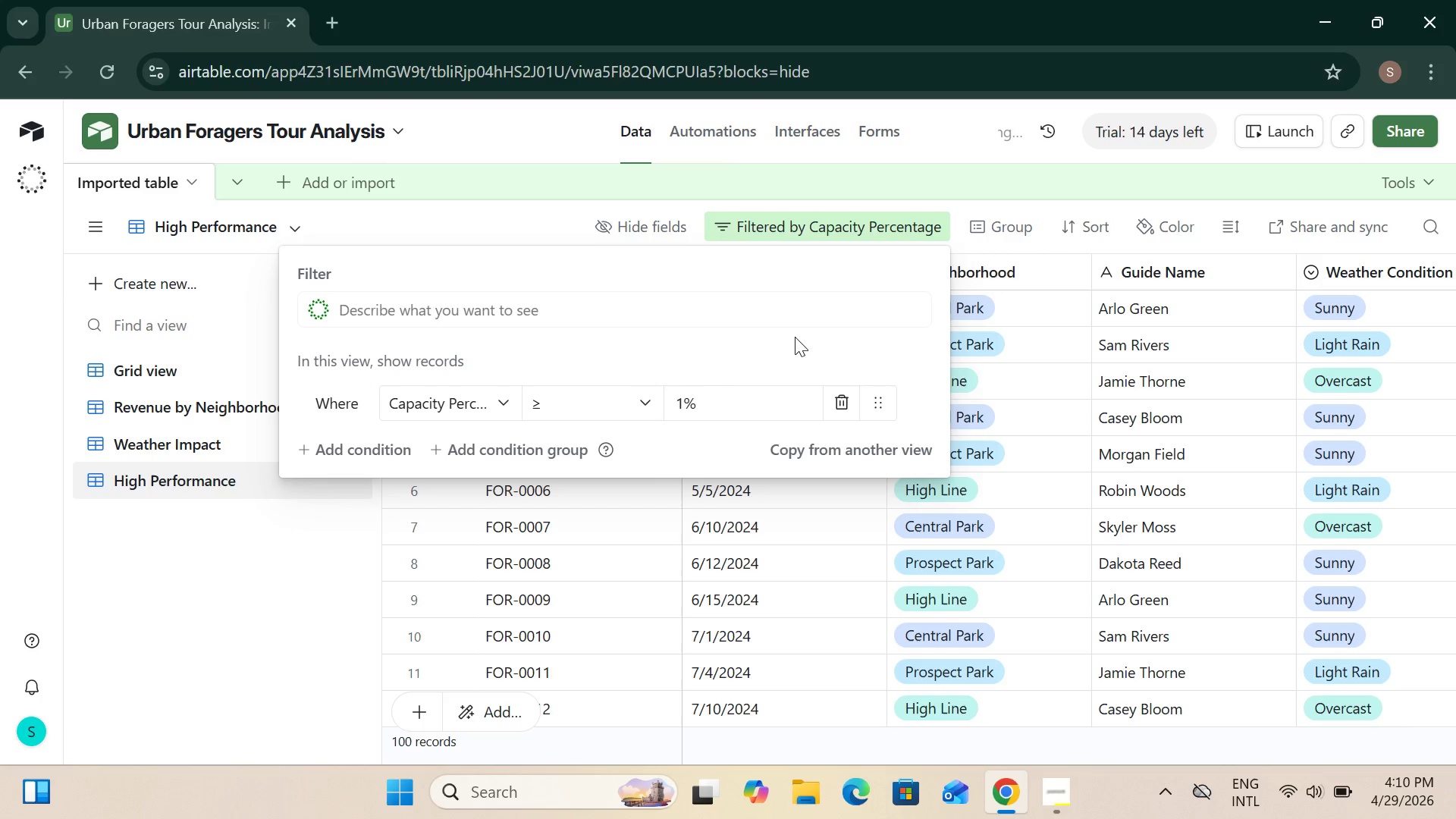 
scroll: coordinate [673, 333], scroll_direction: up, amount: 3.0
 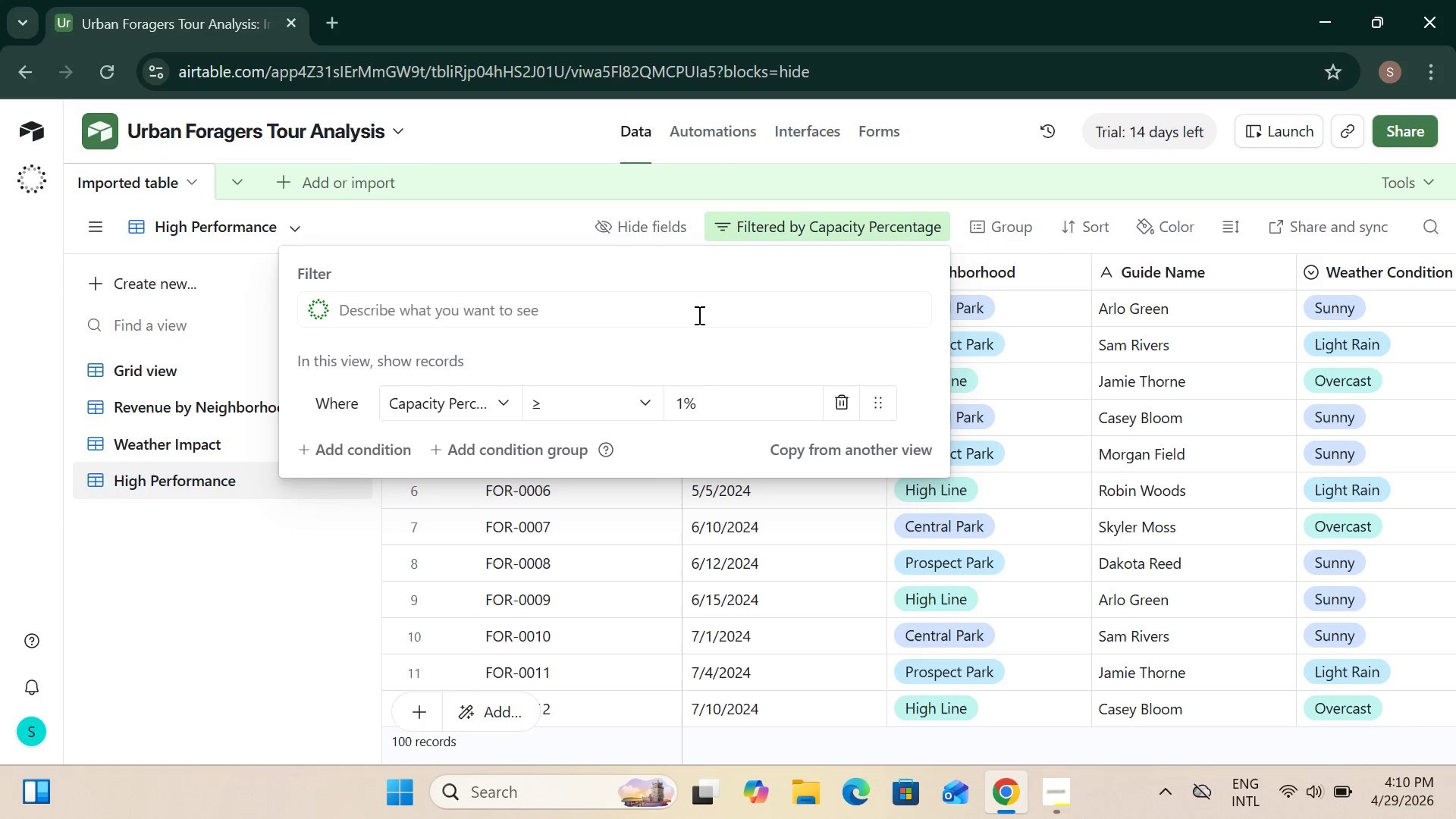 
wait(5.24)
 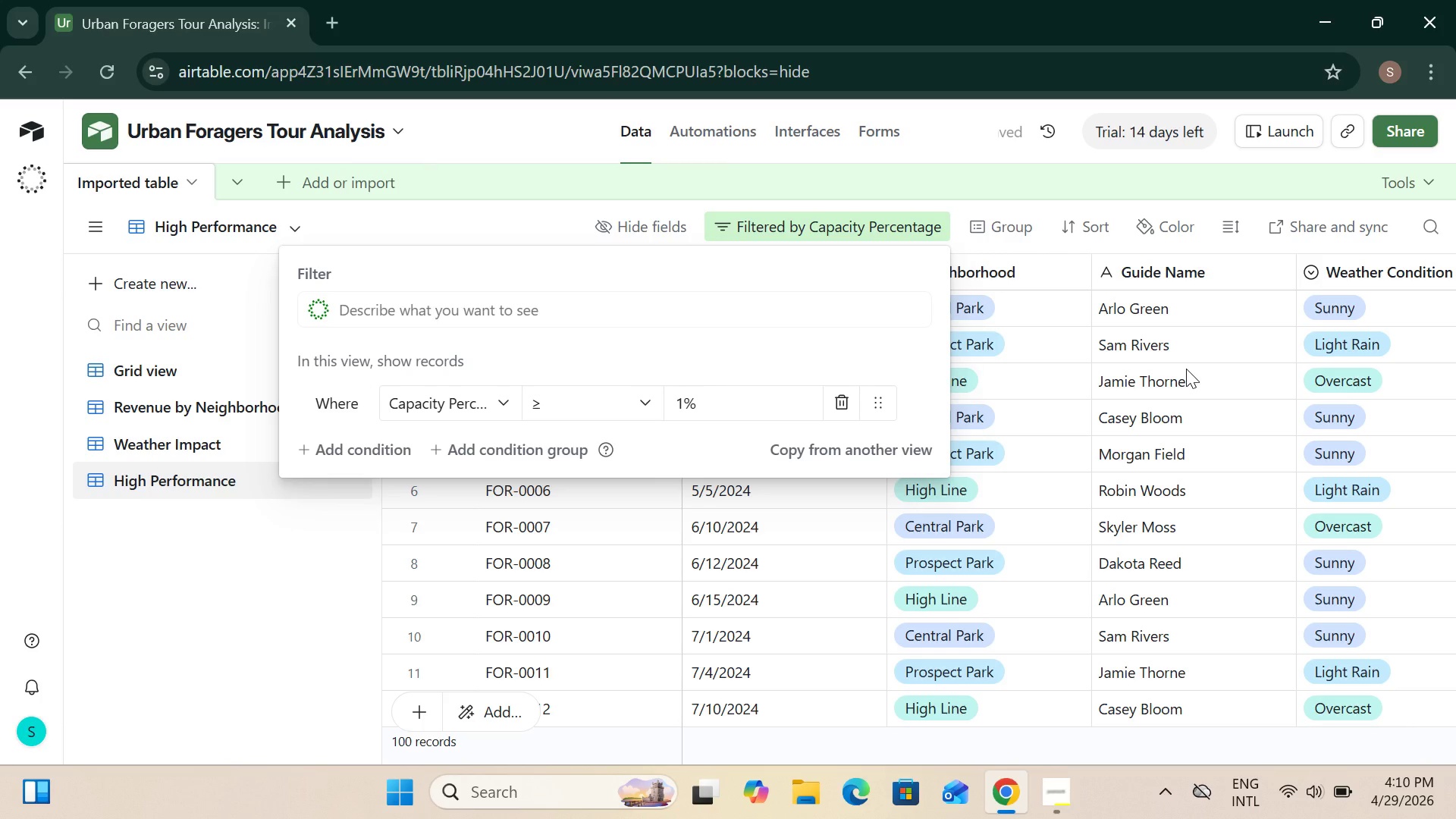 
type(This shows only tours ?)
key(Backspace)
type(>)
key(Backspace)
type(greatr)
key(Backspace)
key(Backspace)
key(Backspace)
key(Backspace)
key(Backspace)
key(Backspace)
type(Greath)
key(Backspace)
type(er Than 90% fu)
key(Backspace)
key(Backspace)
type(Full)
 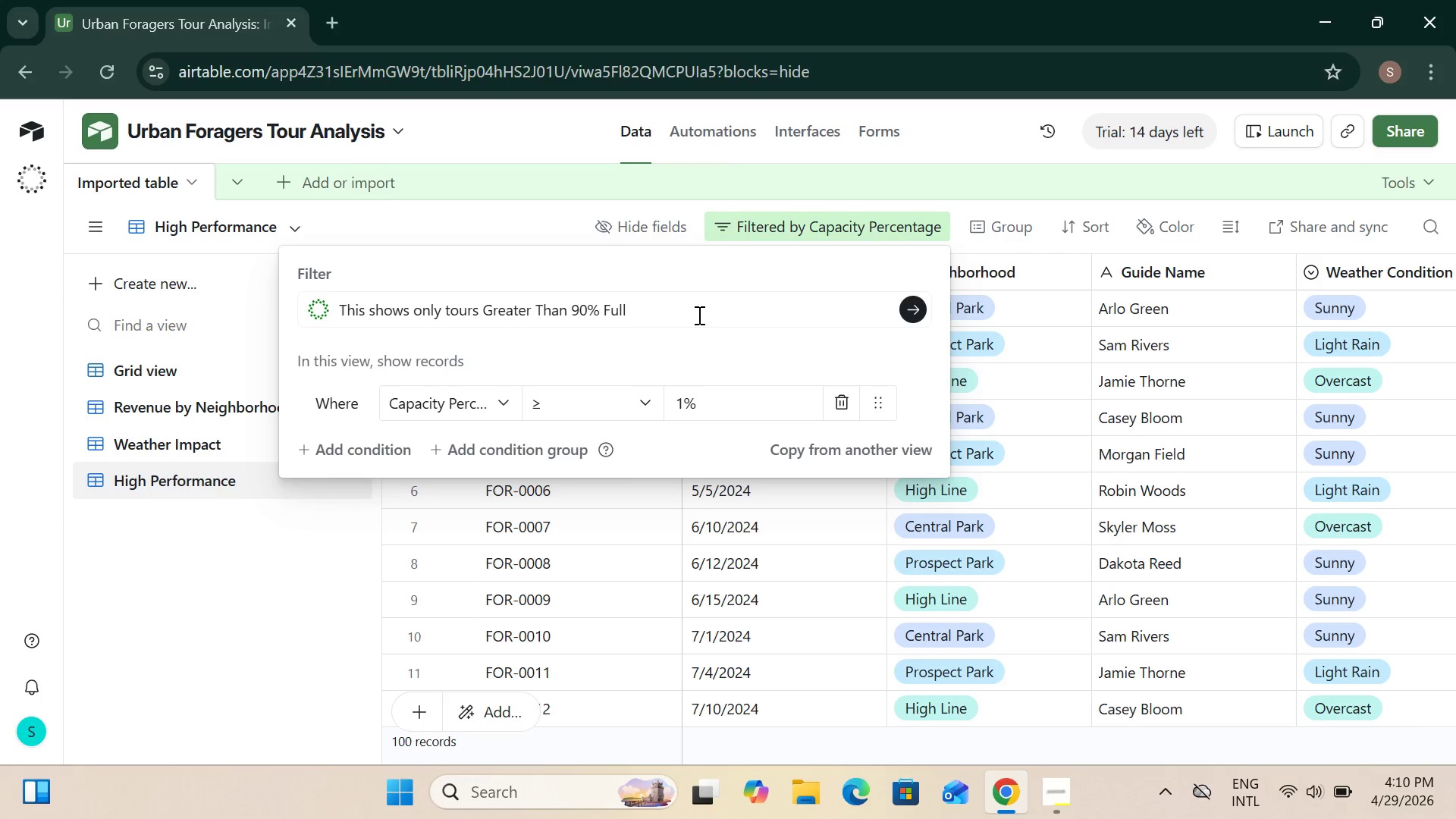 
wait(6.75)
 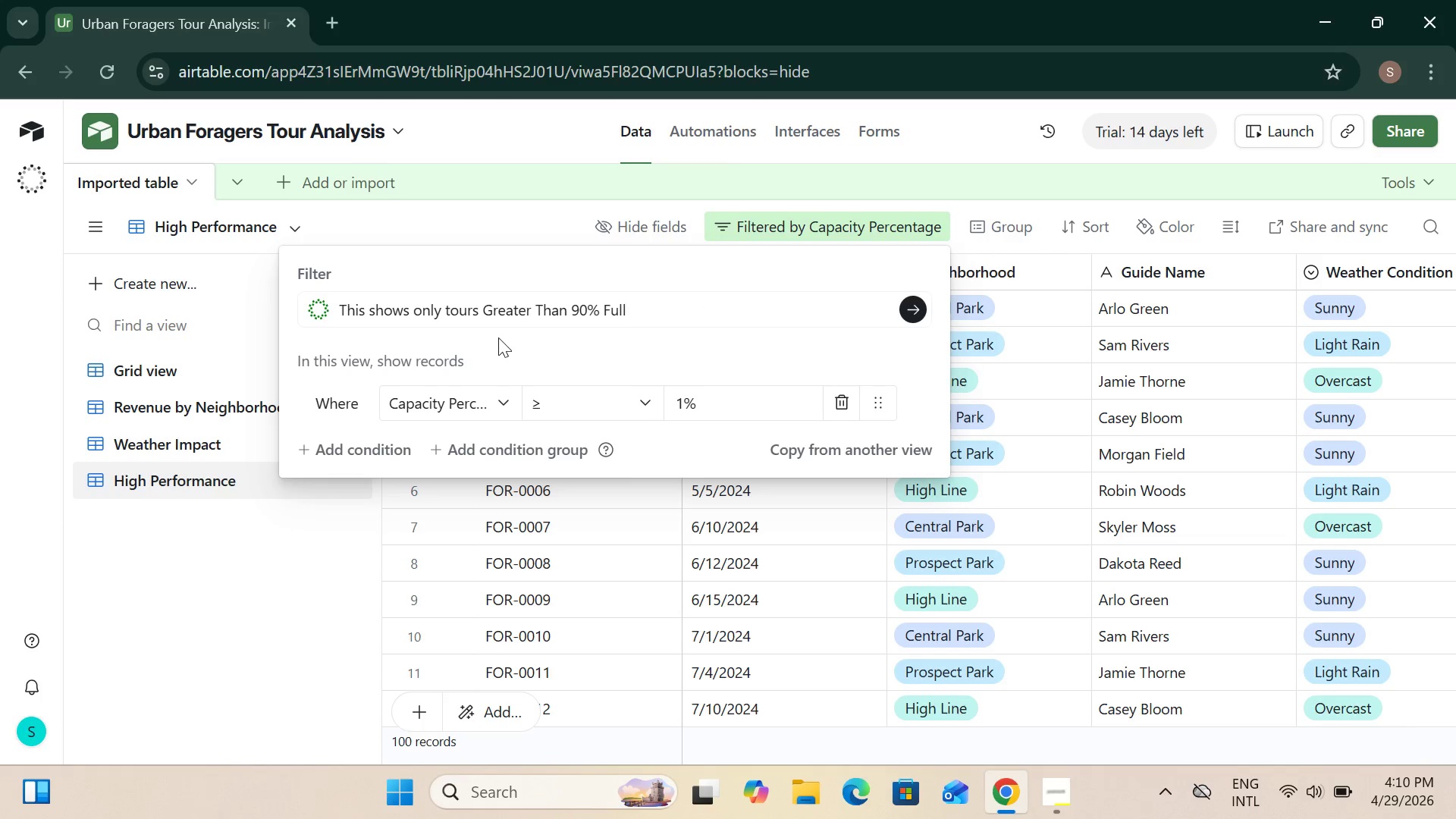 
double_click([715, 400])
 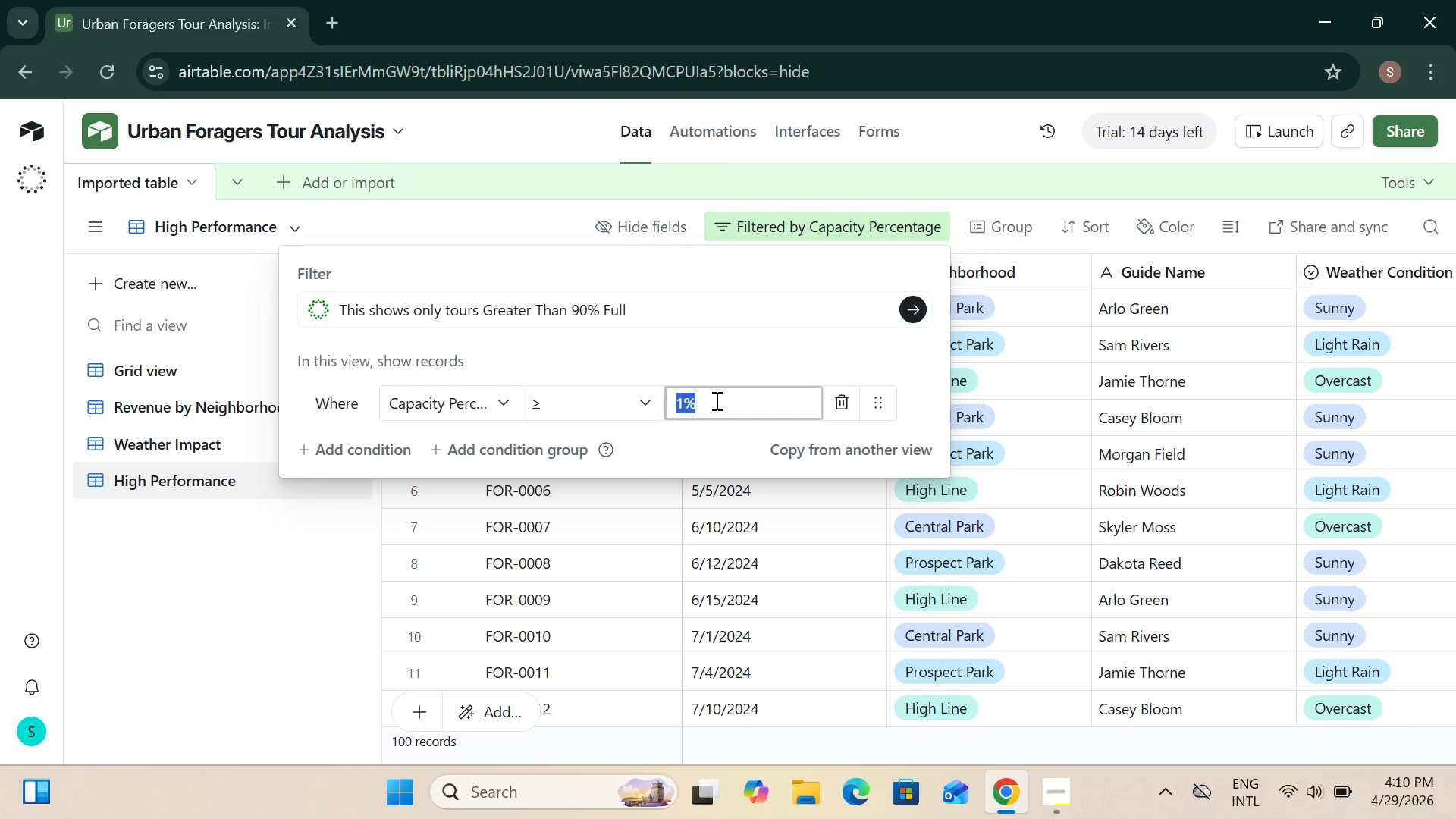 
triple_click([715, 400])
 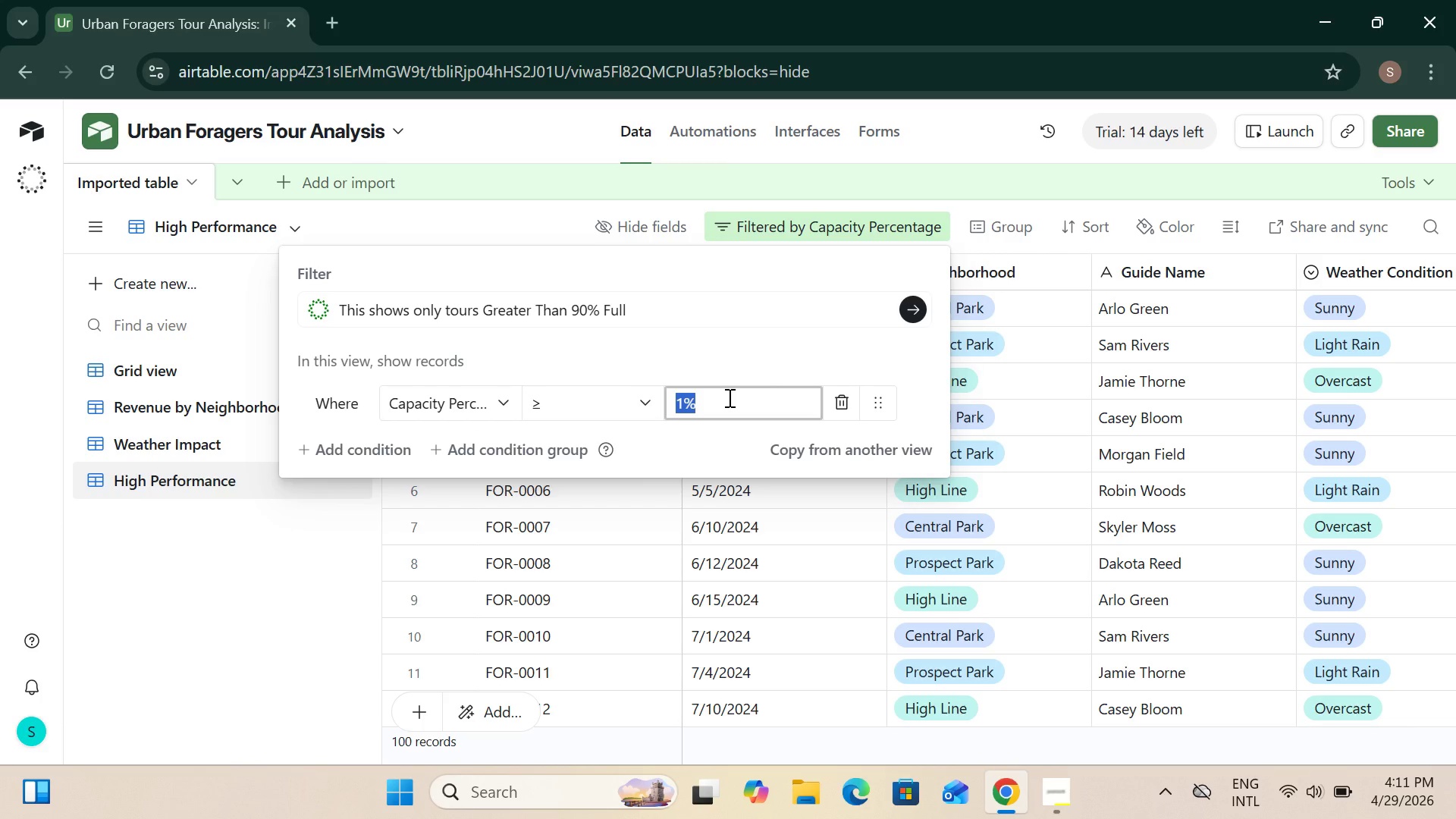 
key(0)
 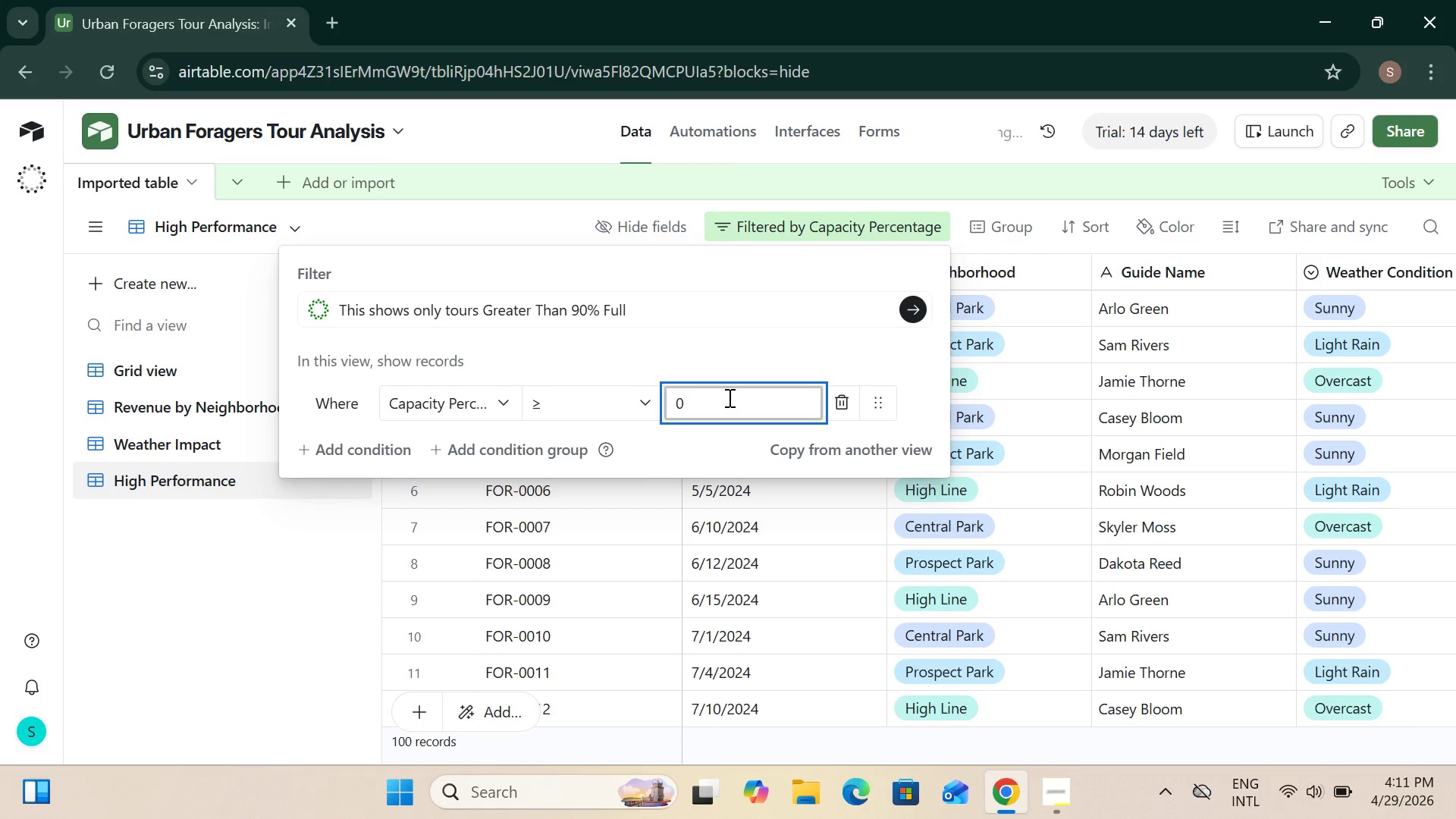 
key(Comma)
 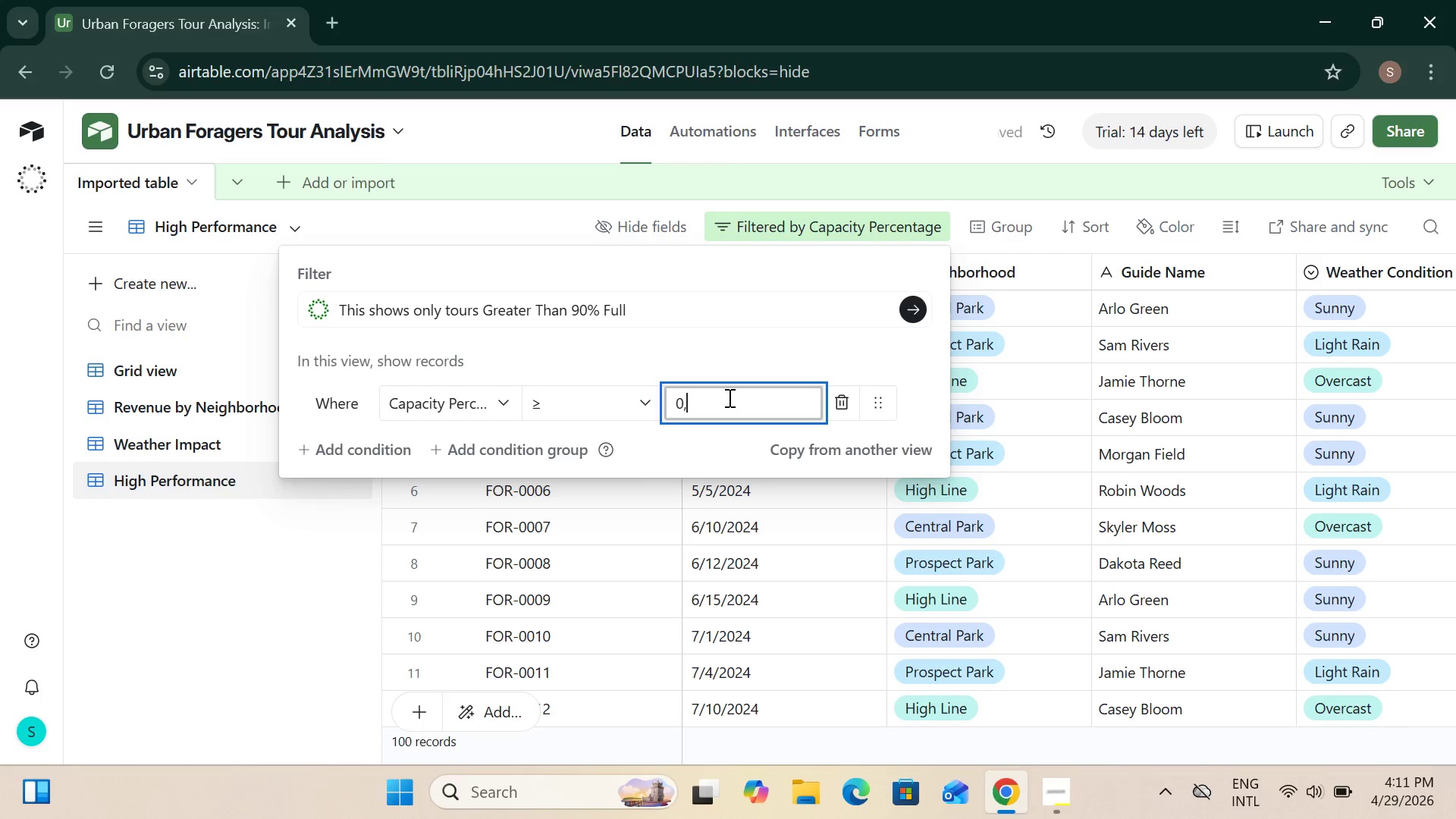 
key(Backspace)
 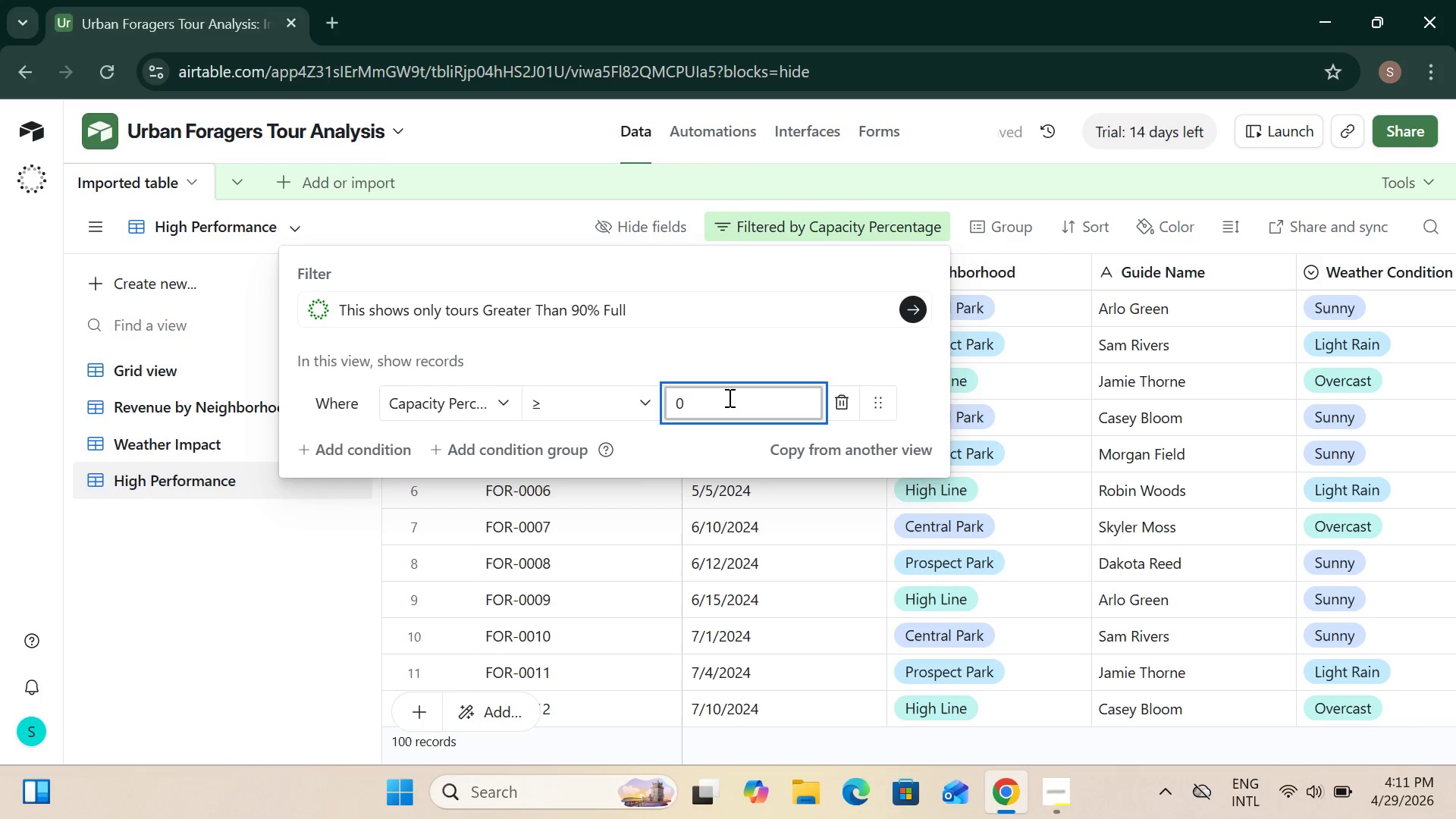 
key(Period)
 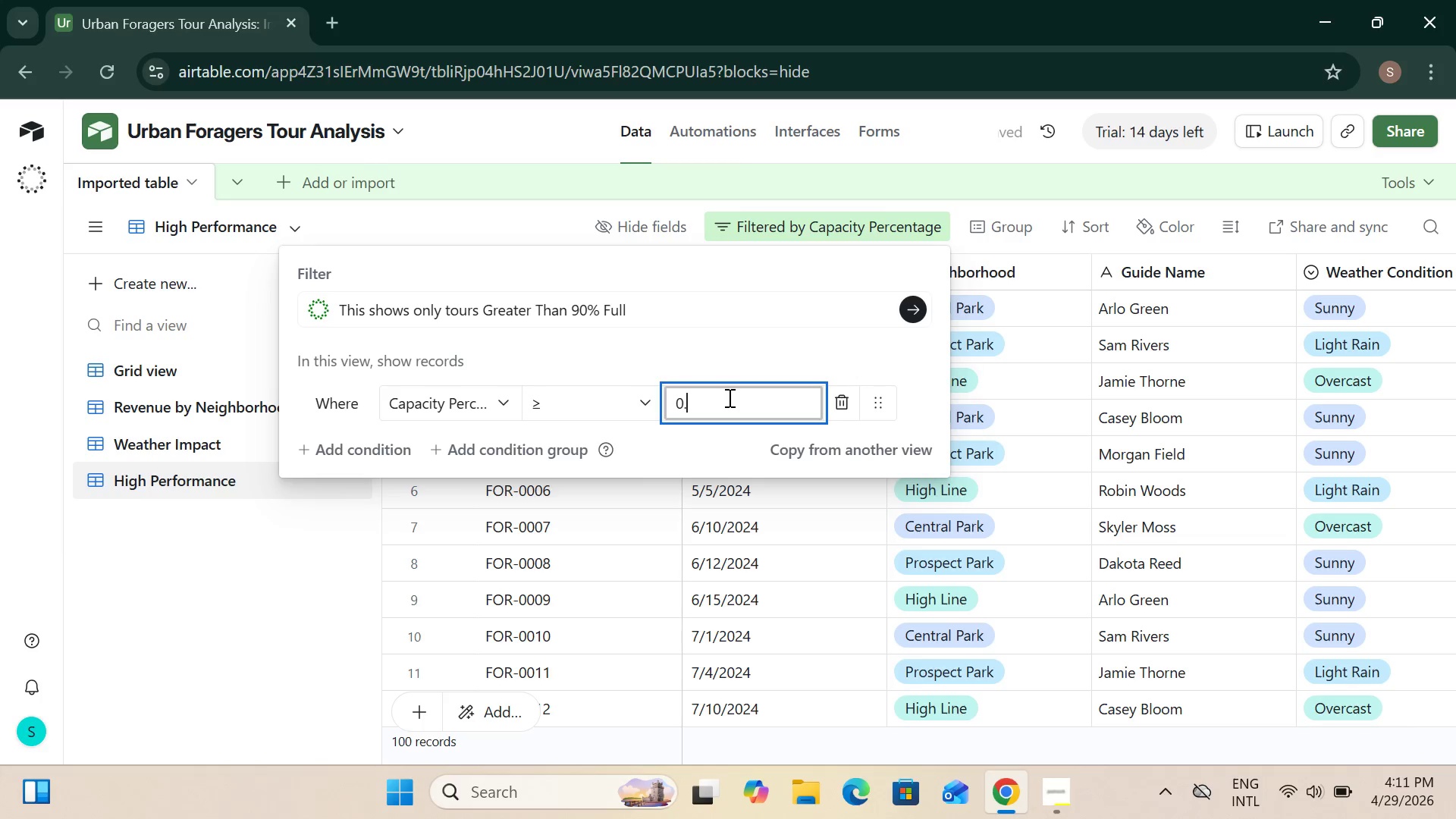 
key(9)
 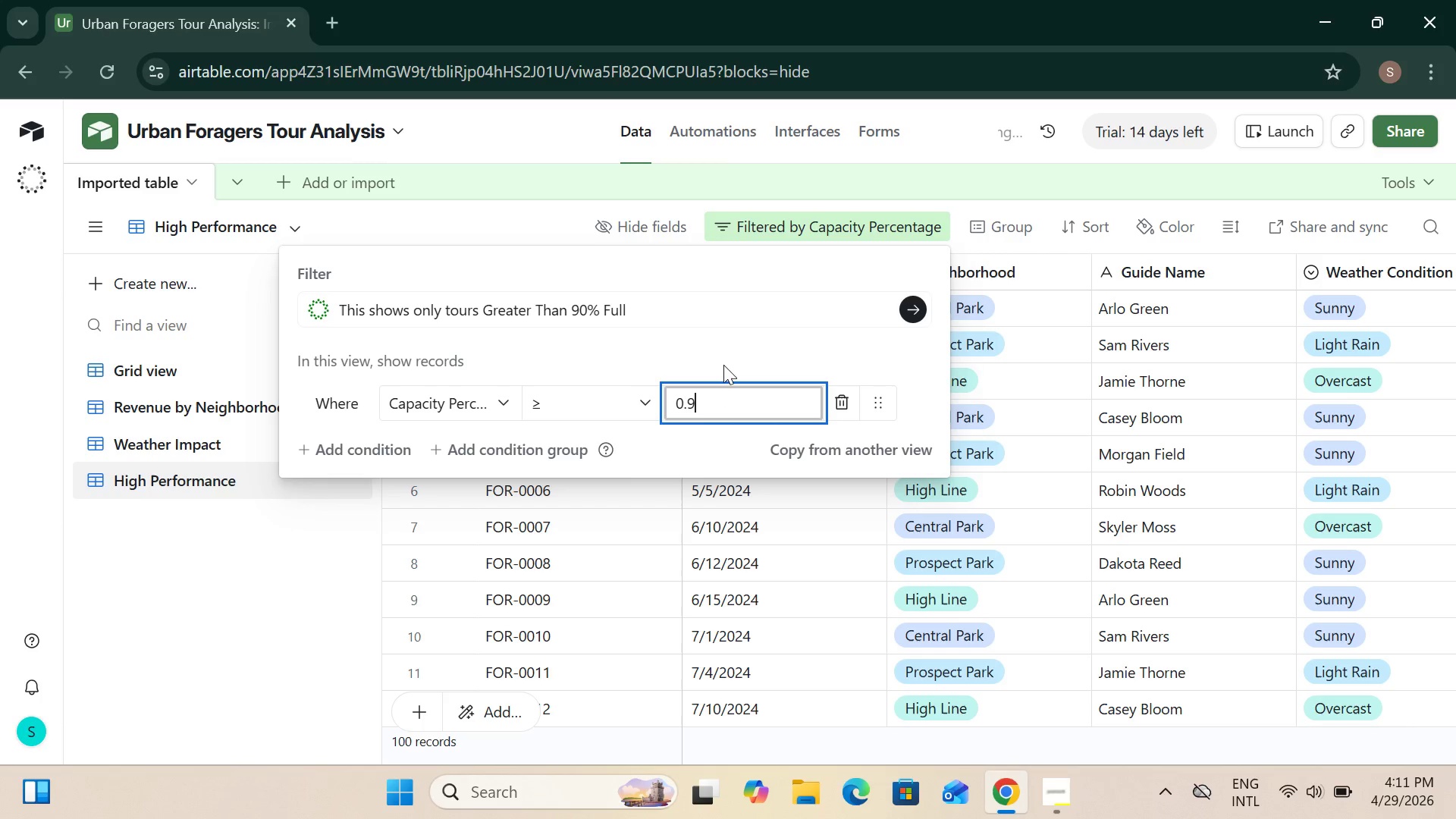 
left_click([738, 341])
 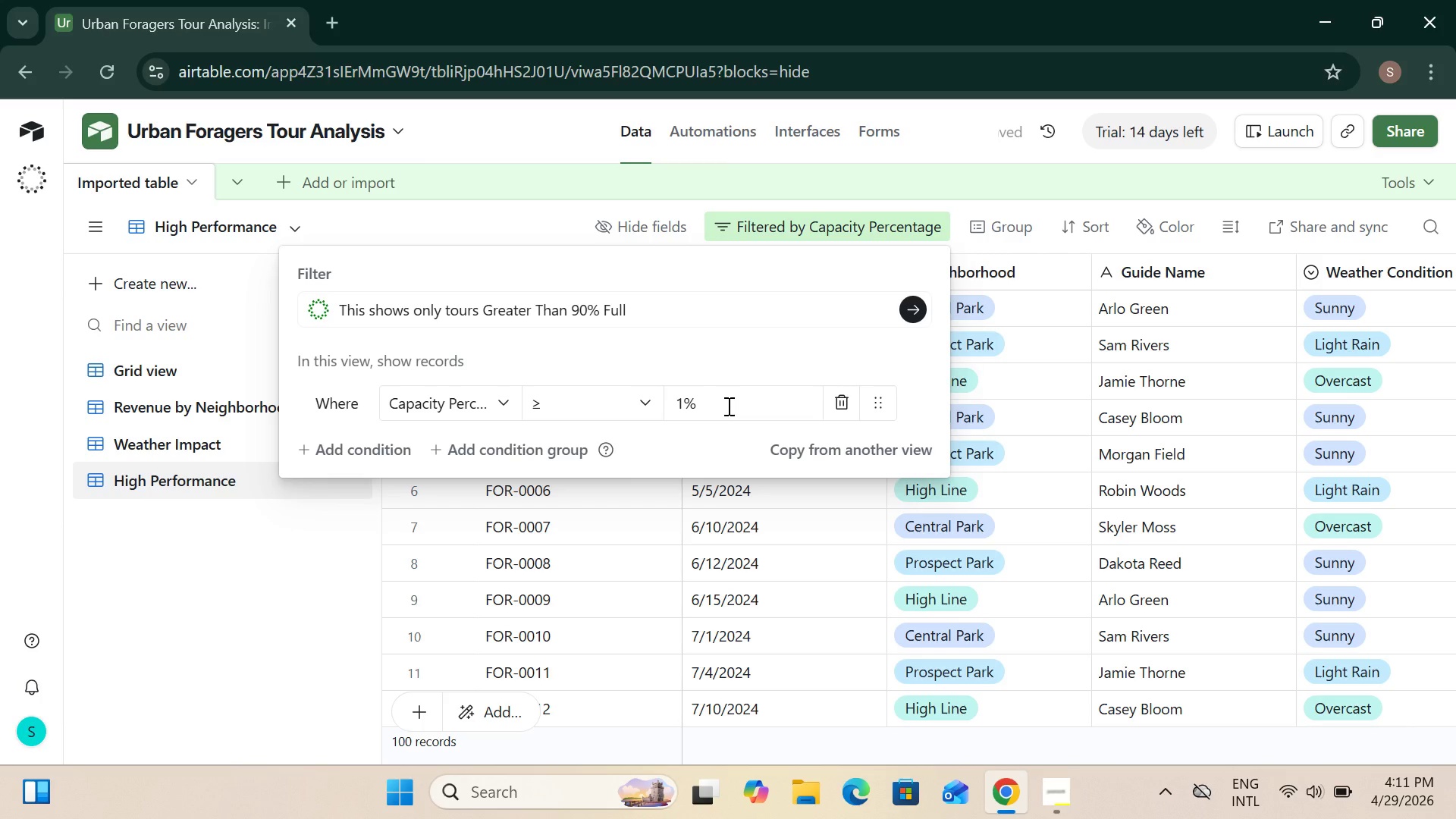 
double_click([727, 406])
 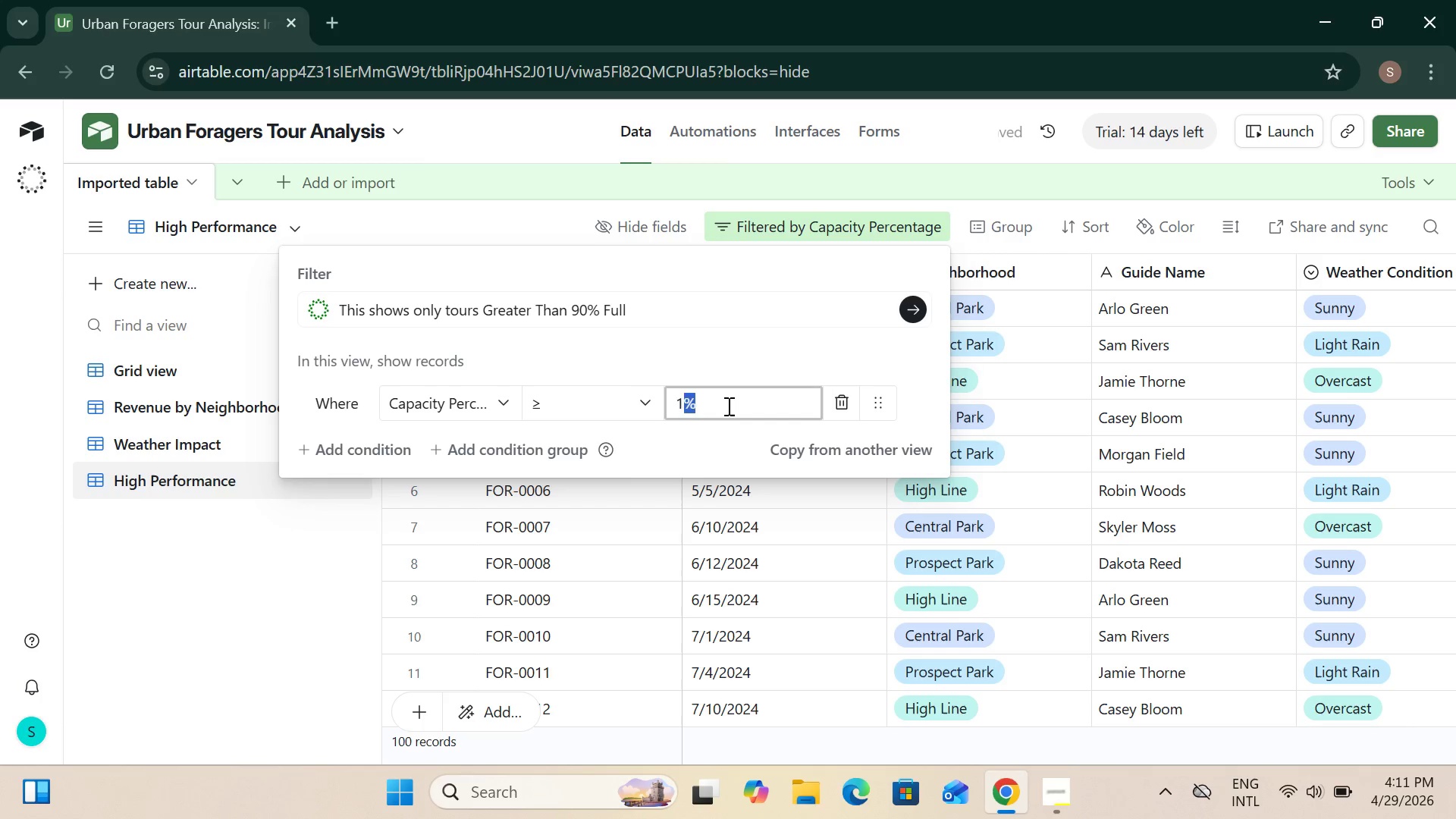 
triple_click([727, 406])
 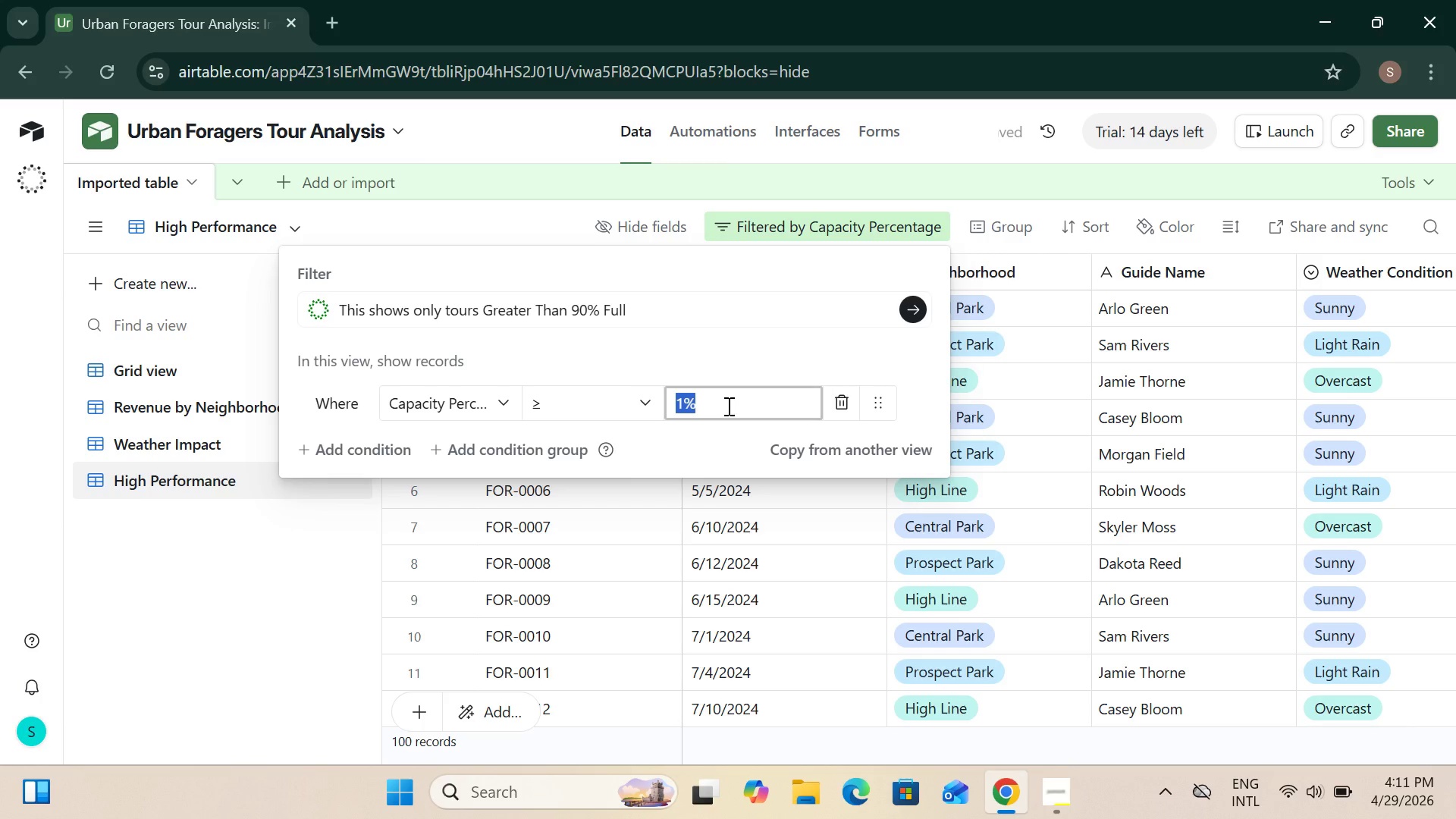 
triple_click([727, 406])
 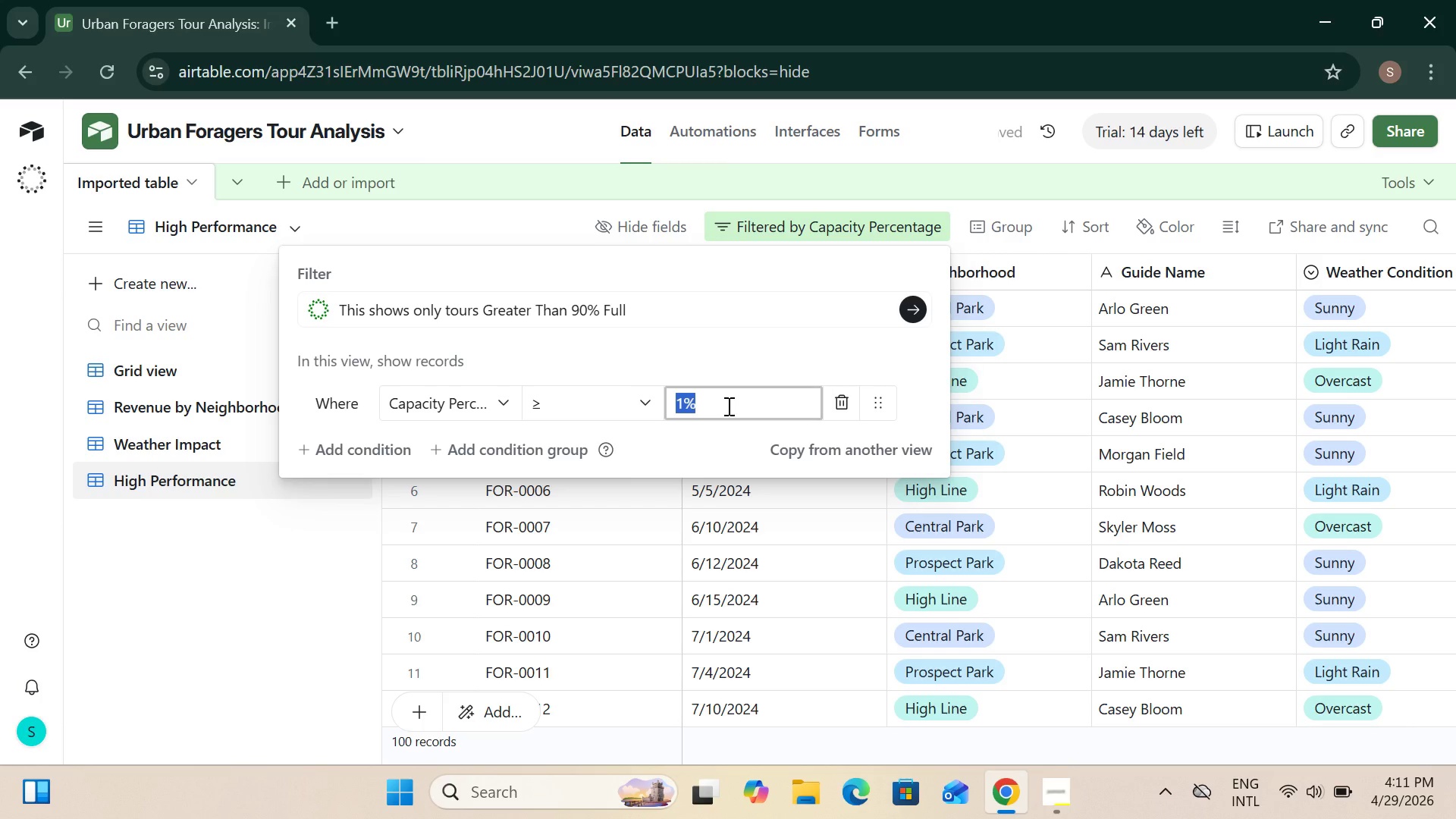 
key(0)
 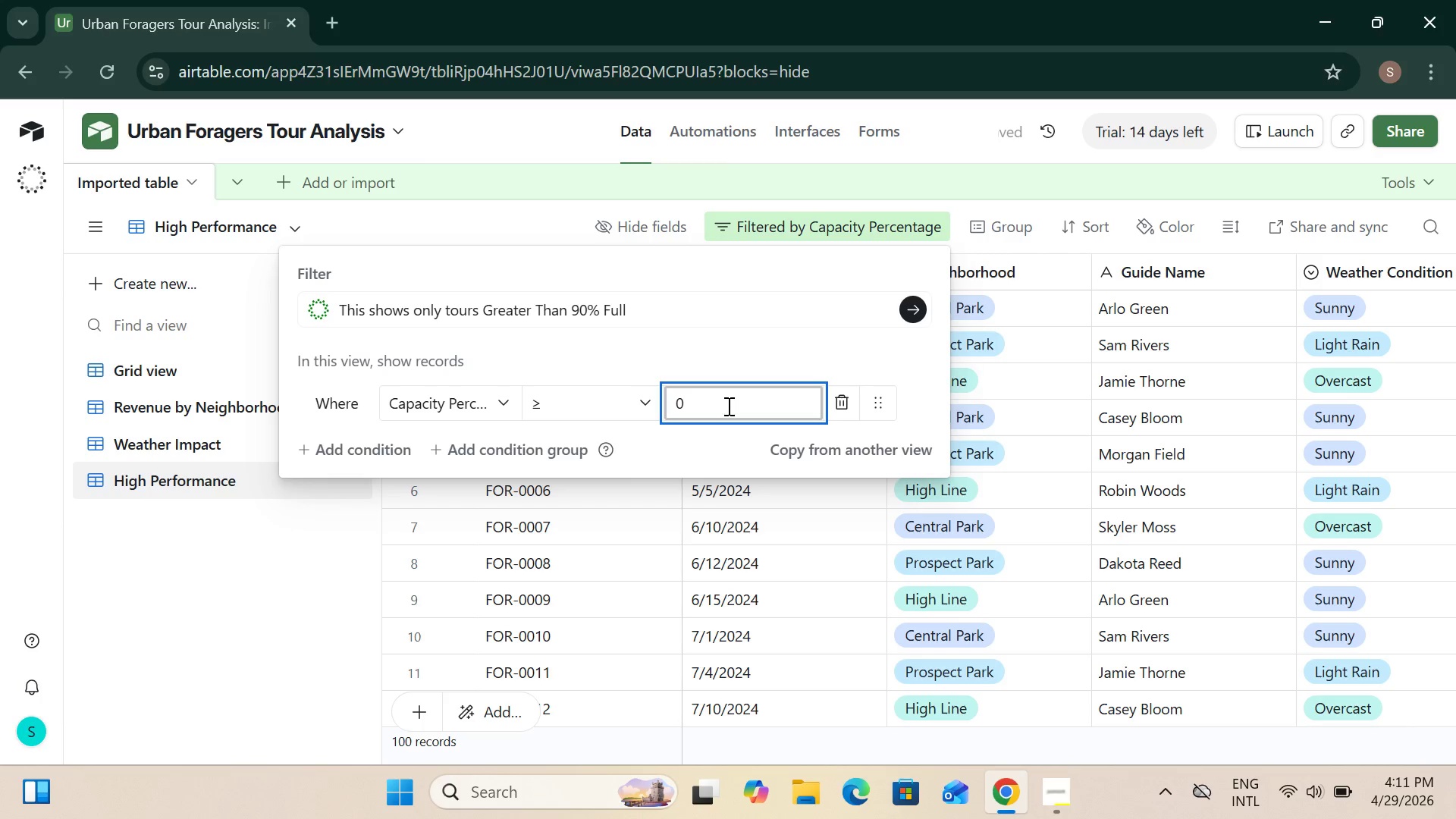 
key(Comma)
 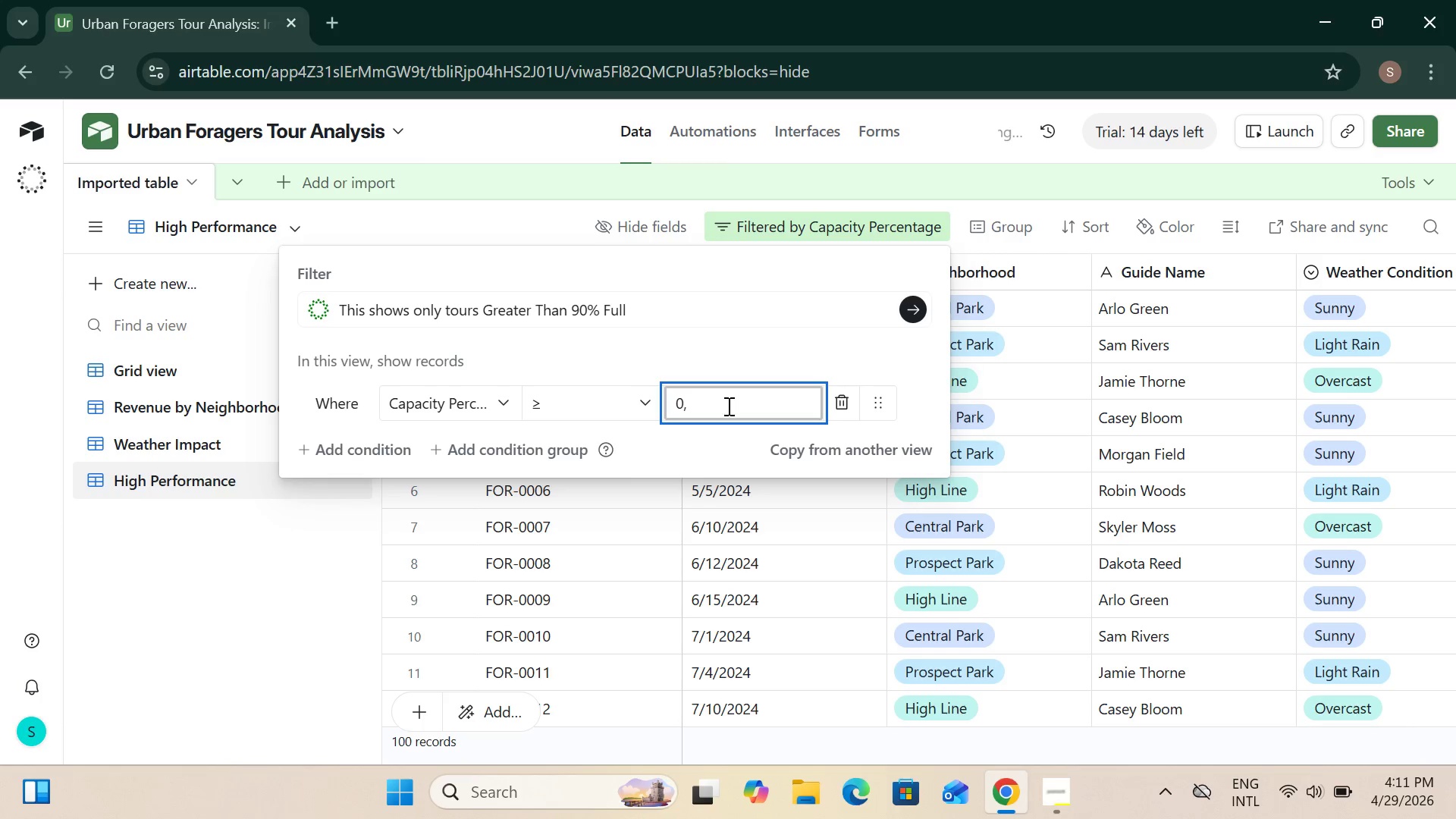 
key(Backspace)
 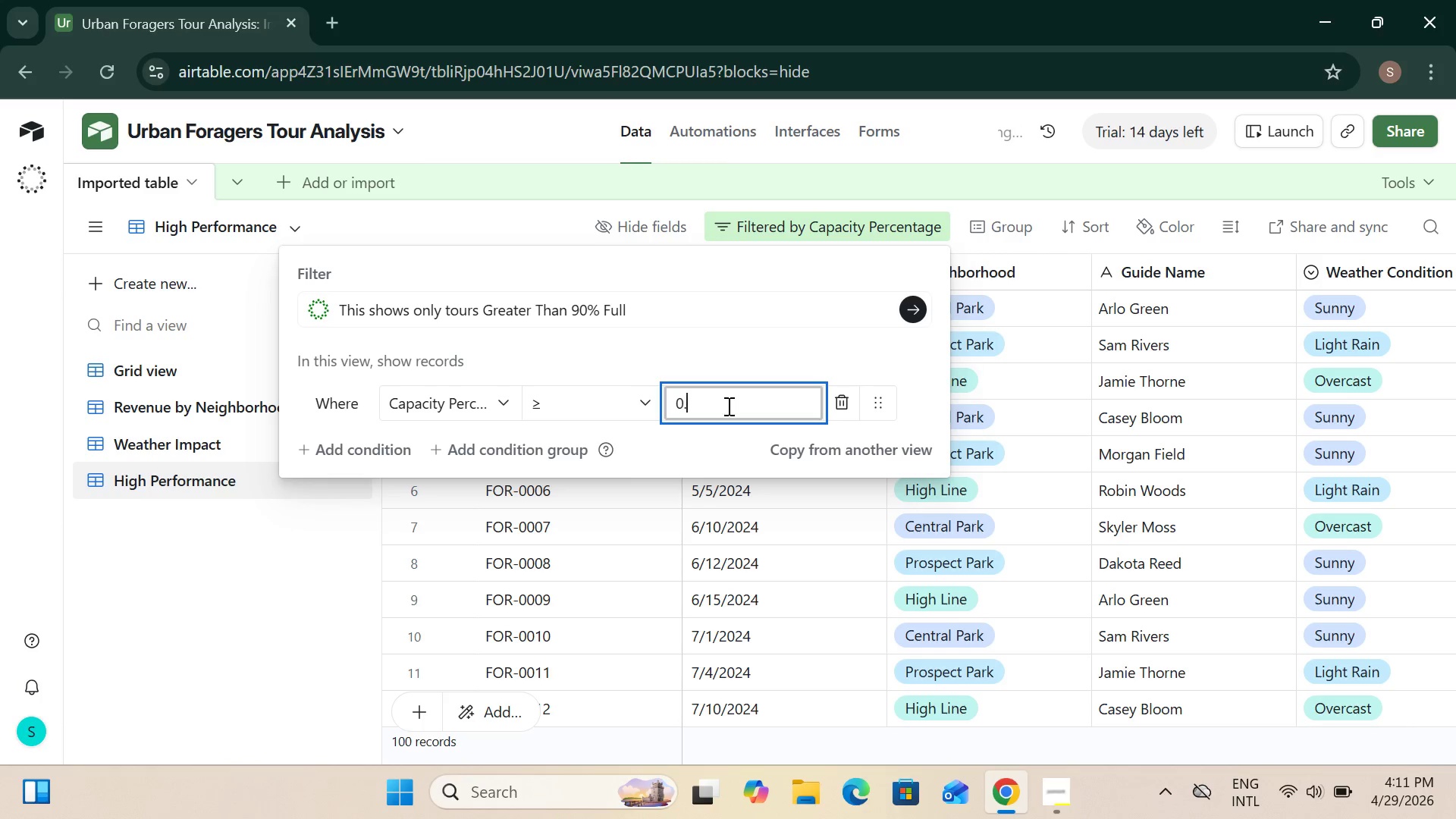 
key(Period)
 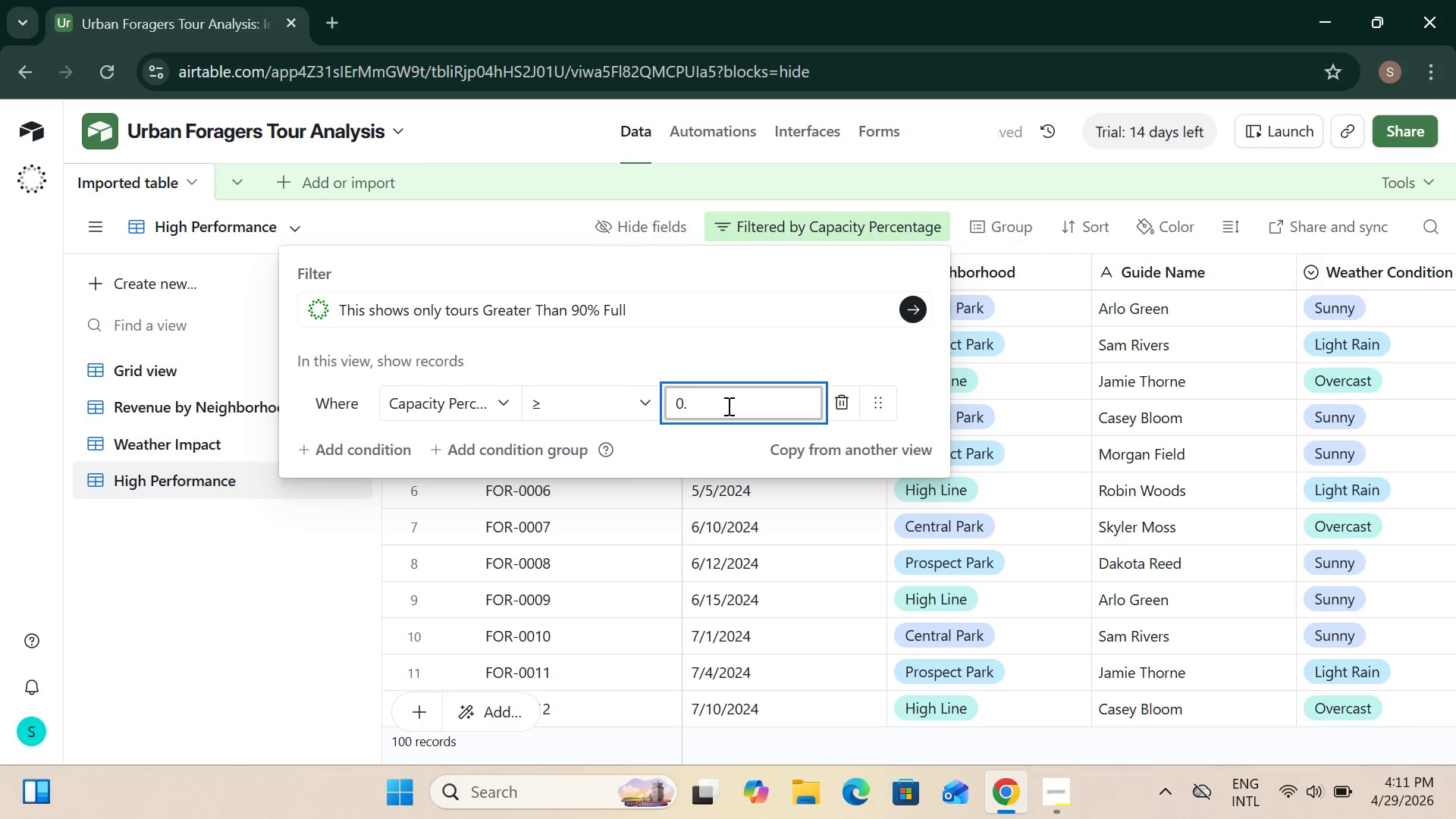 
key(9)
 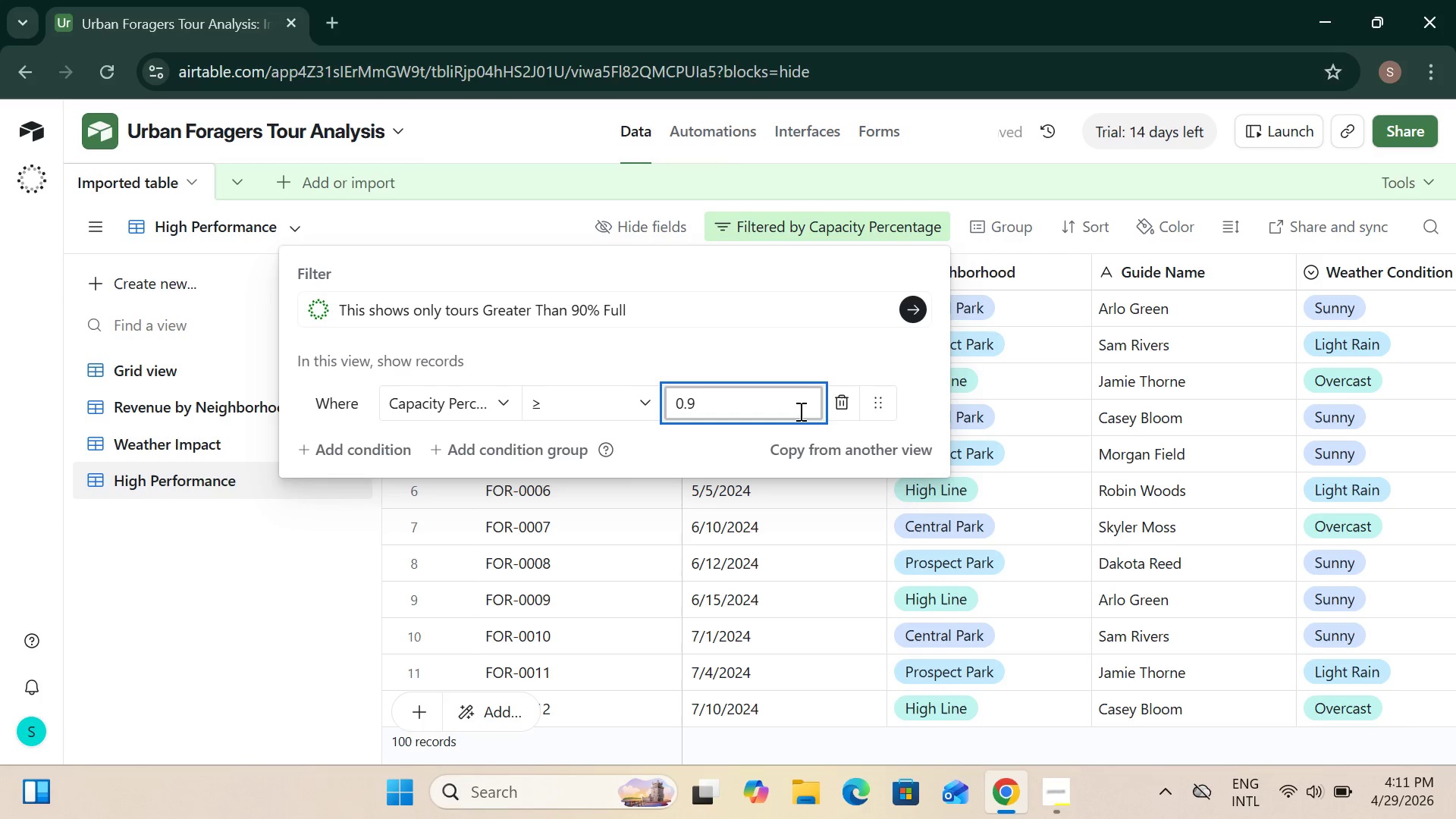 
wait(8.89)
 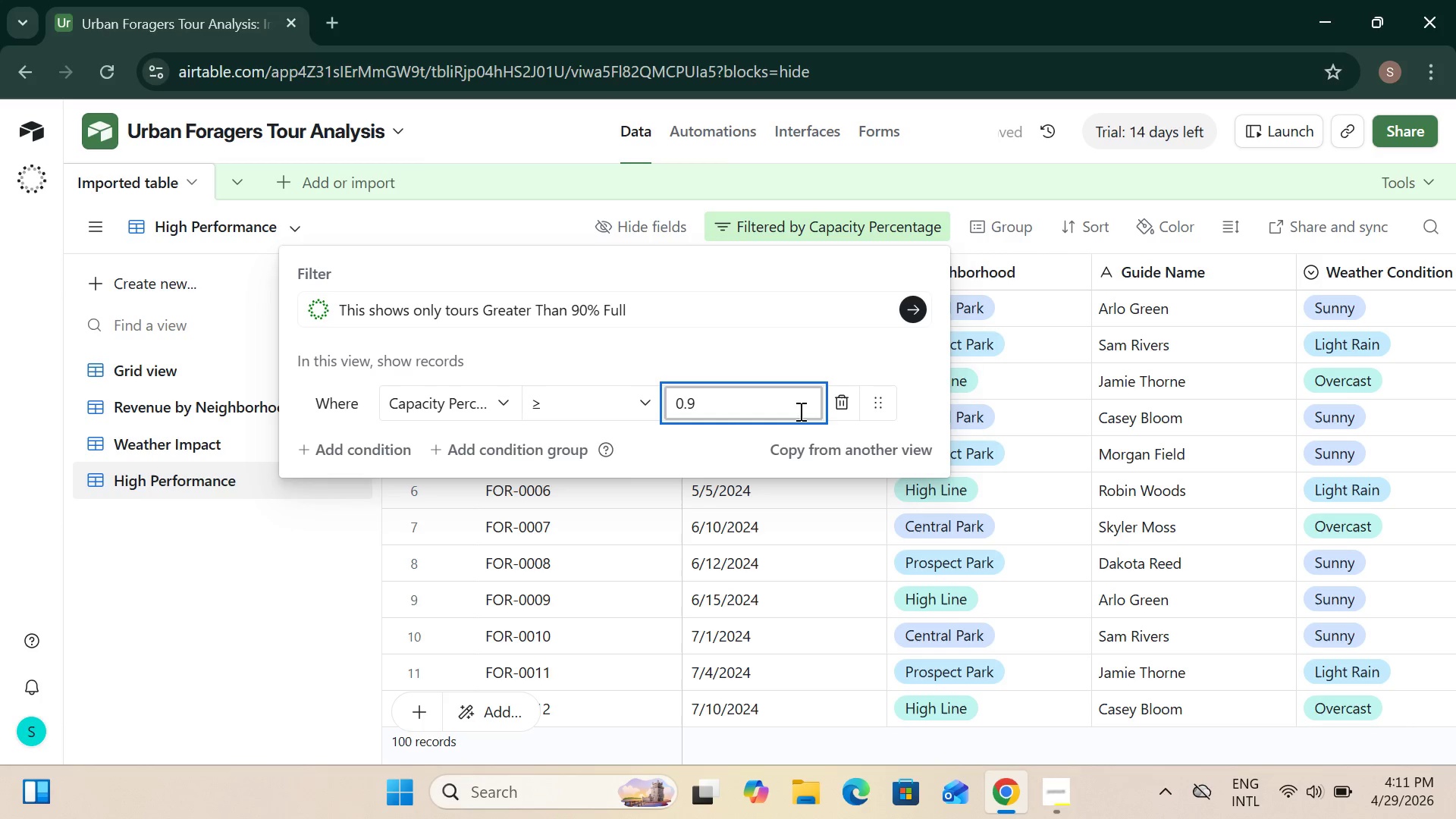 
left_click([729, 339])
 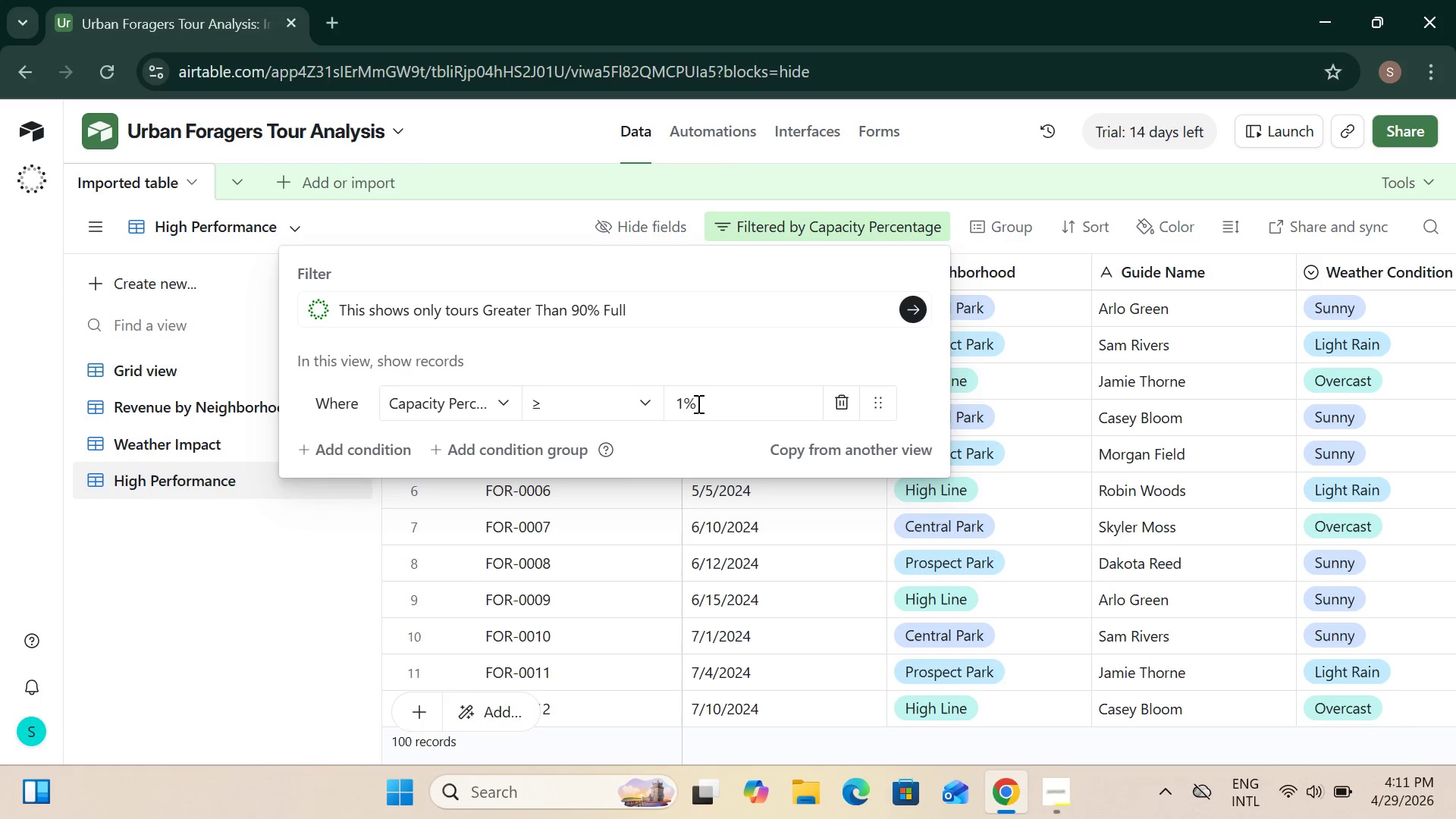 
left_click([741, 326])
 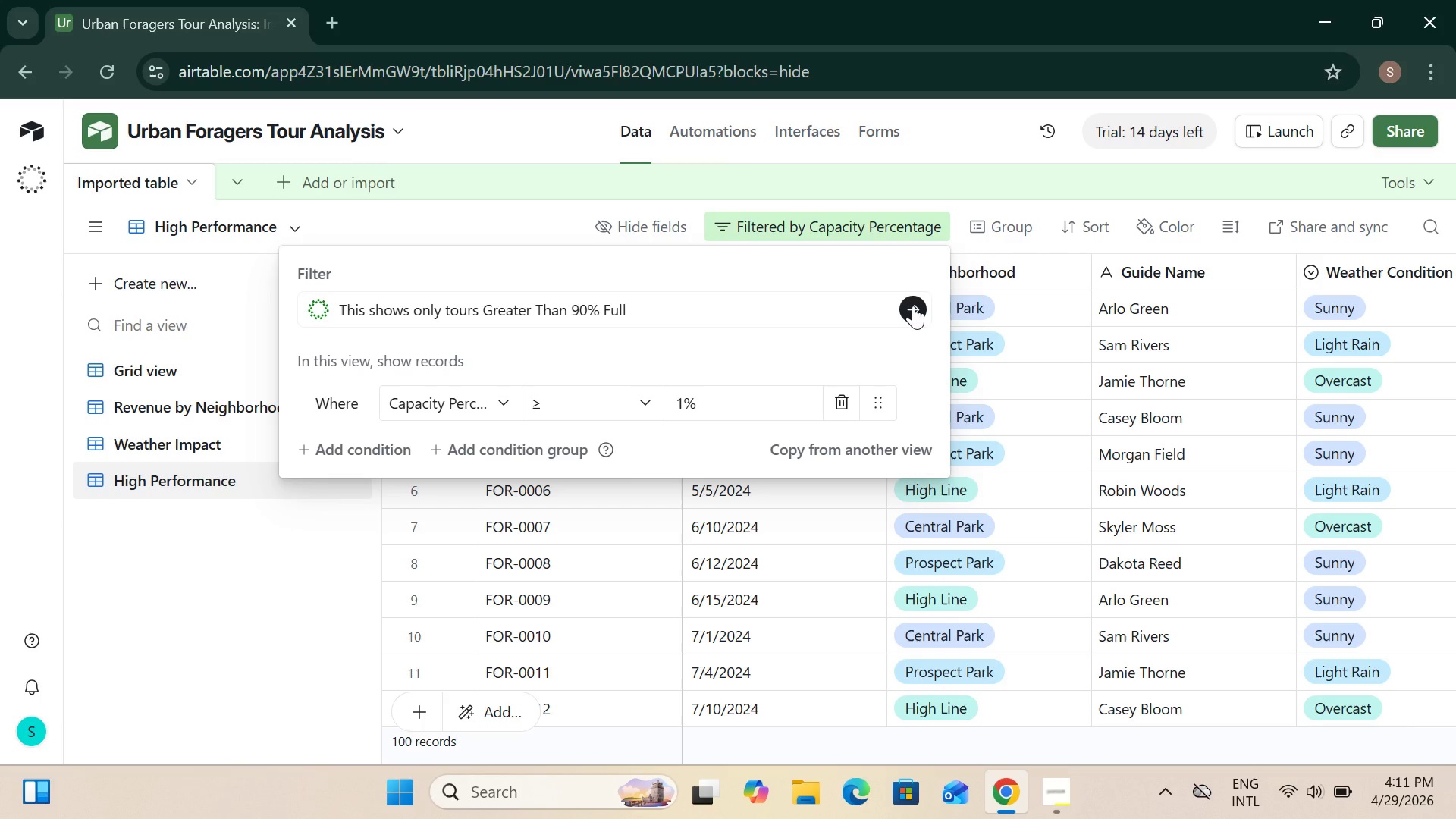 
left_click([913, 306])
 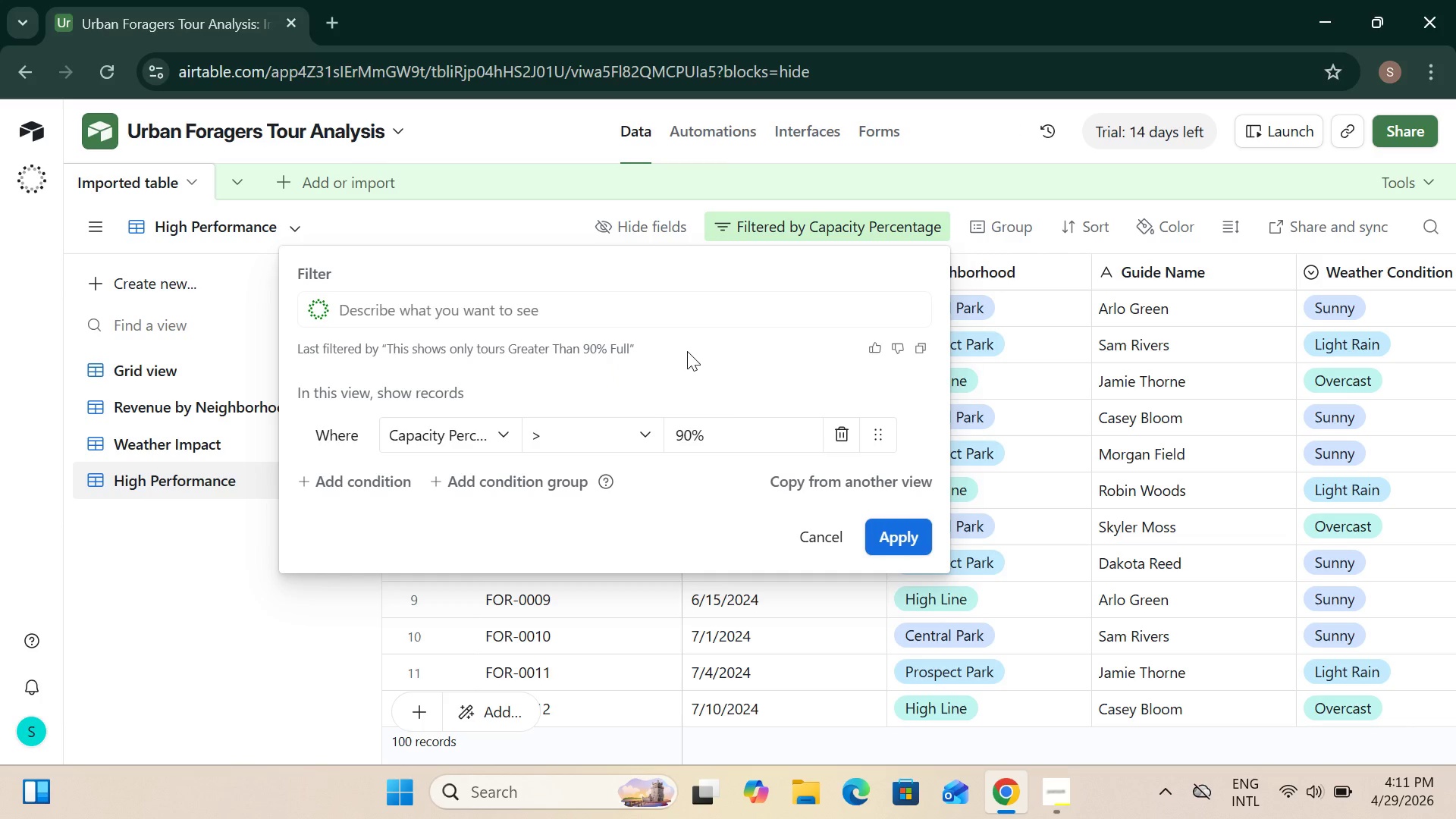 
wait(16.91)
 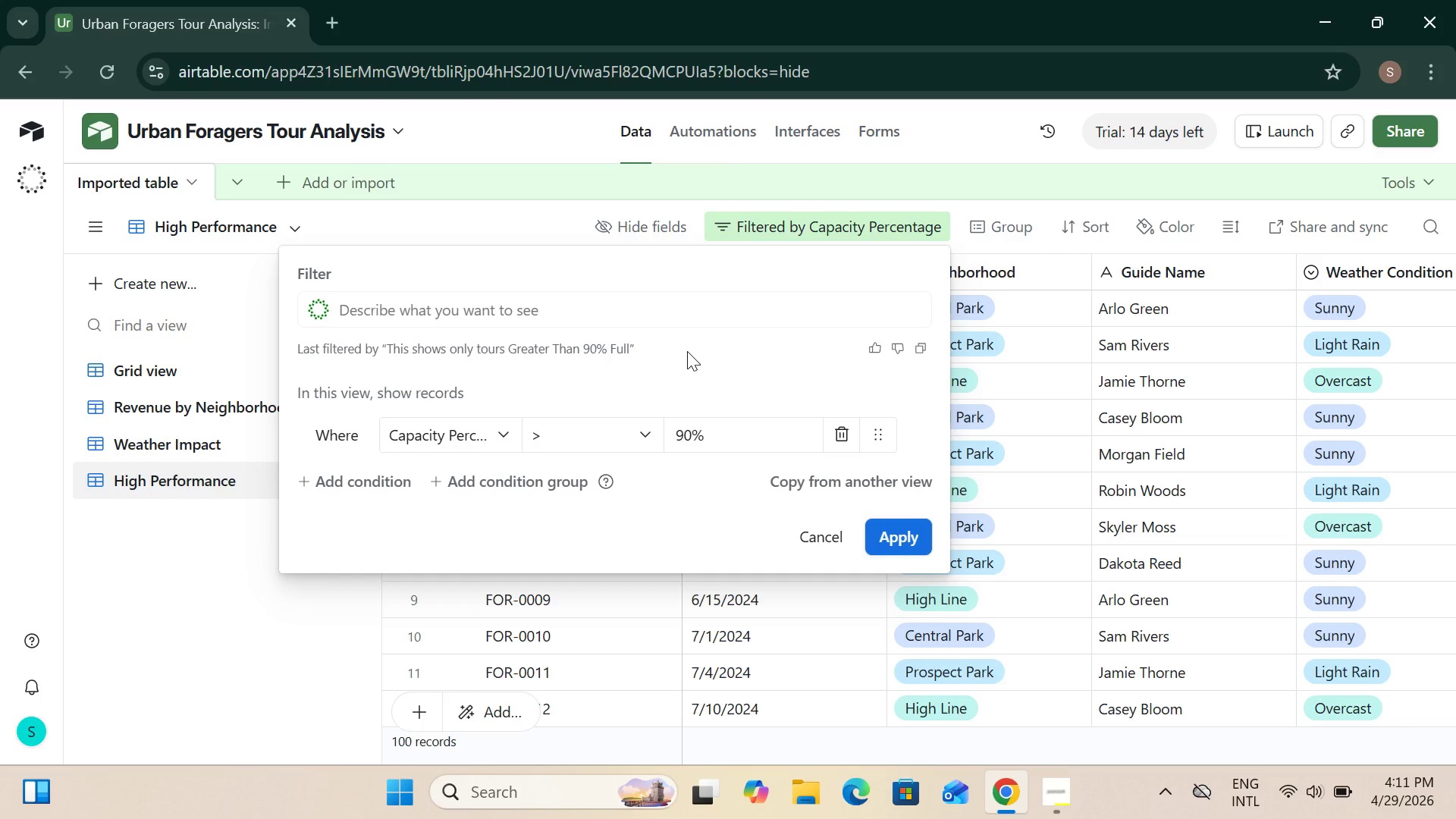 
double_click([545, 351])
 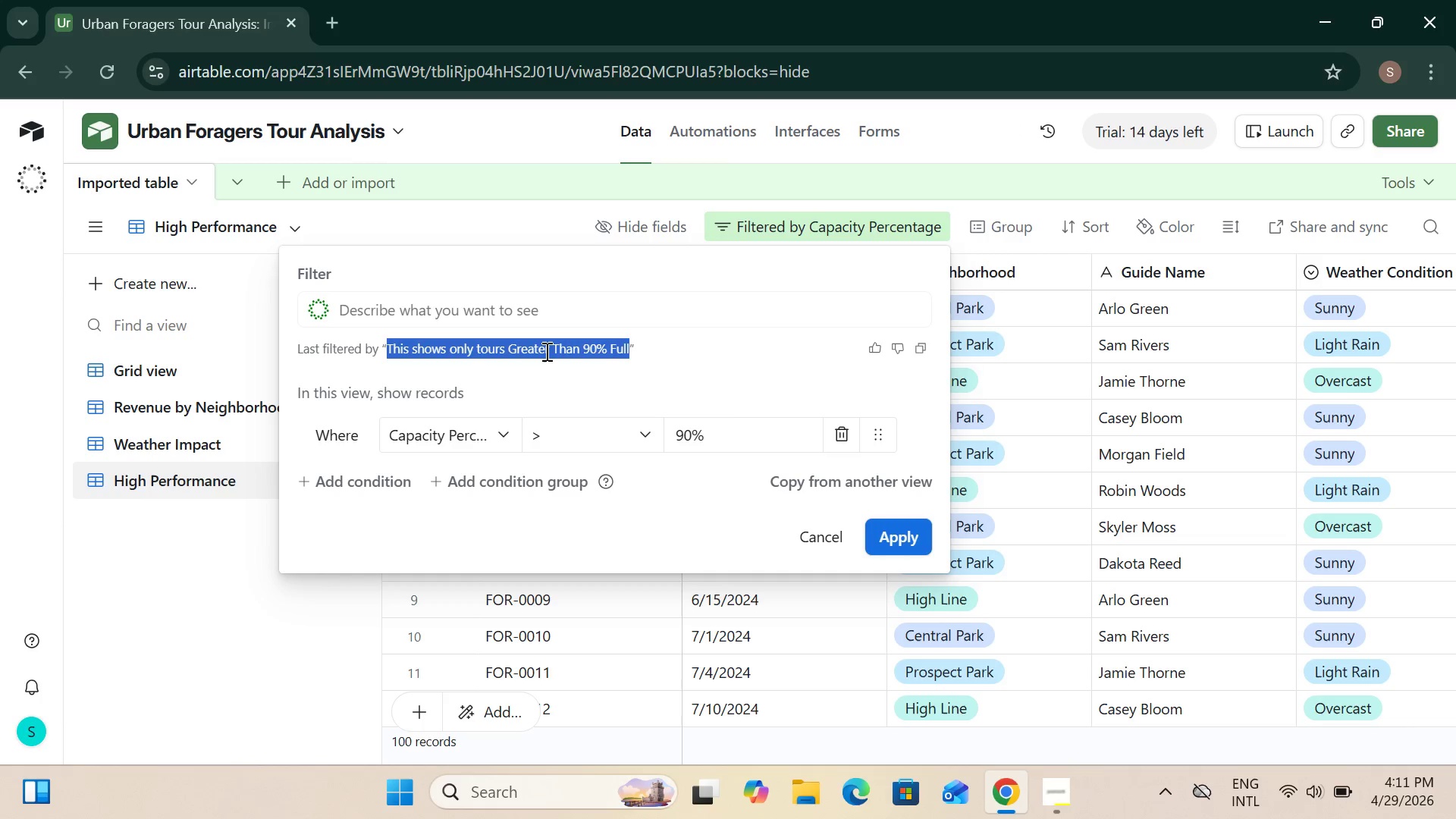 
triple_click([545, 351])
 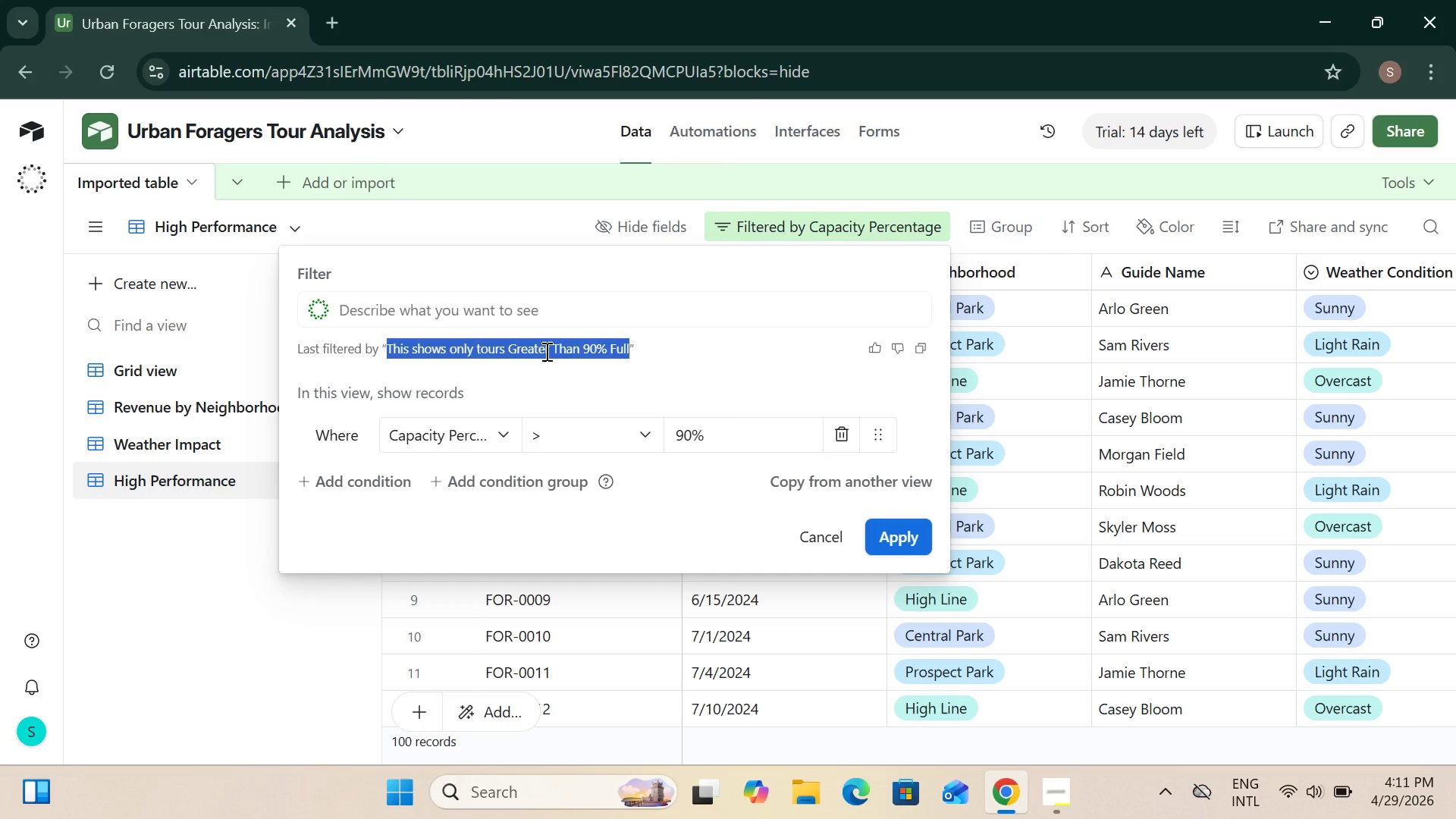 
triple_click([545, 351])
 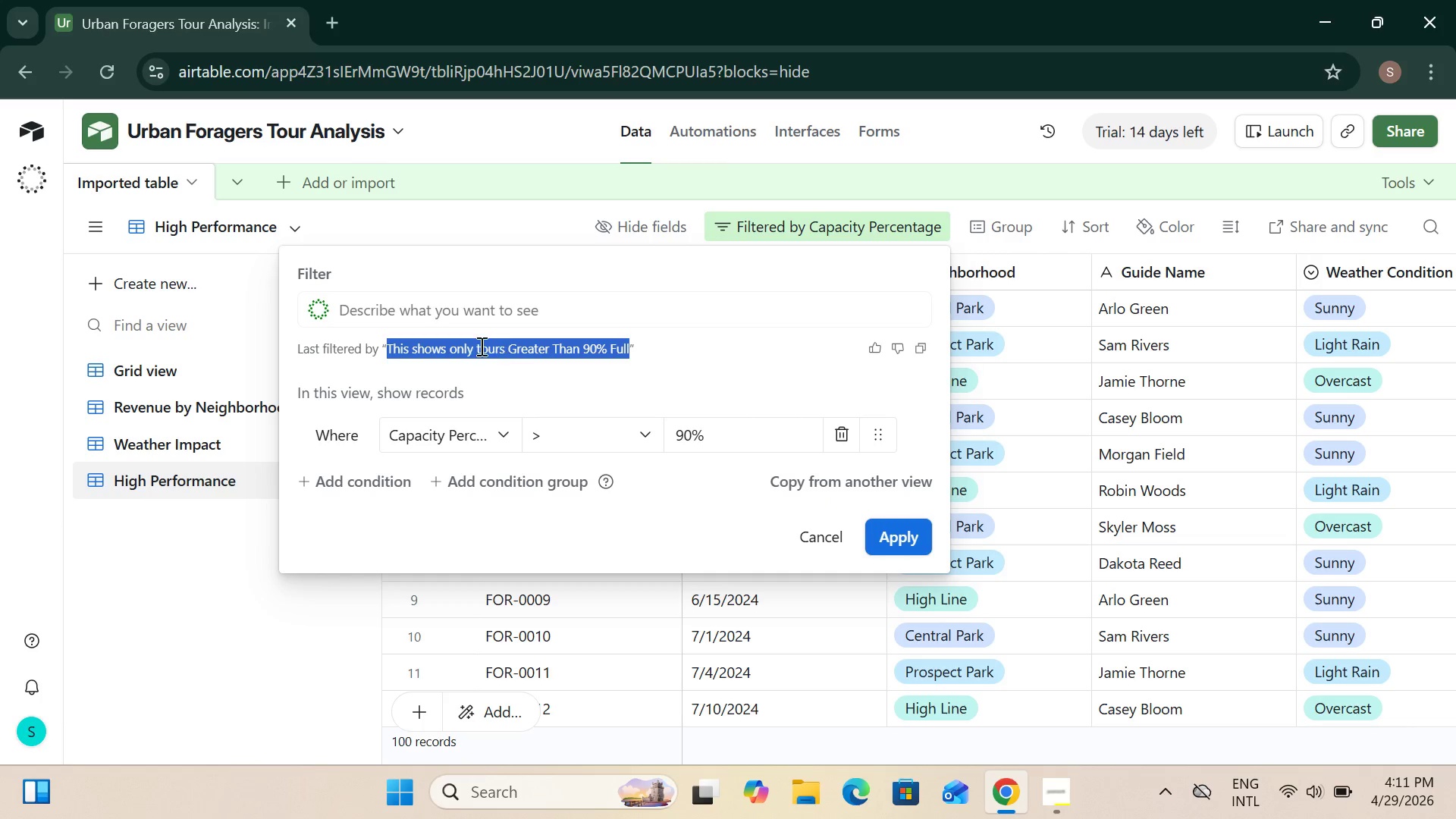 
wait(6.45)
 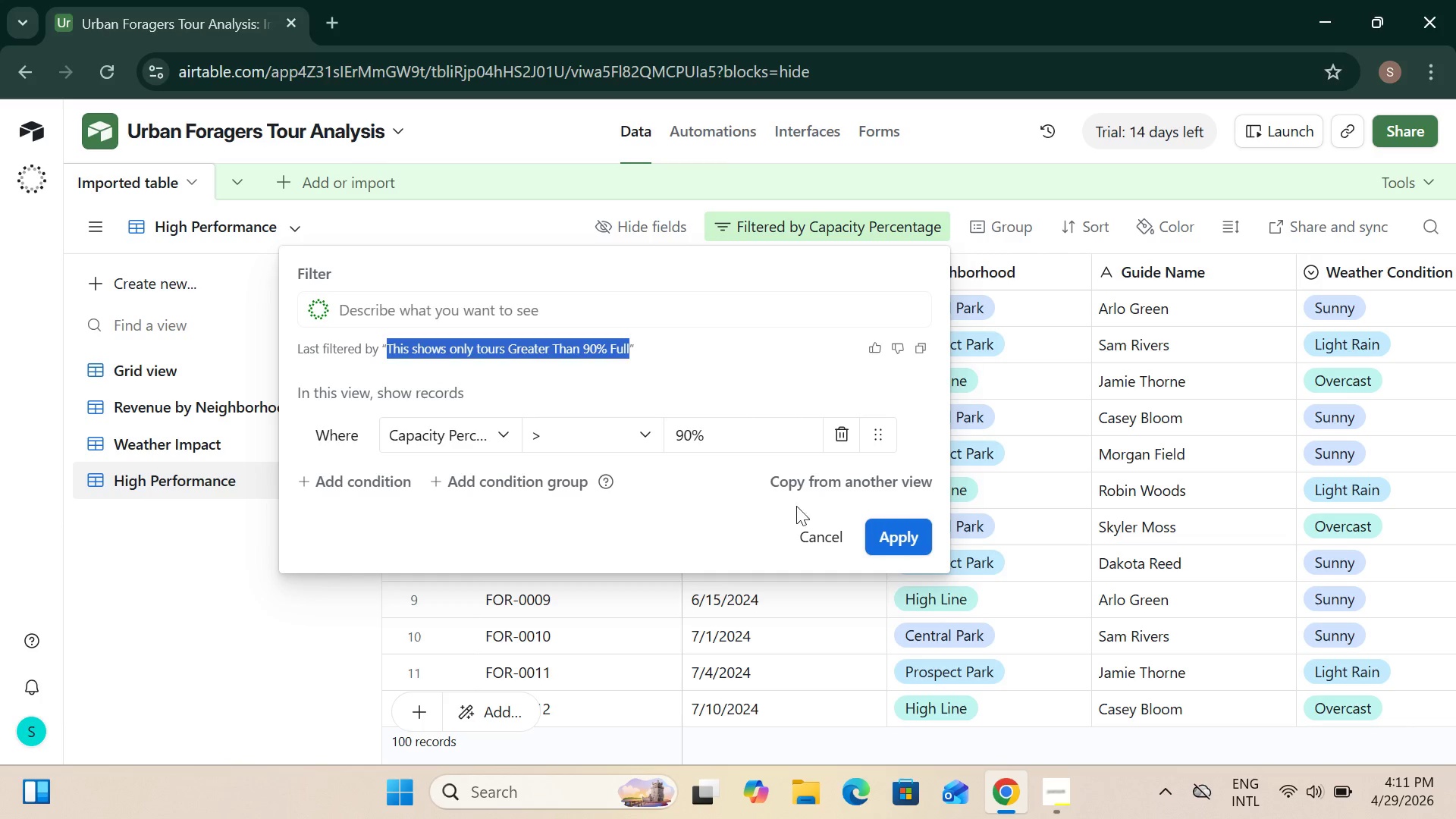 
key(Control+C)
 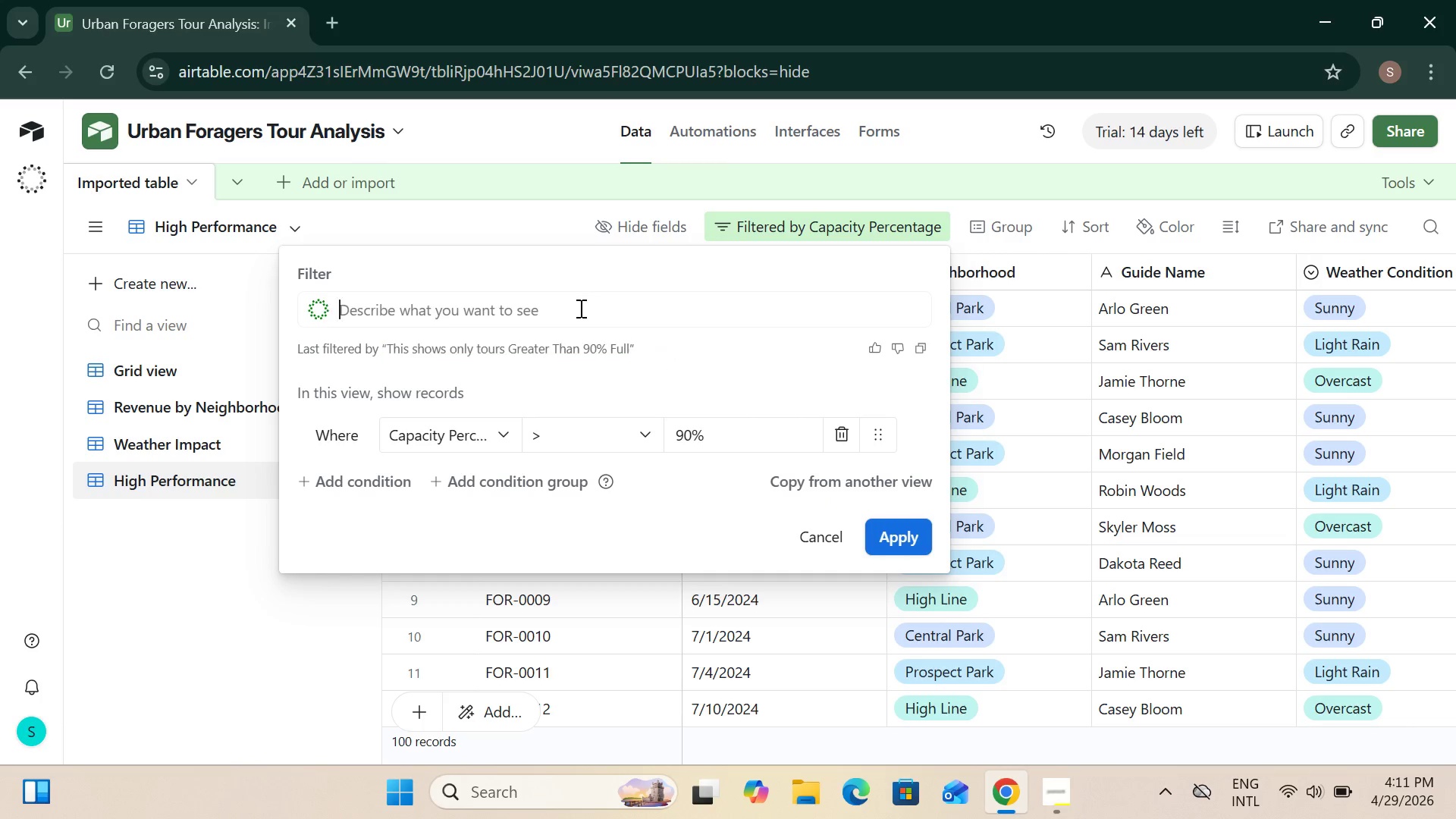 
left_click([579, 308])
 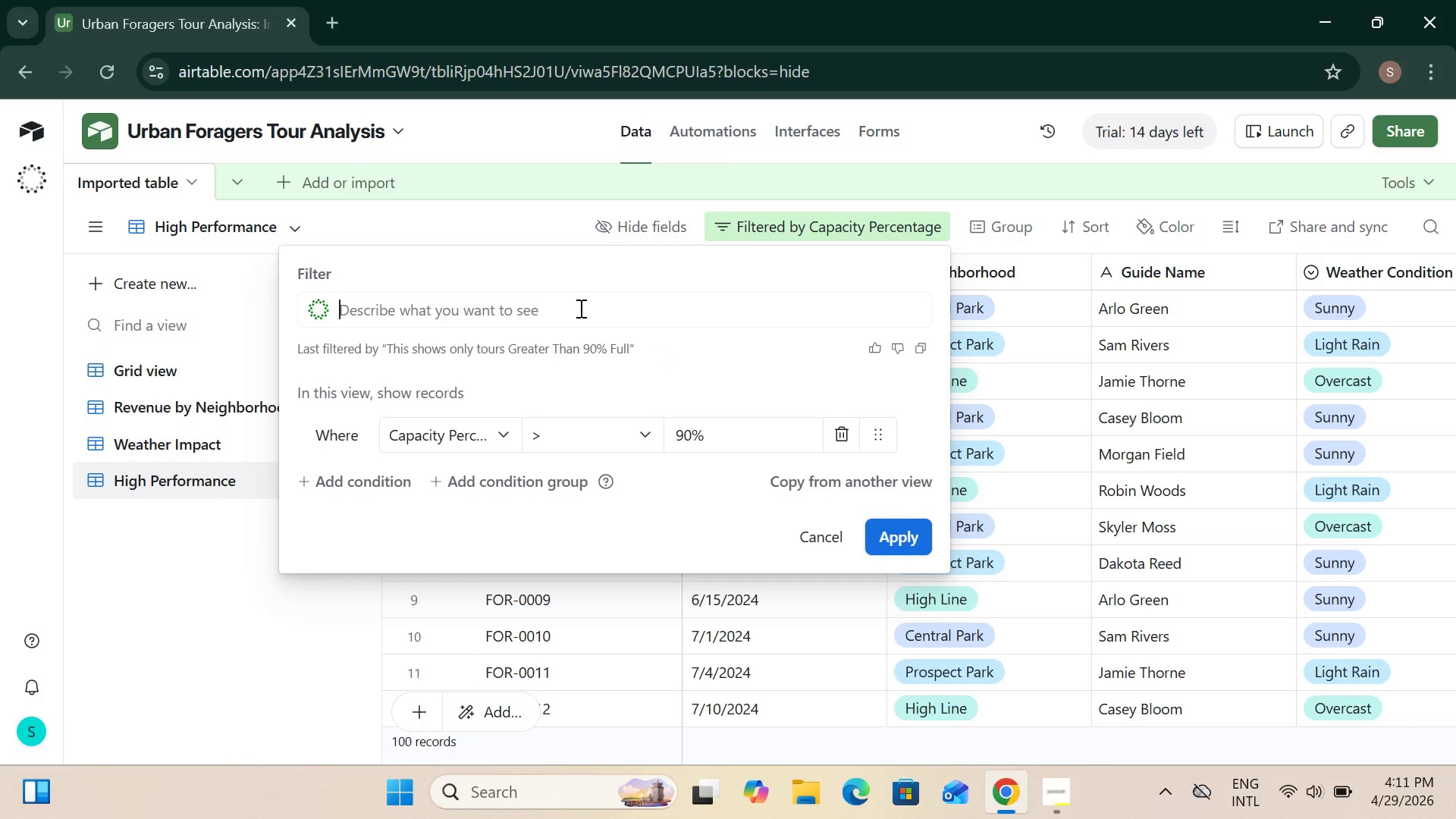 
key(Control+V)
 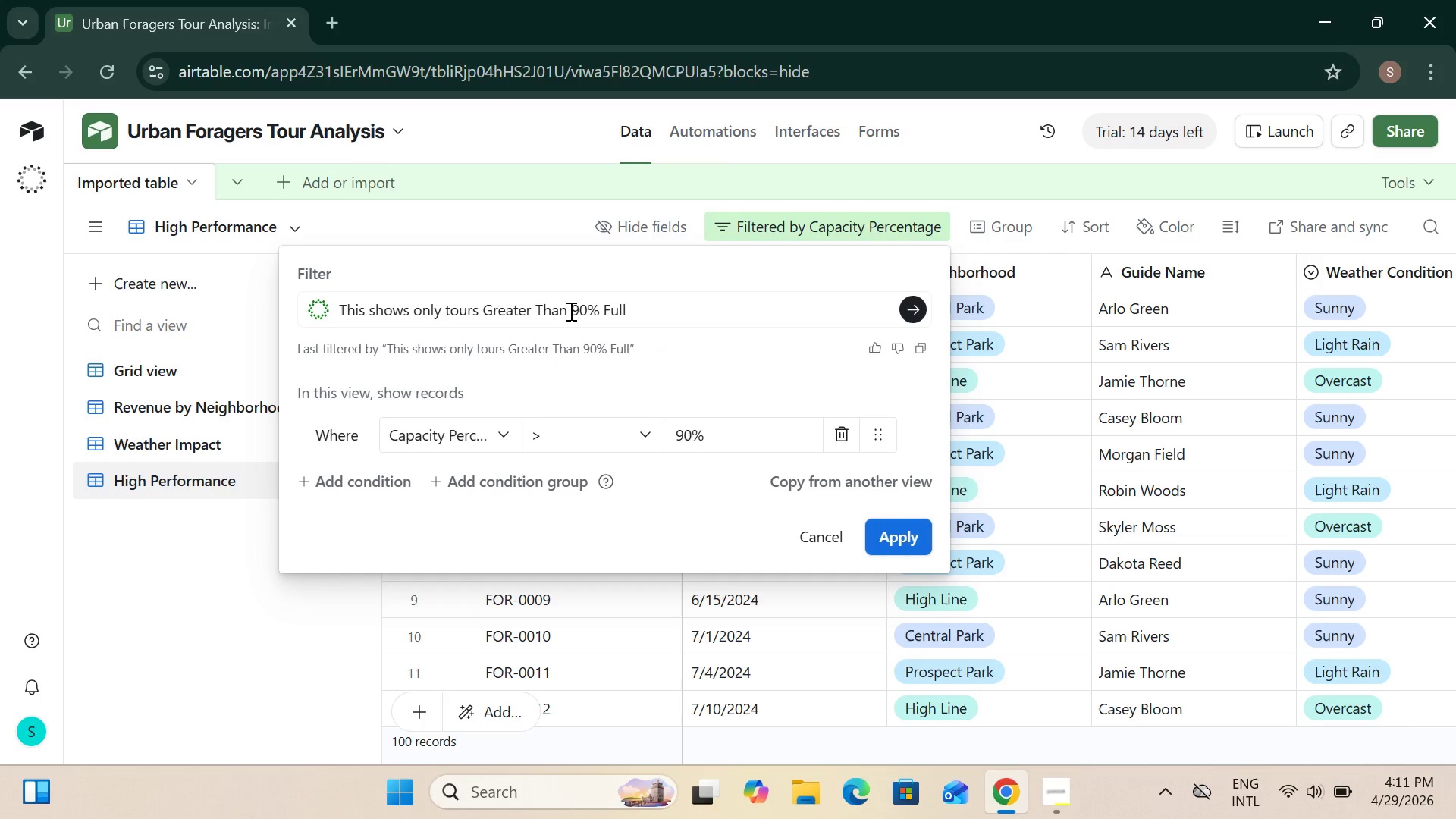 
left_click([570, 311])
 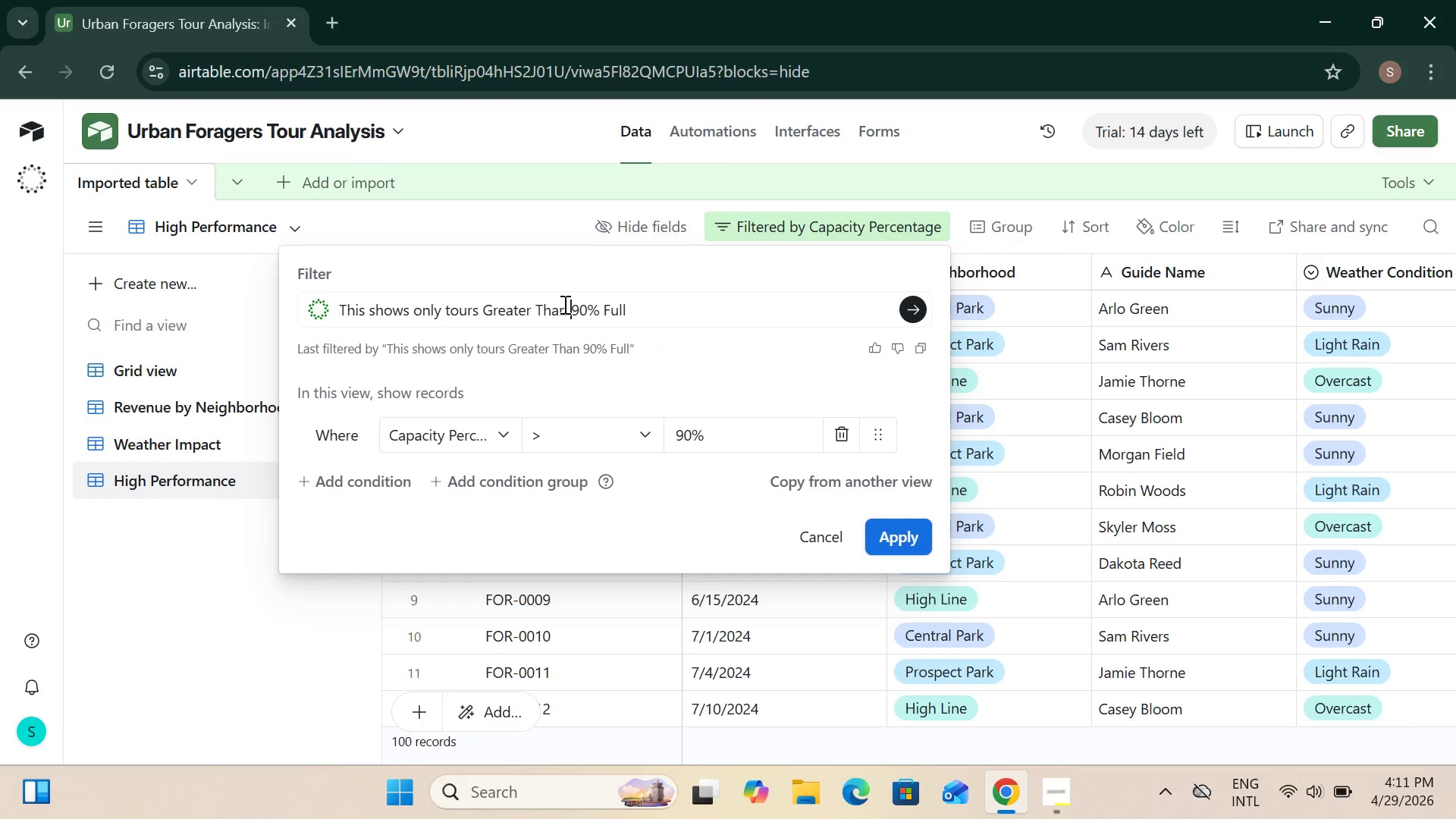 
type(or equal to )
 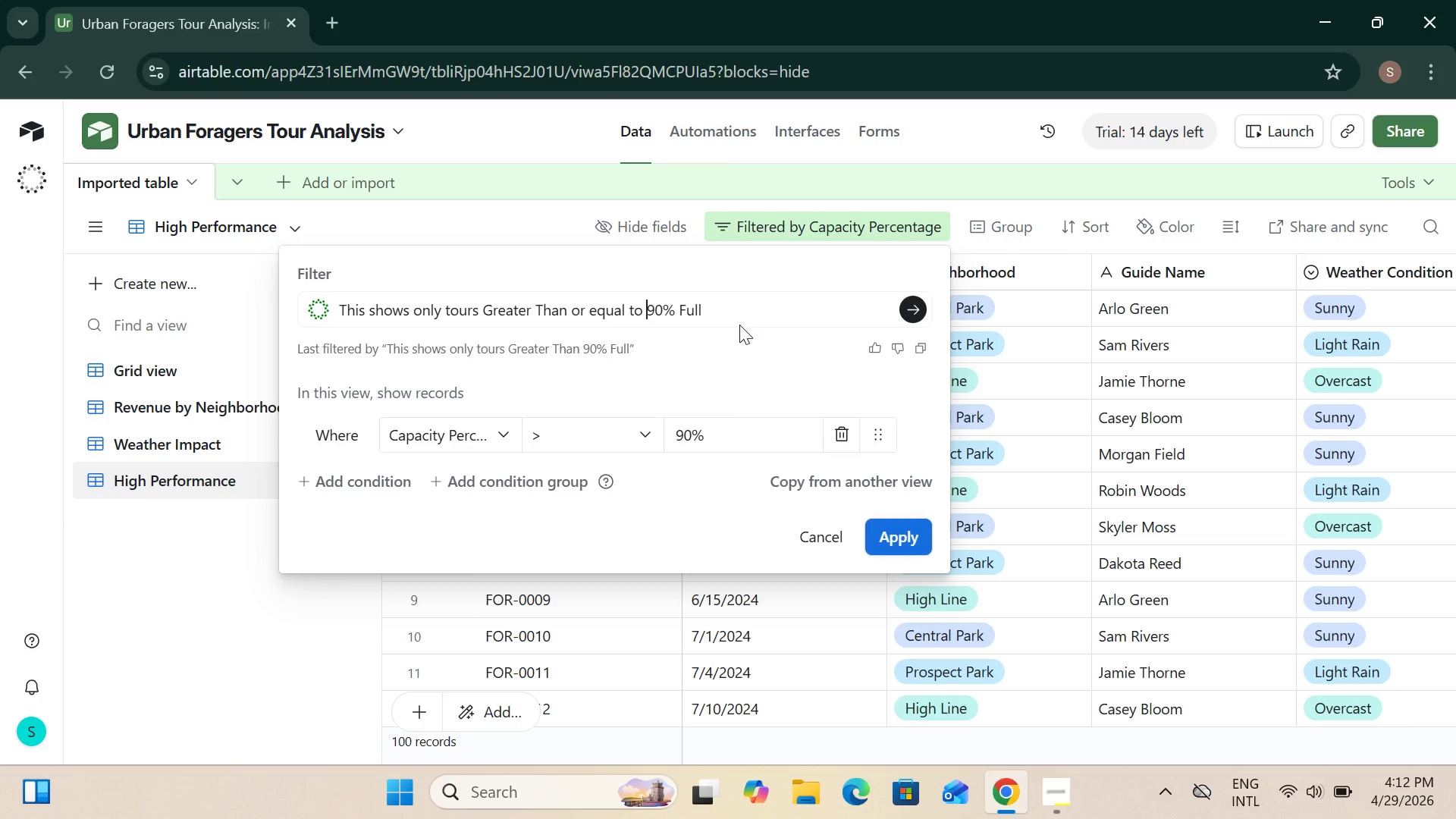 
scroll: coordinate [739, 325], scroll_direction: down, amount: 2.0
 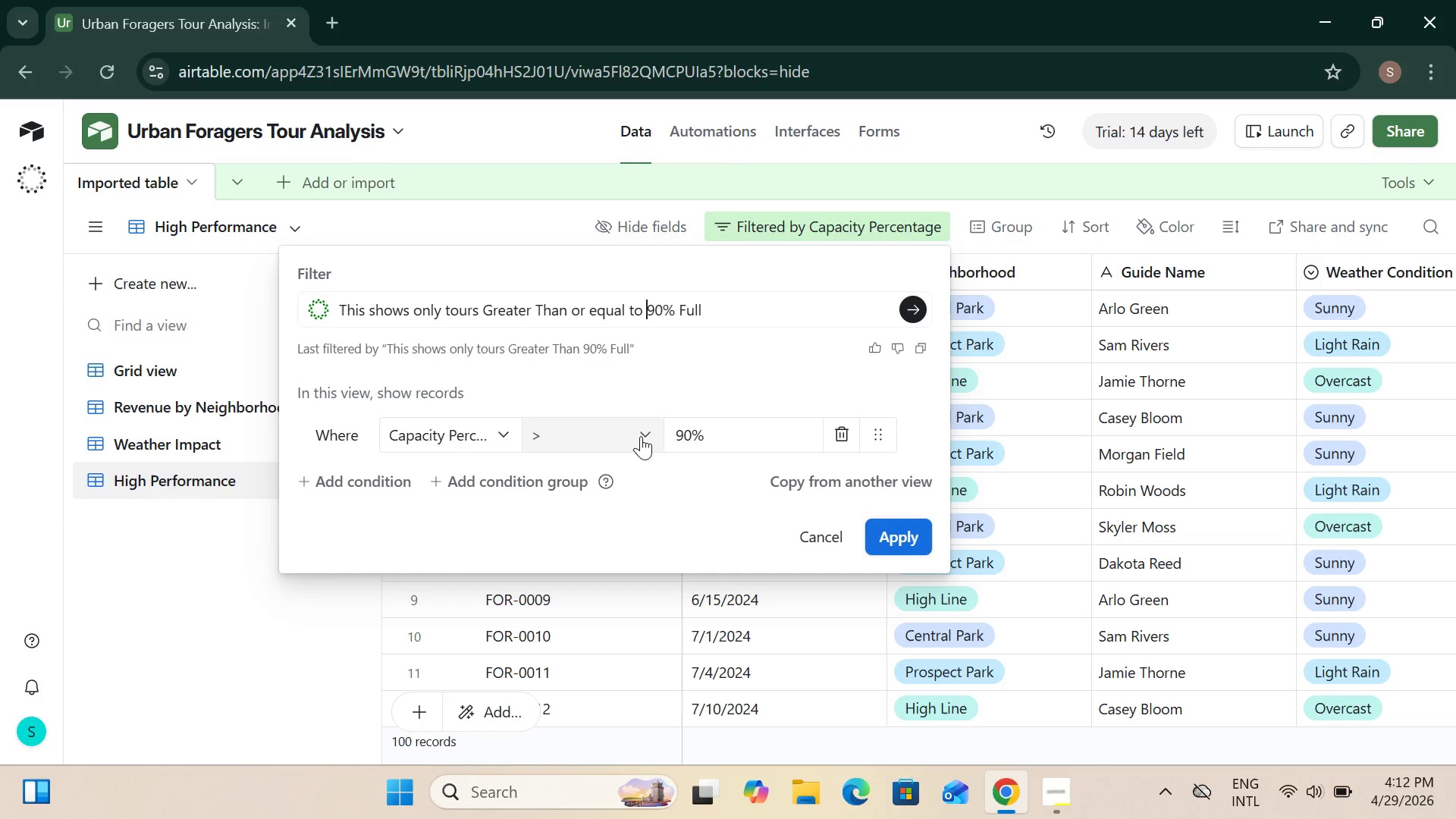 
left_click([639, 439])
 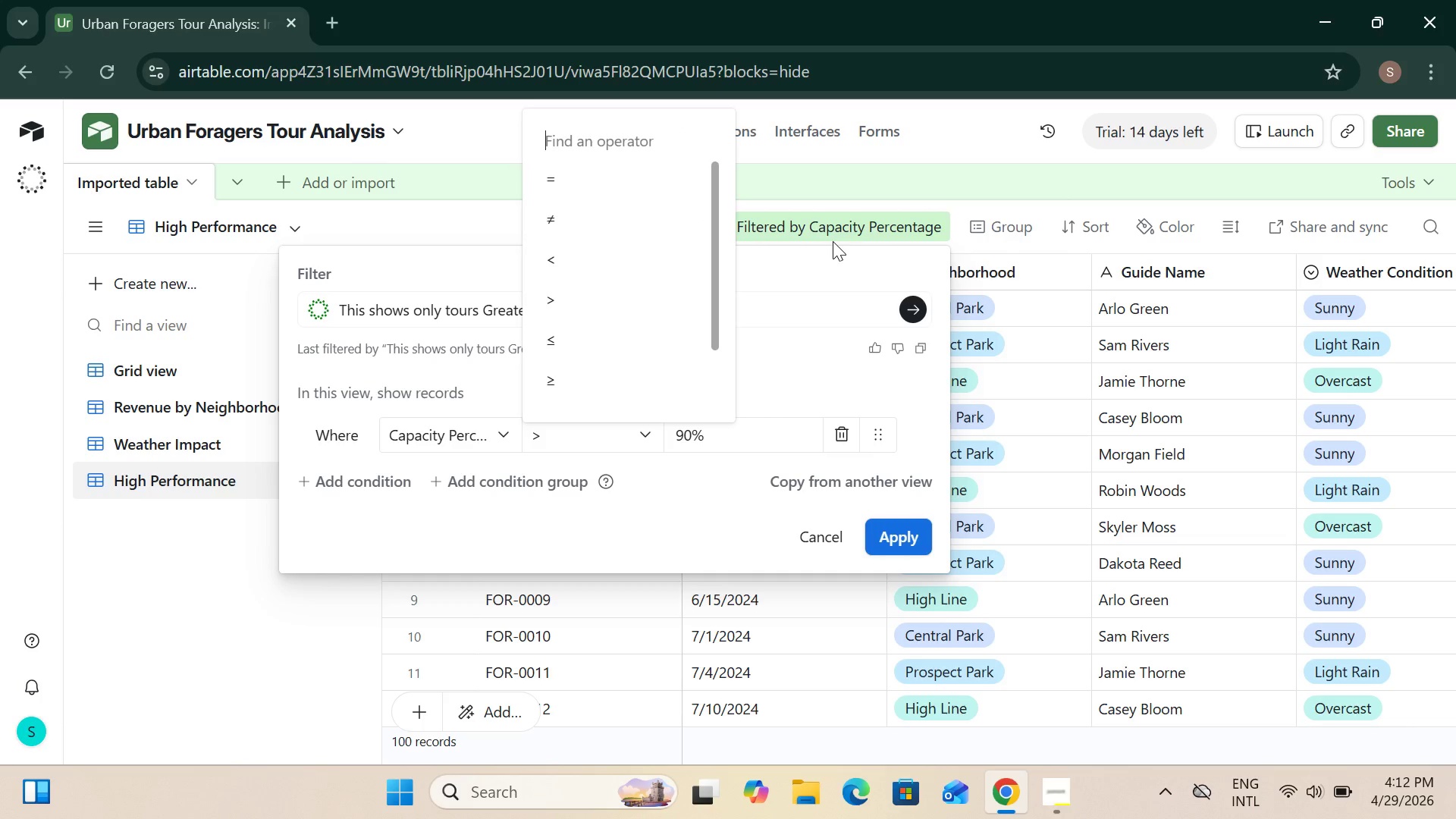 
wait(6.56)
 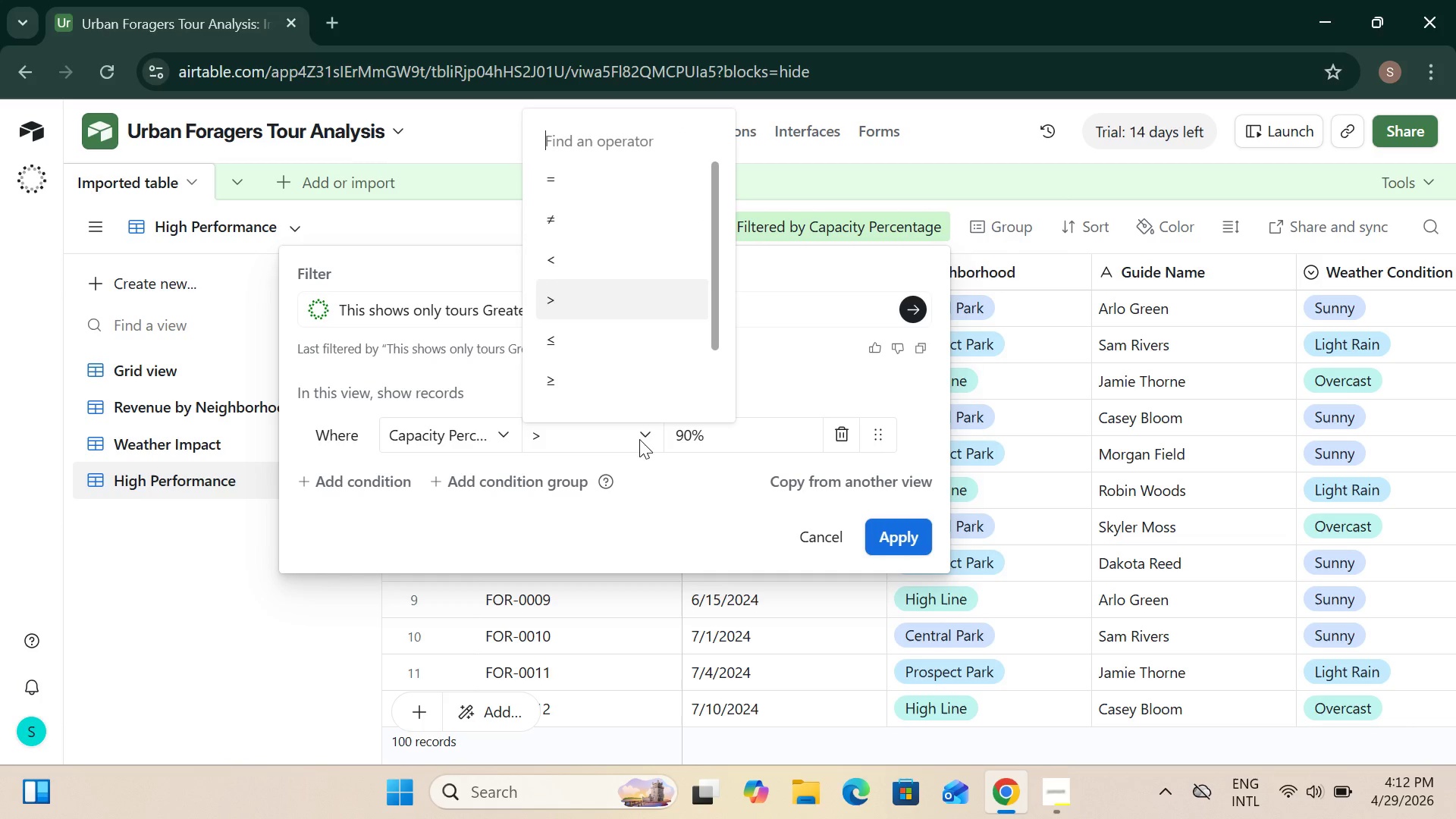 
left_click([834, 218])
 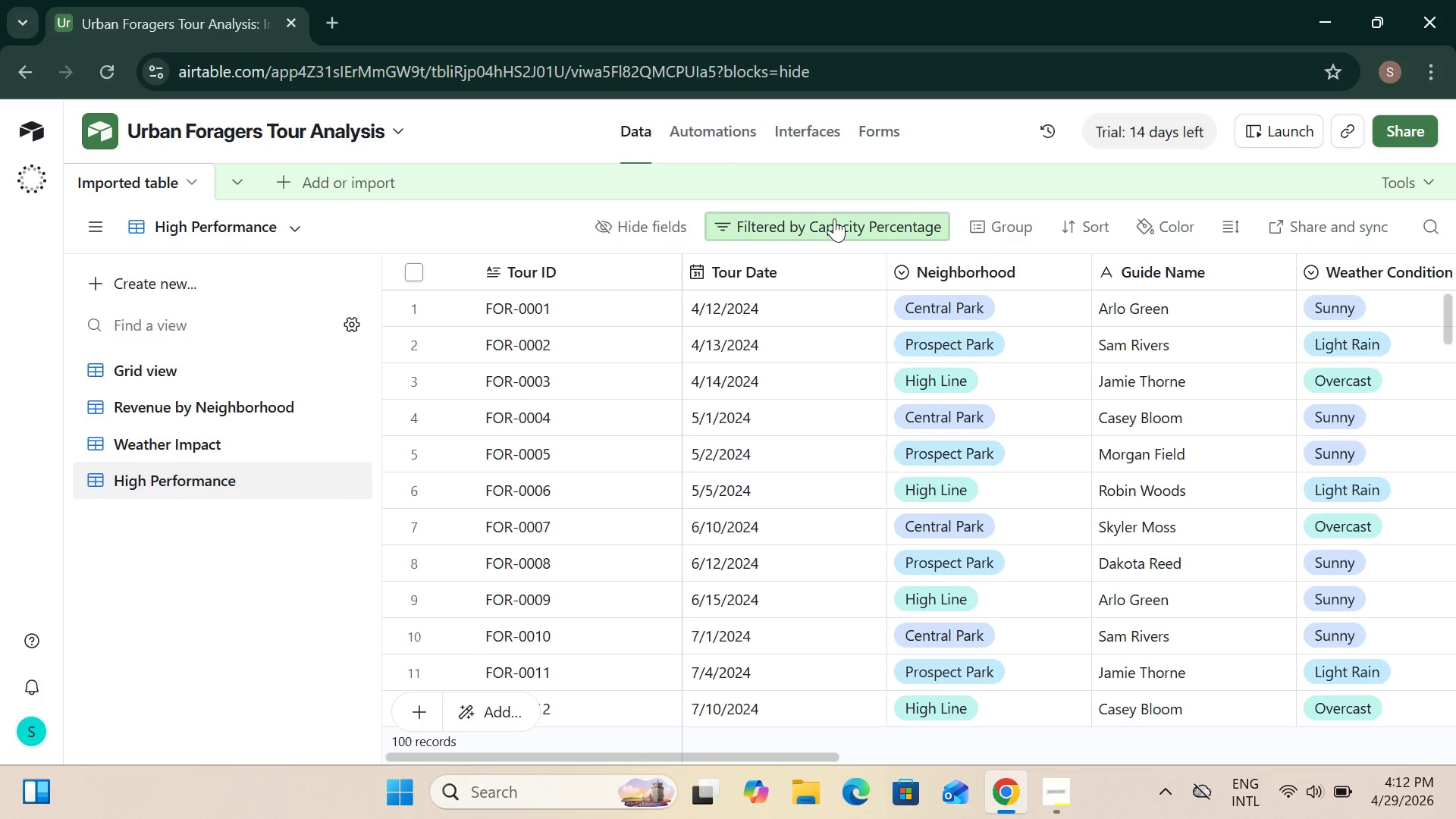 
left_click([834, 218])
 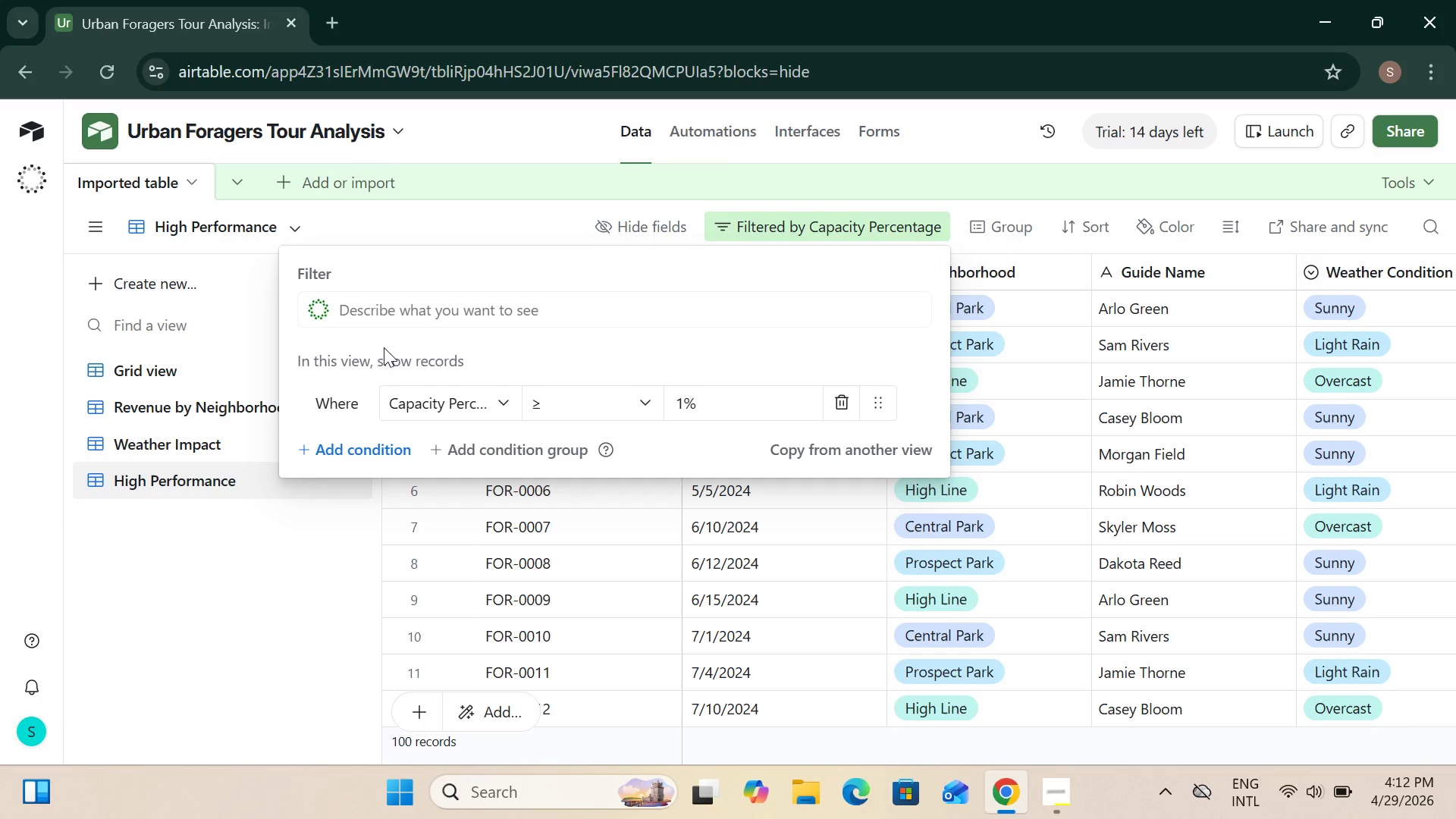 
wait(7.5)
 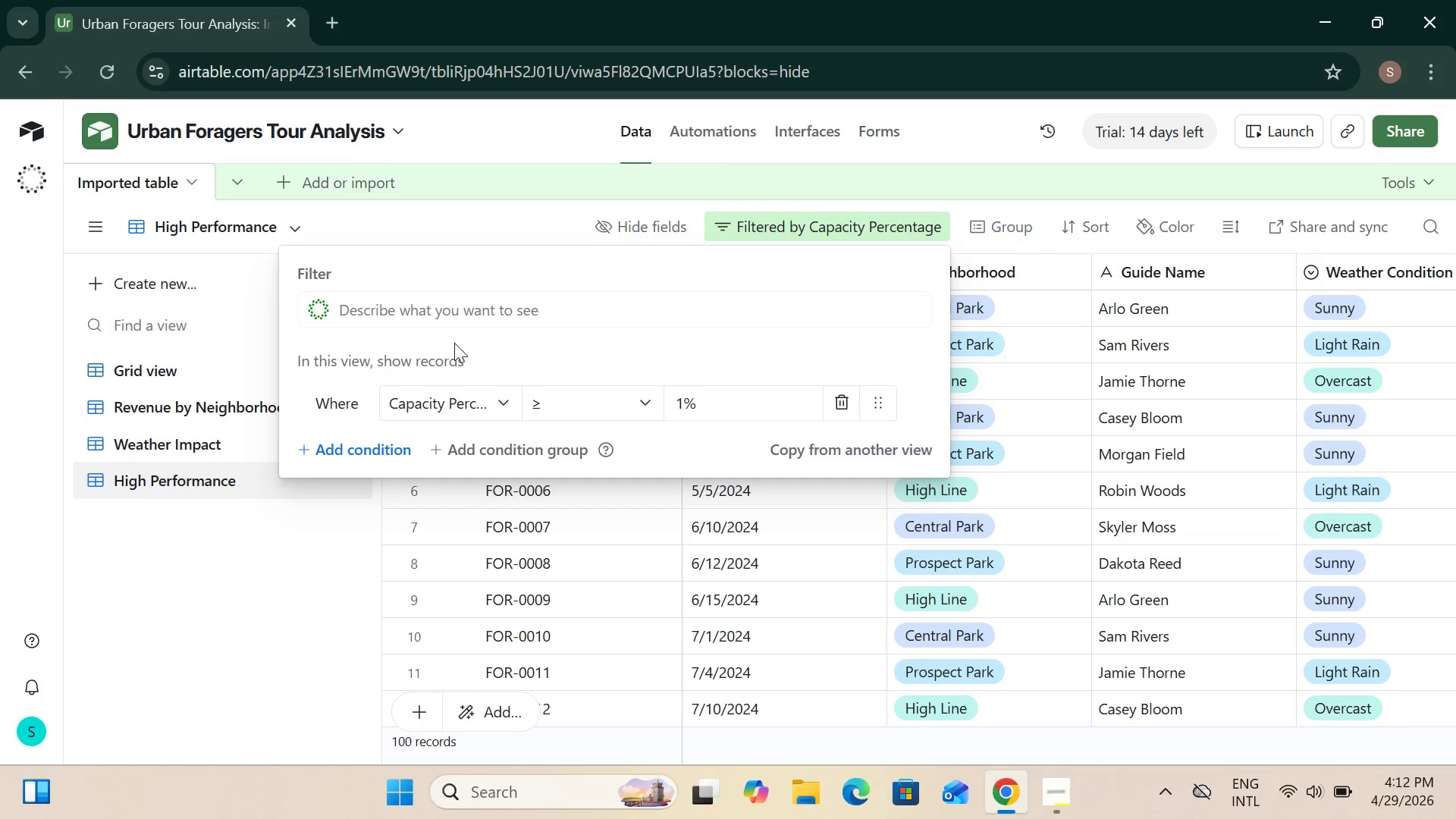 
scroll: coordinate [488, 332], scroll_direction: down, amount: 3.0
 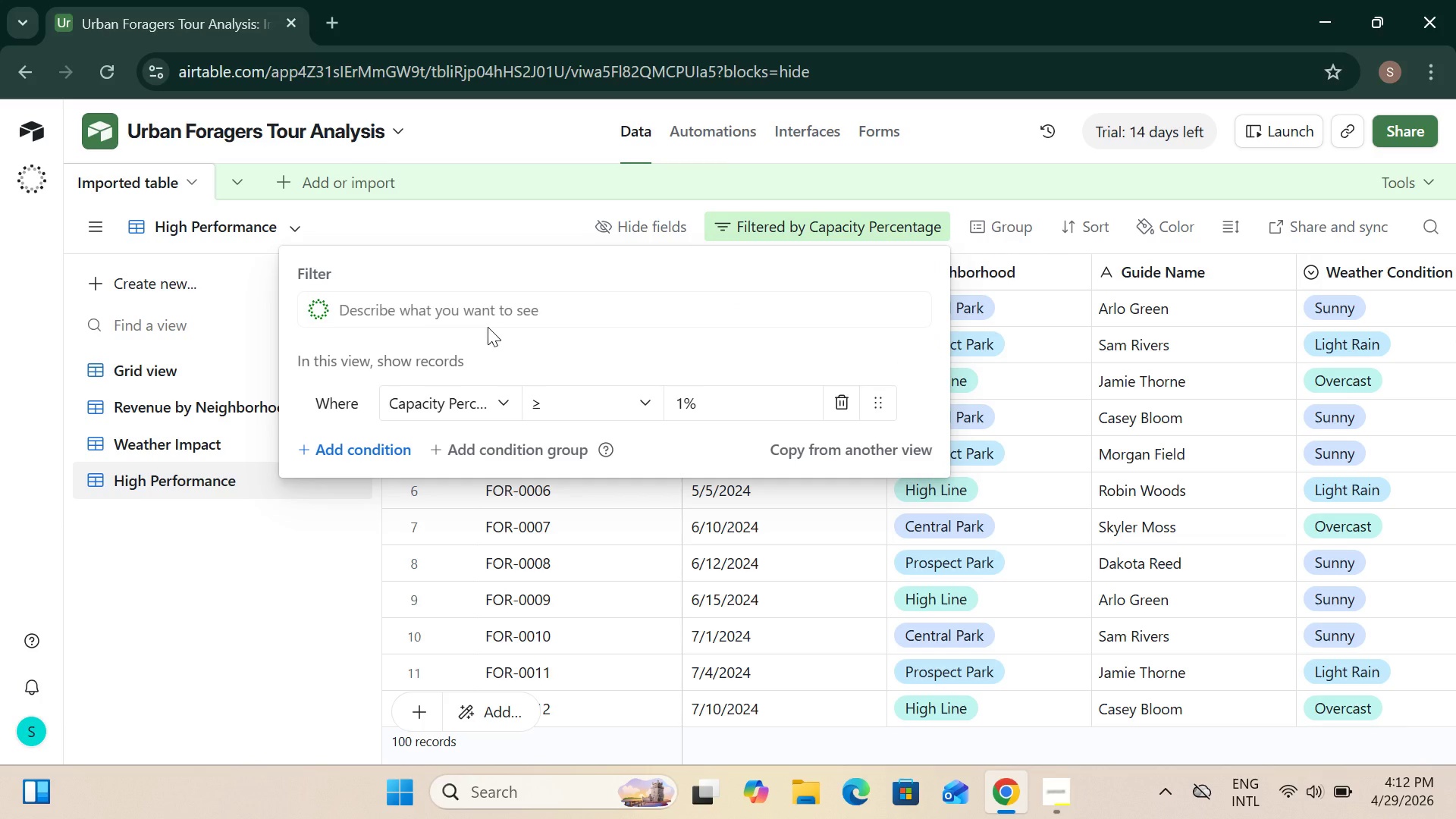 
scroll: coordinate [488, 327], scroll_direction: up, amount: 4.0
 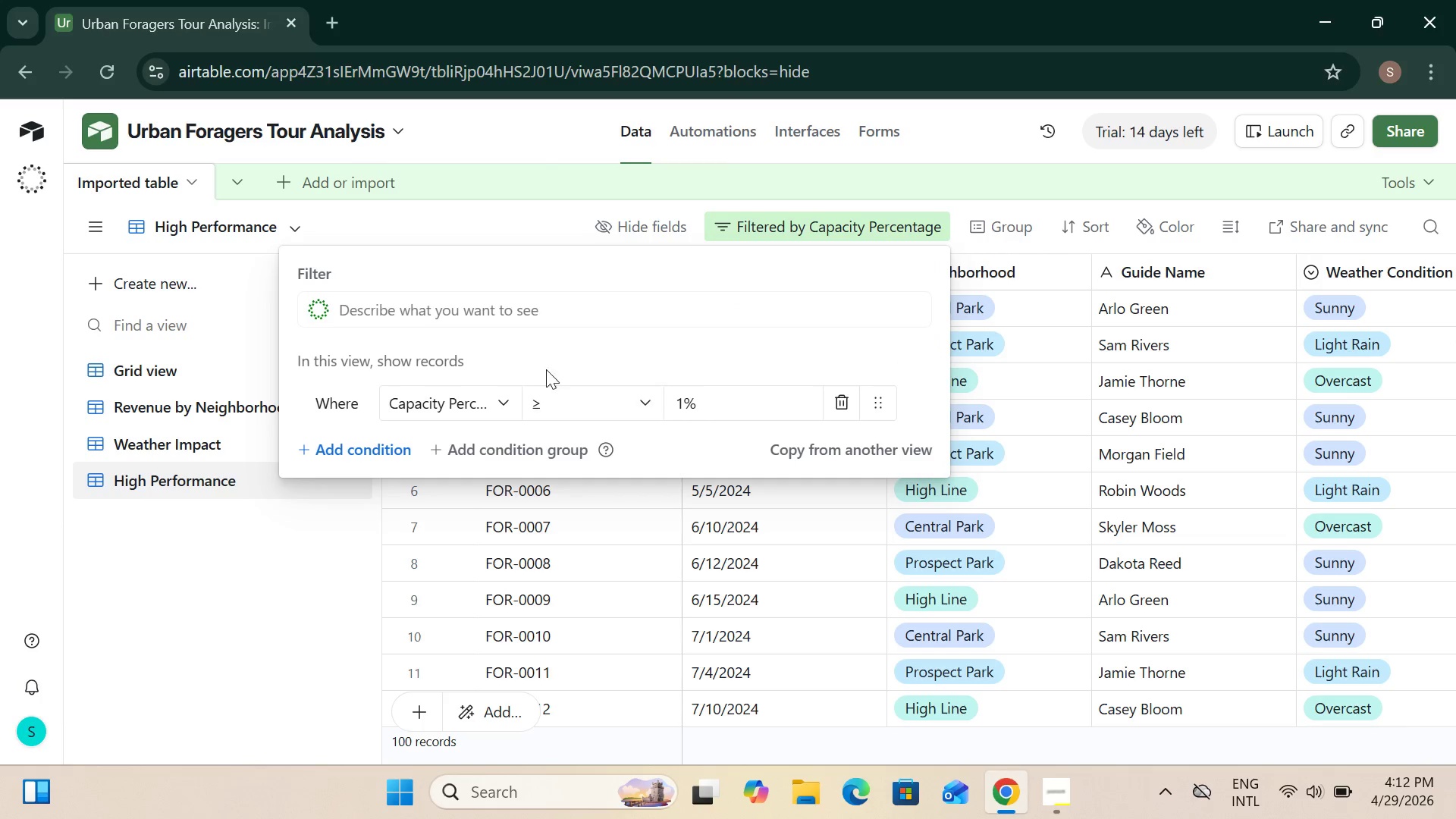 
left_click([464, 312])
 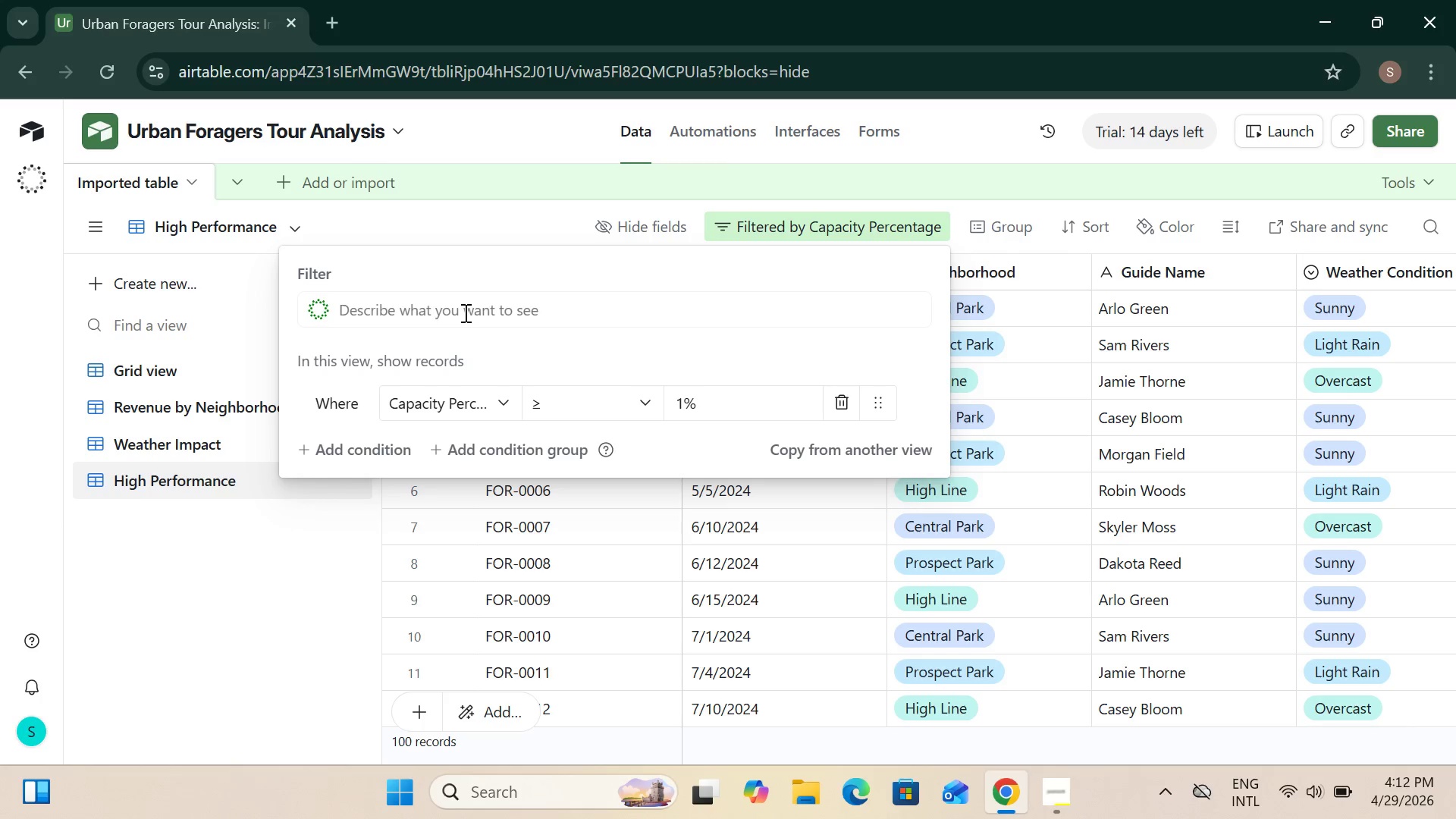 
type(Sho)
key(Backspace)
key(Backspace)
key(Backspace)
type(This shows only tours Greather)
key(Backspace)
key(Backspace)
key(Backspace)
type(er or Equal)
 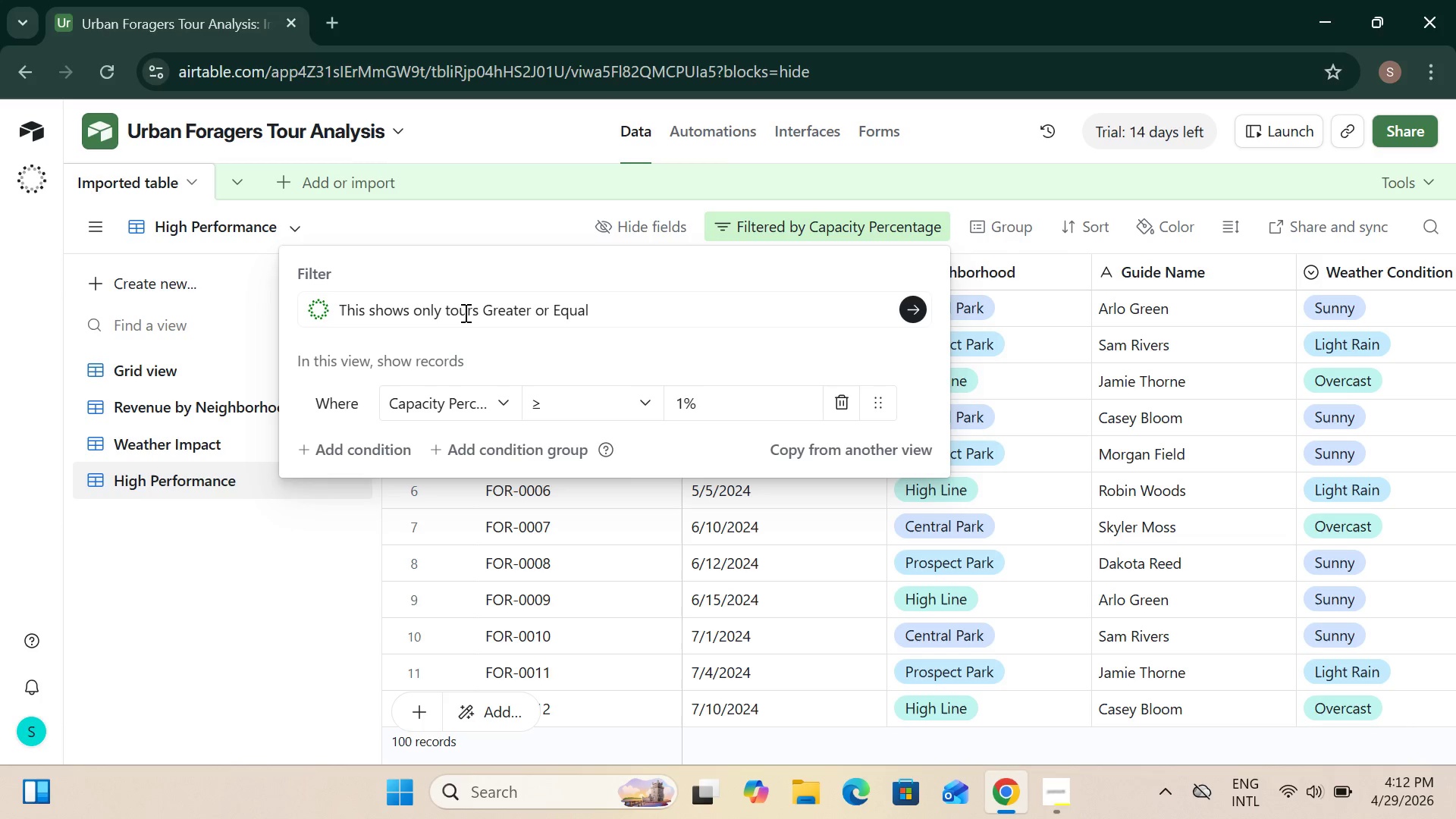 
type( to 90% full)
 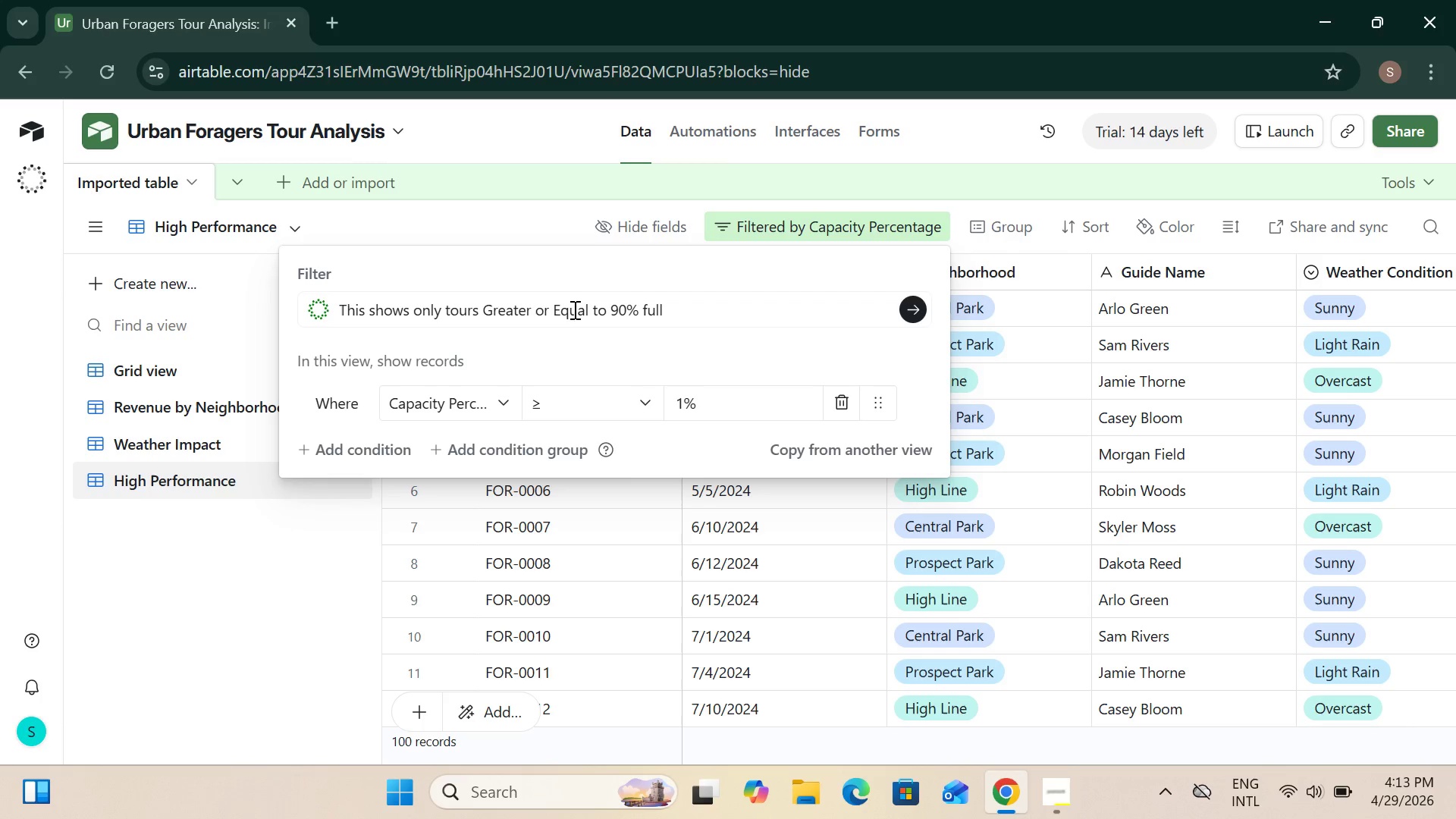 
left_click([921, 305])
 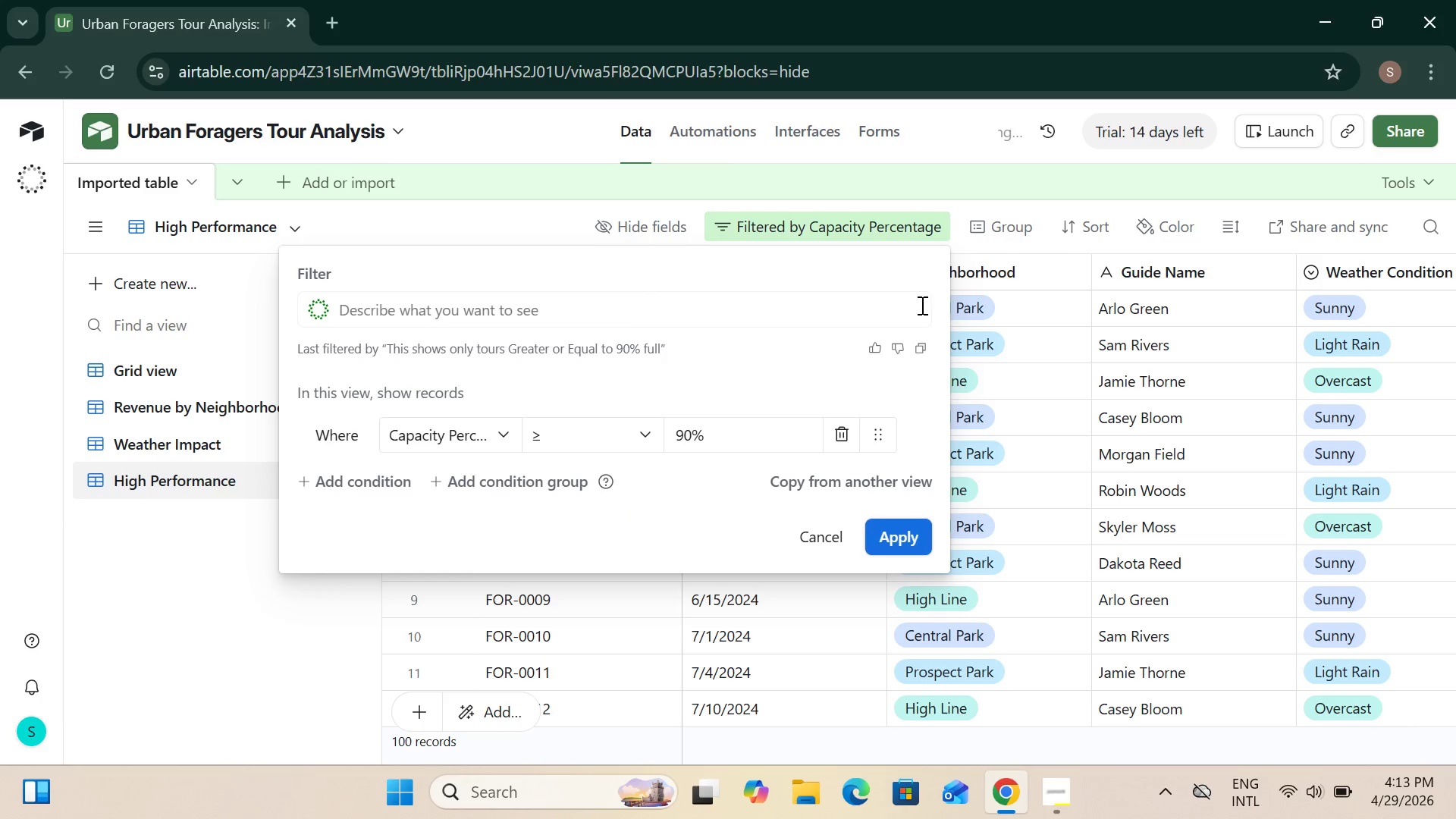 
left_click([902, 534])
 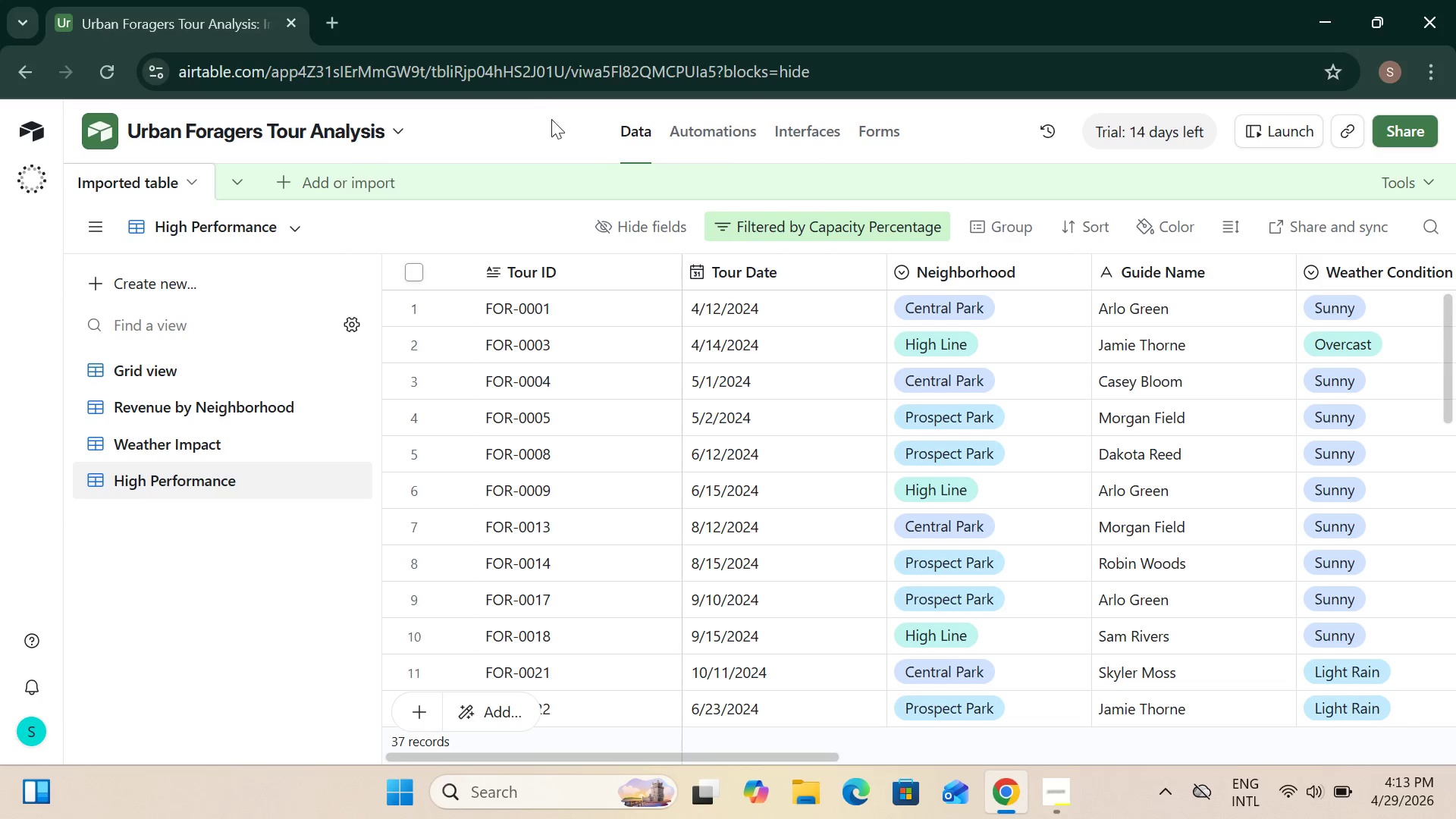 
wait(15.54)
 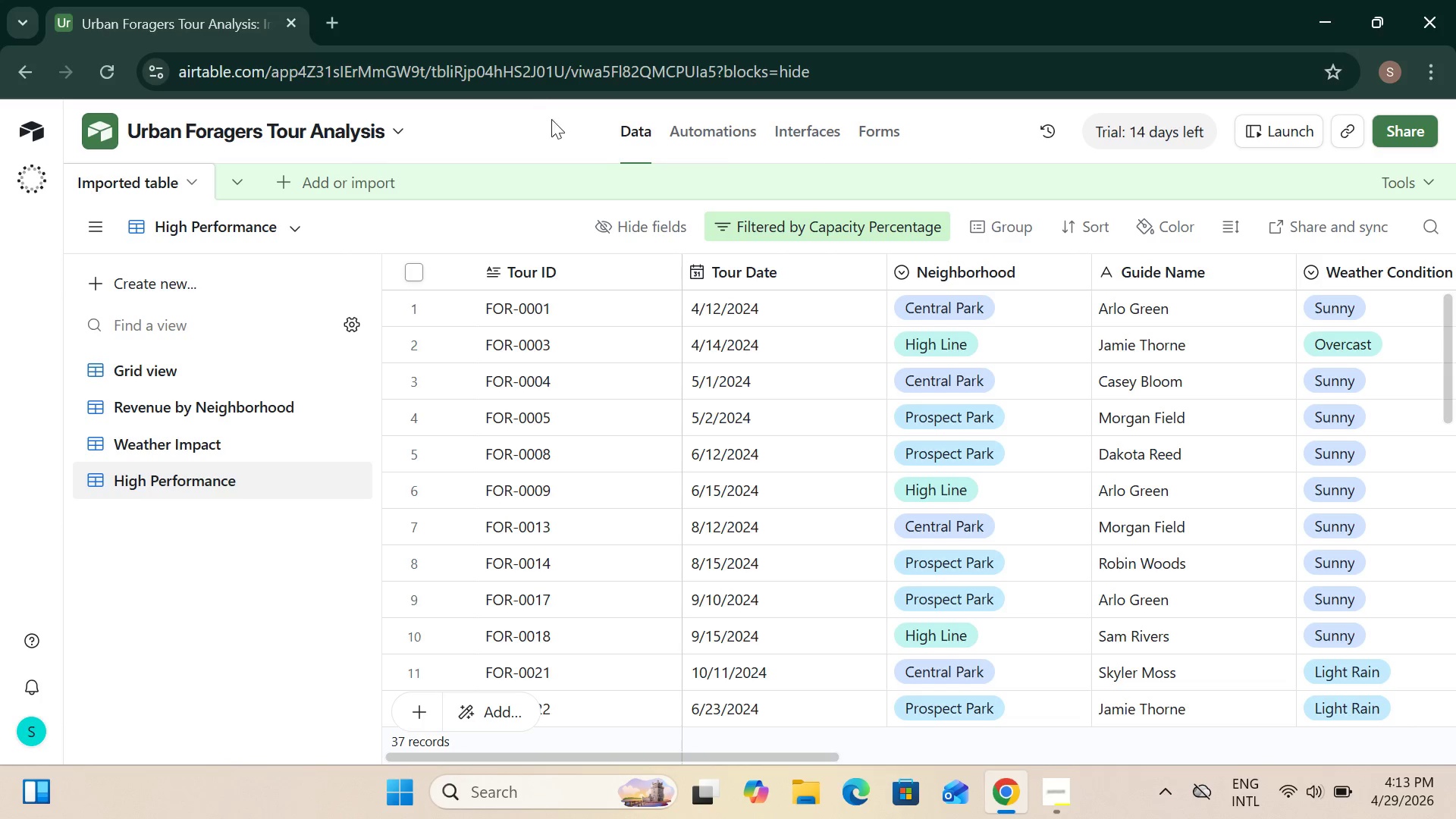 
mouse_move([291, 403])
 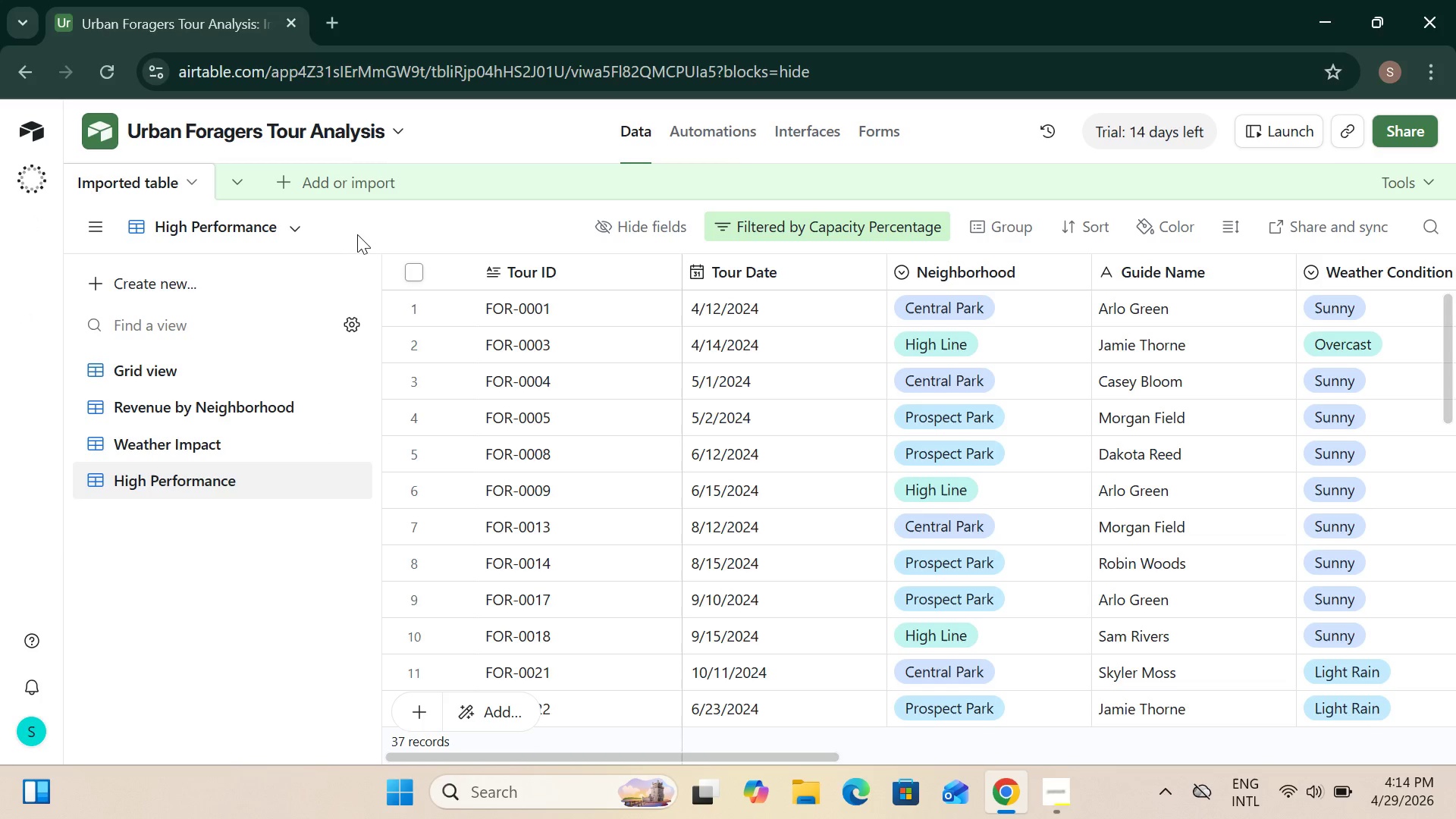 
wait(46.66)
 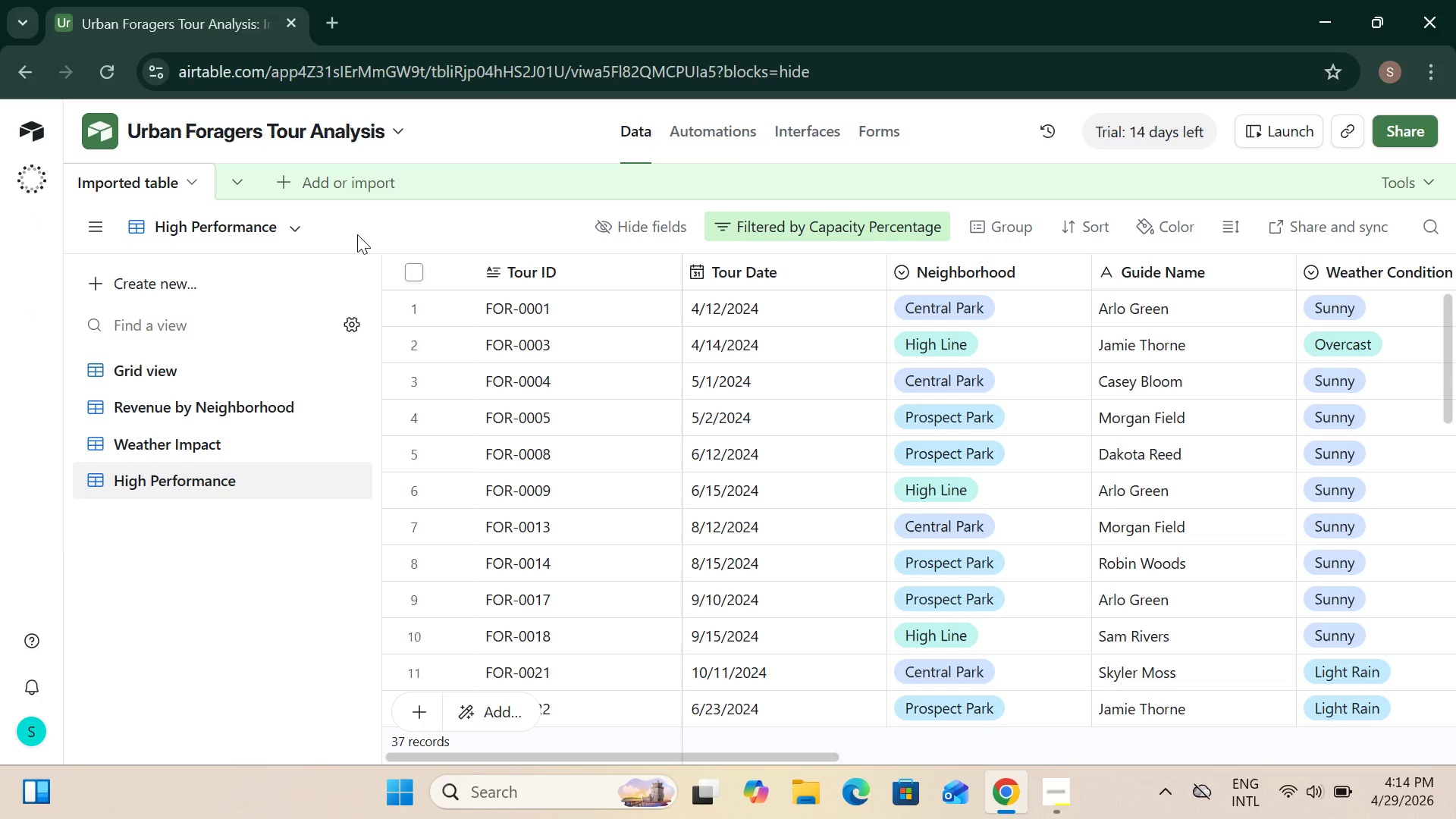 
left_click([1203, 225])
 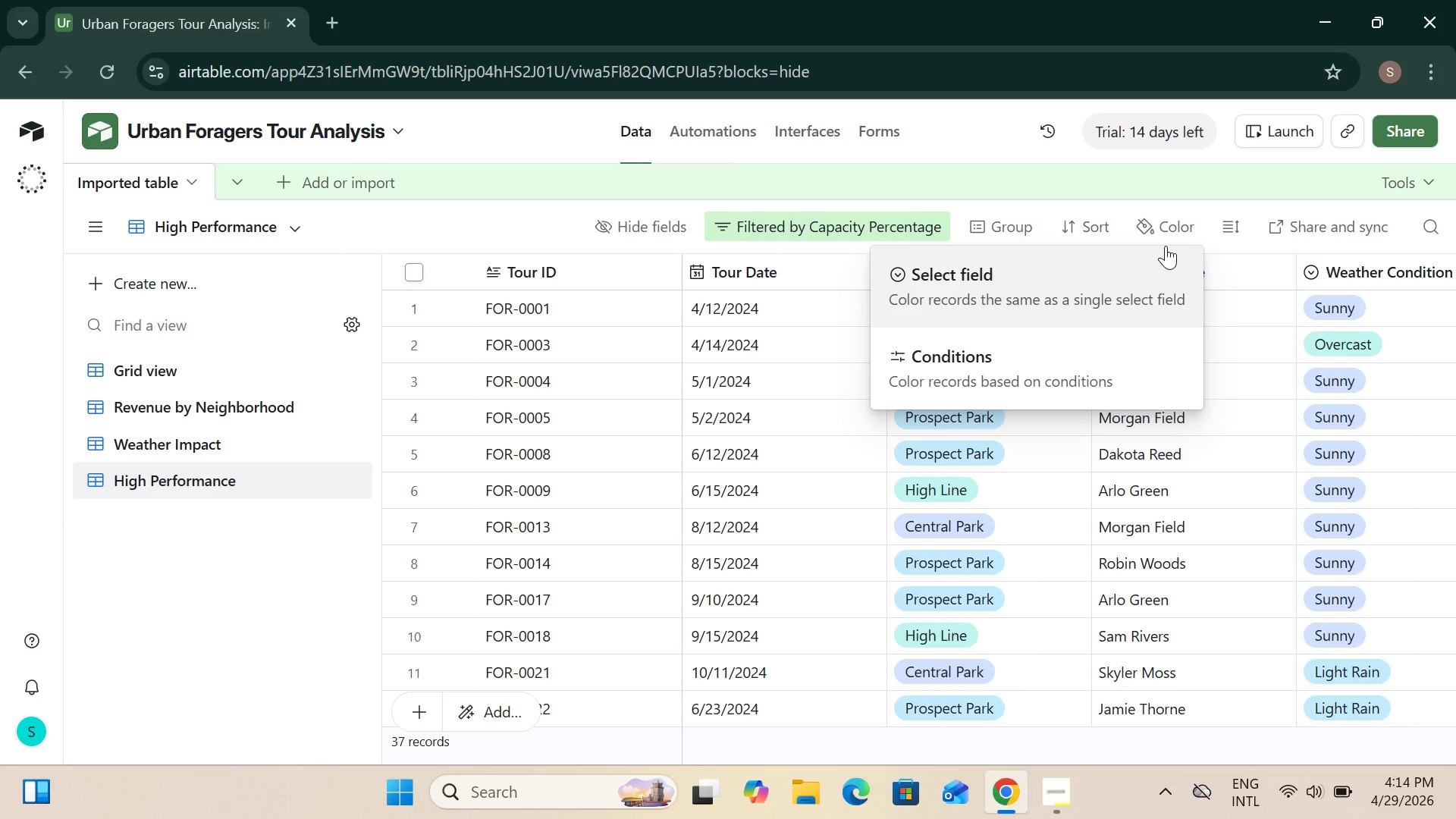 
wait(11.25)
 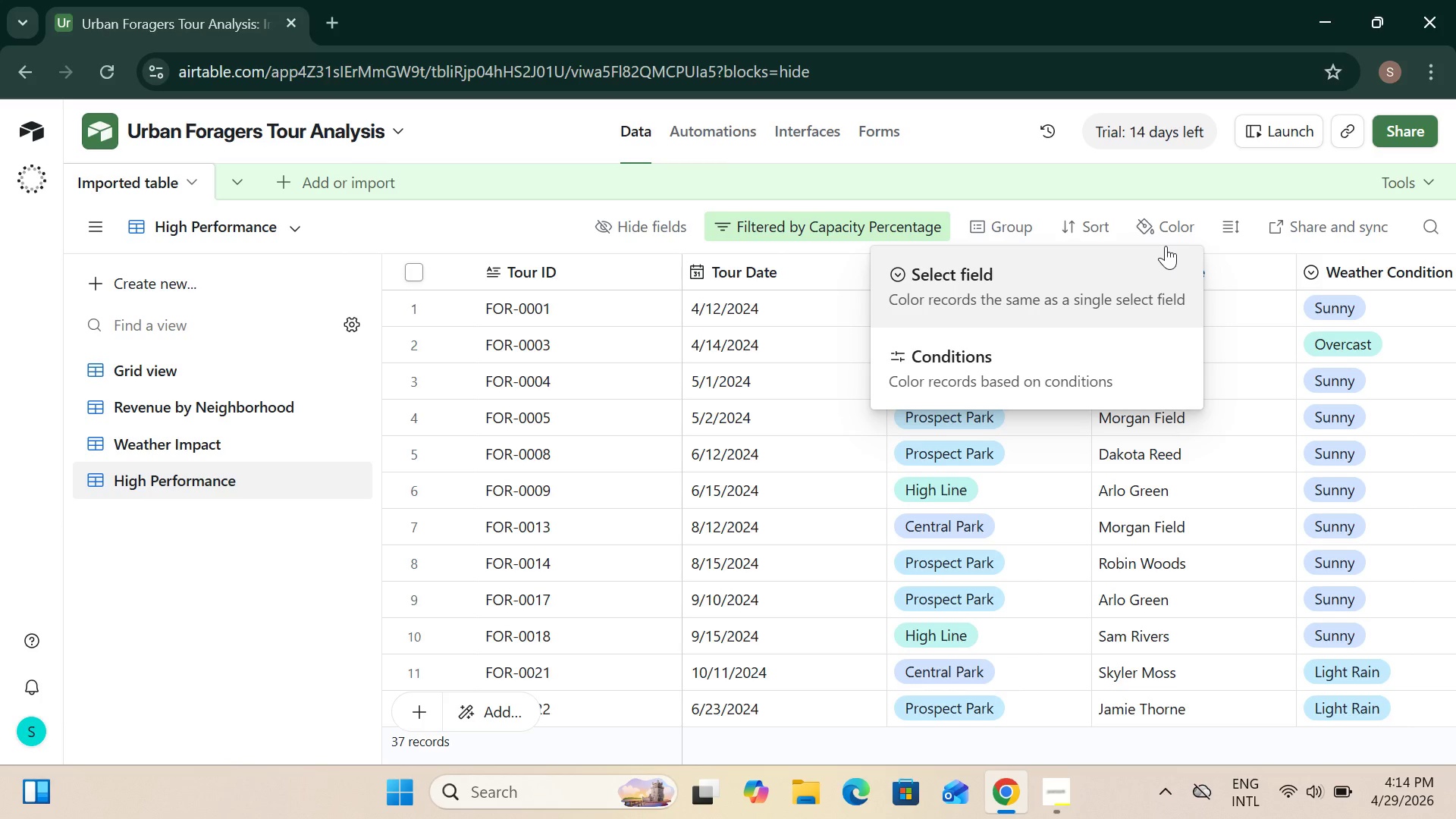 
left_click([930, 361])
 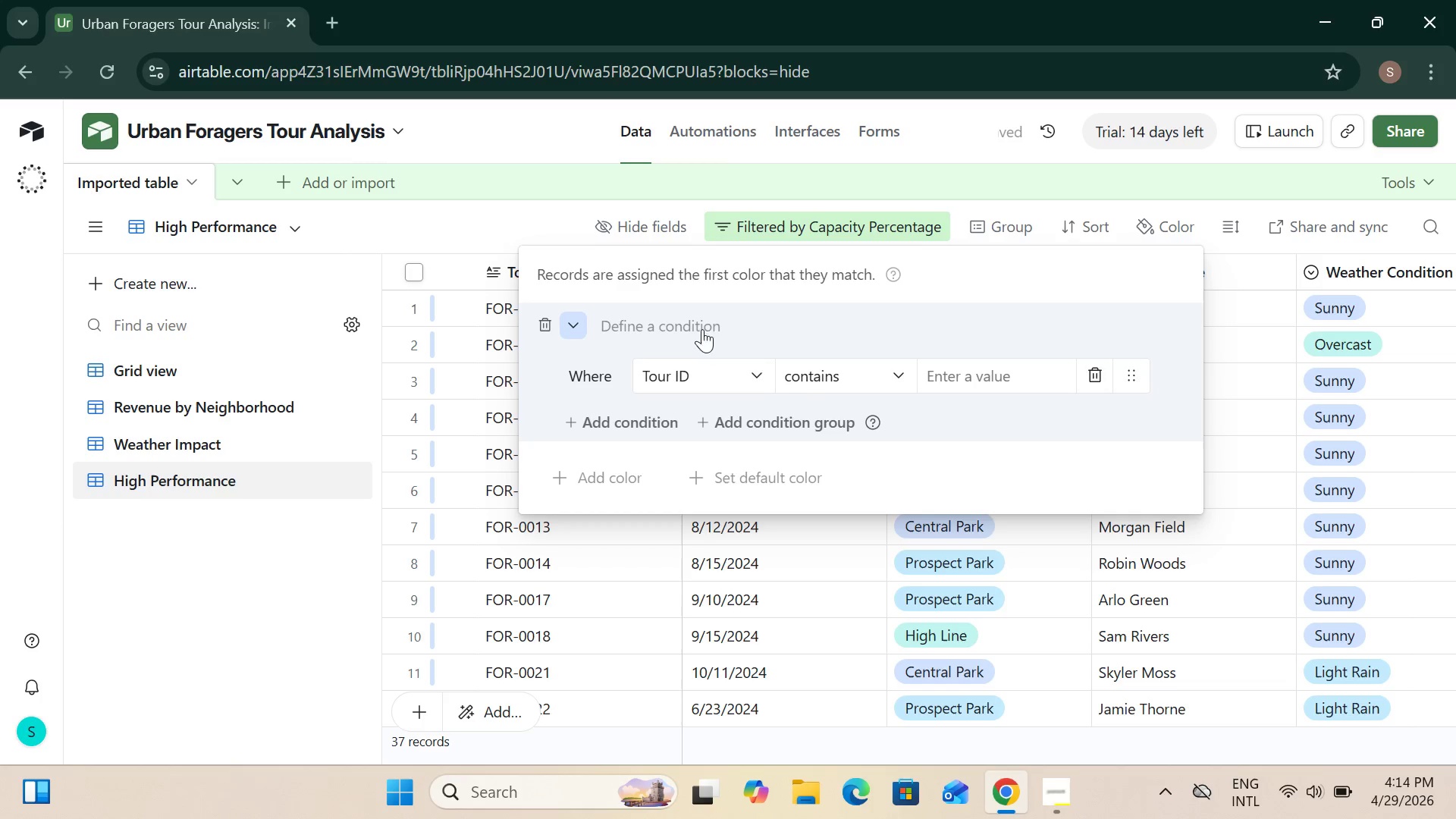 
wait(6.91)
 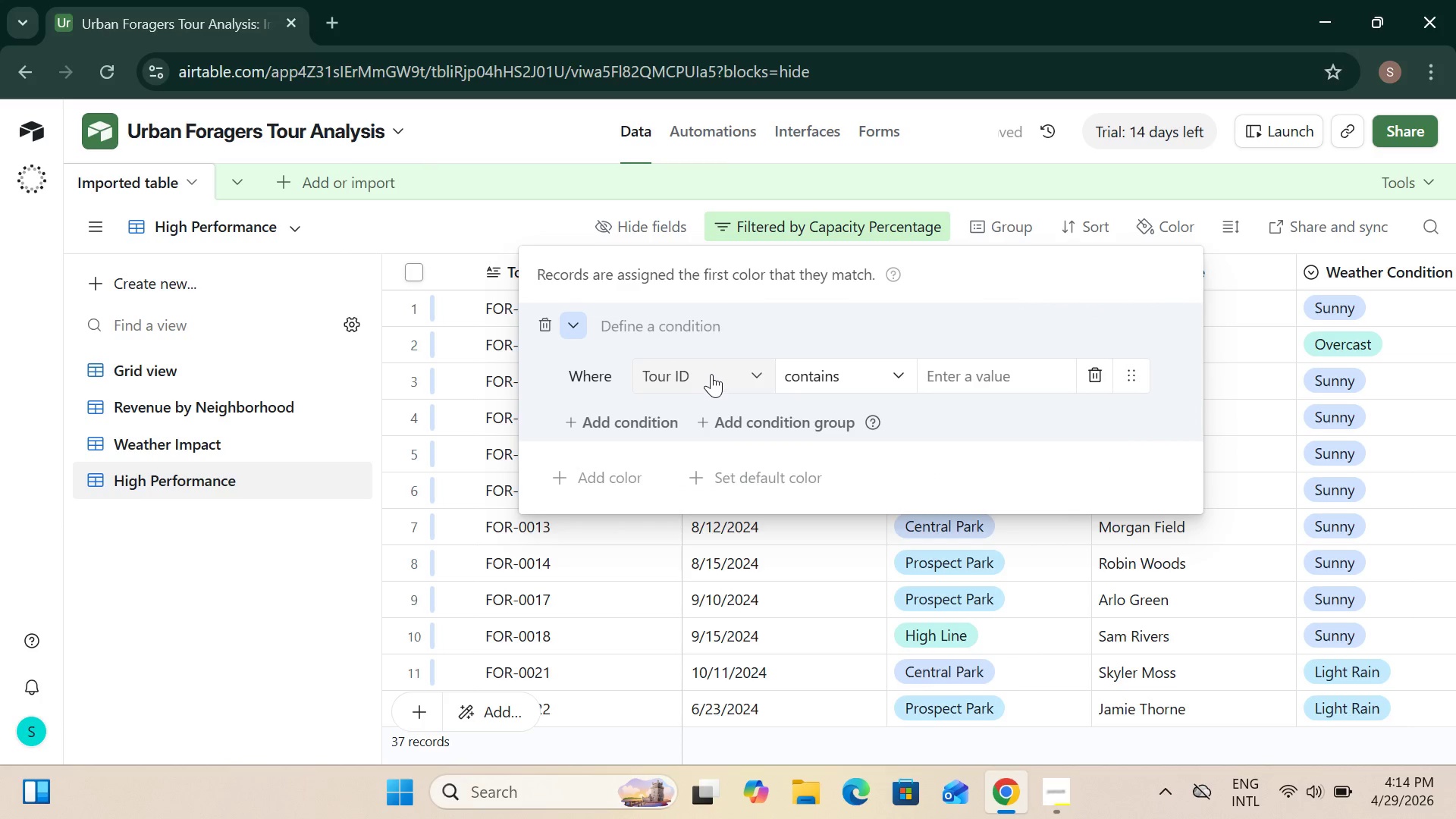 
left_click([759, 378])
 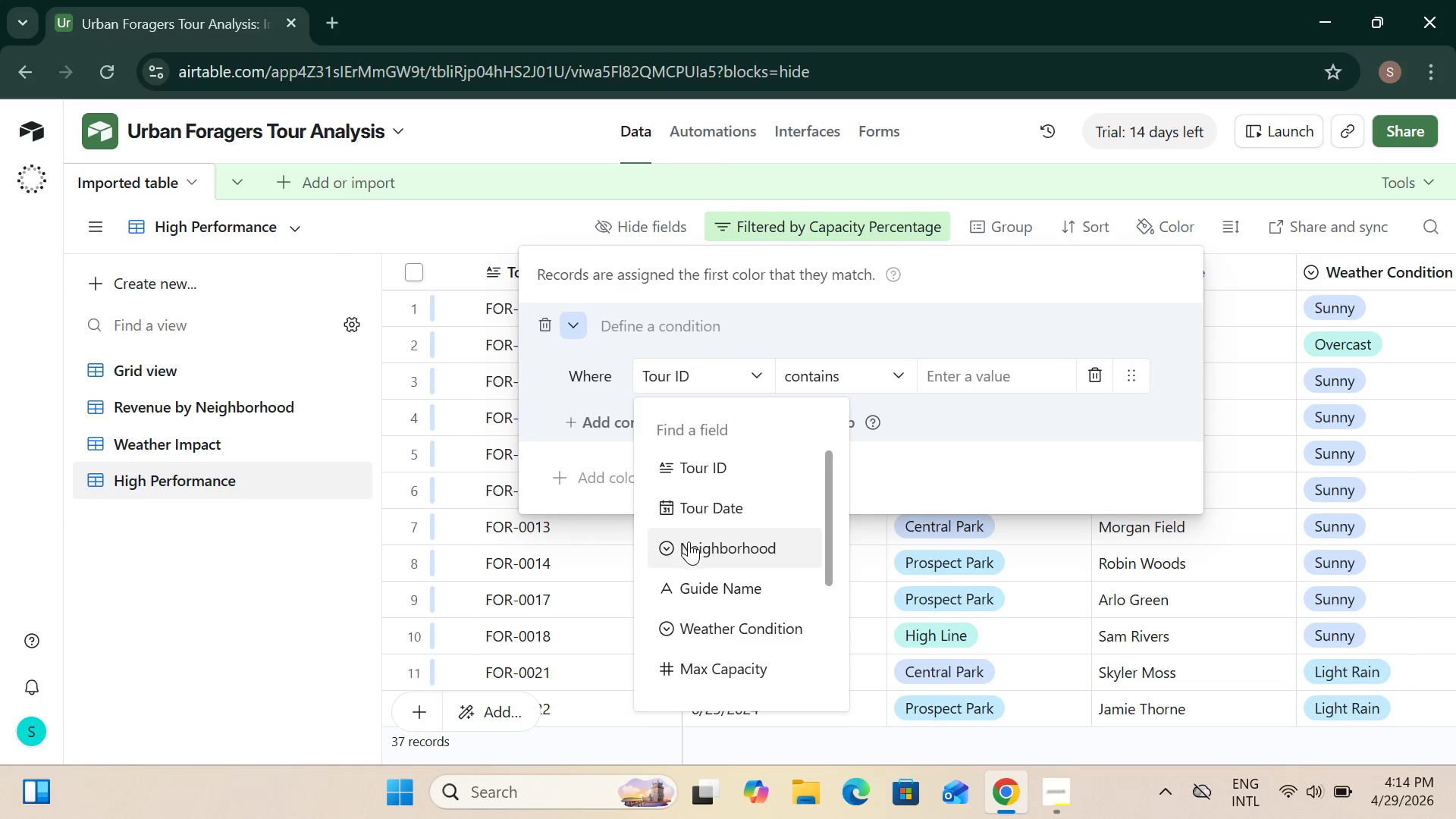 
scroll: coordinate [686, 522], scroll_direction: down, amount: 4.0
 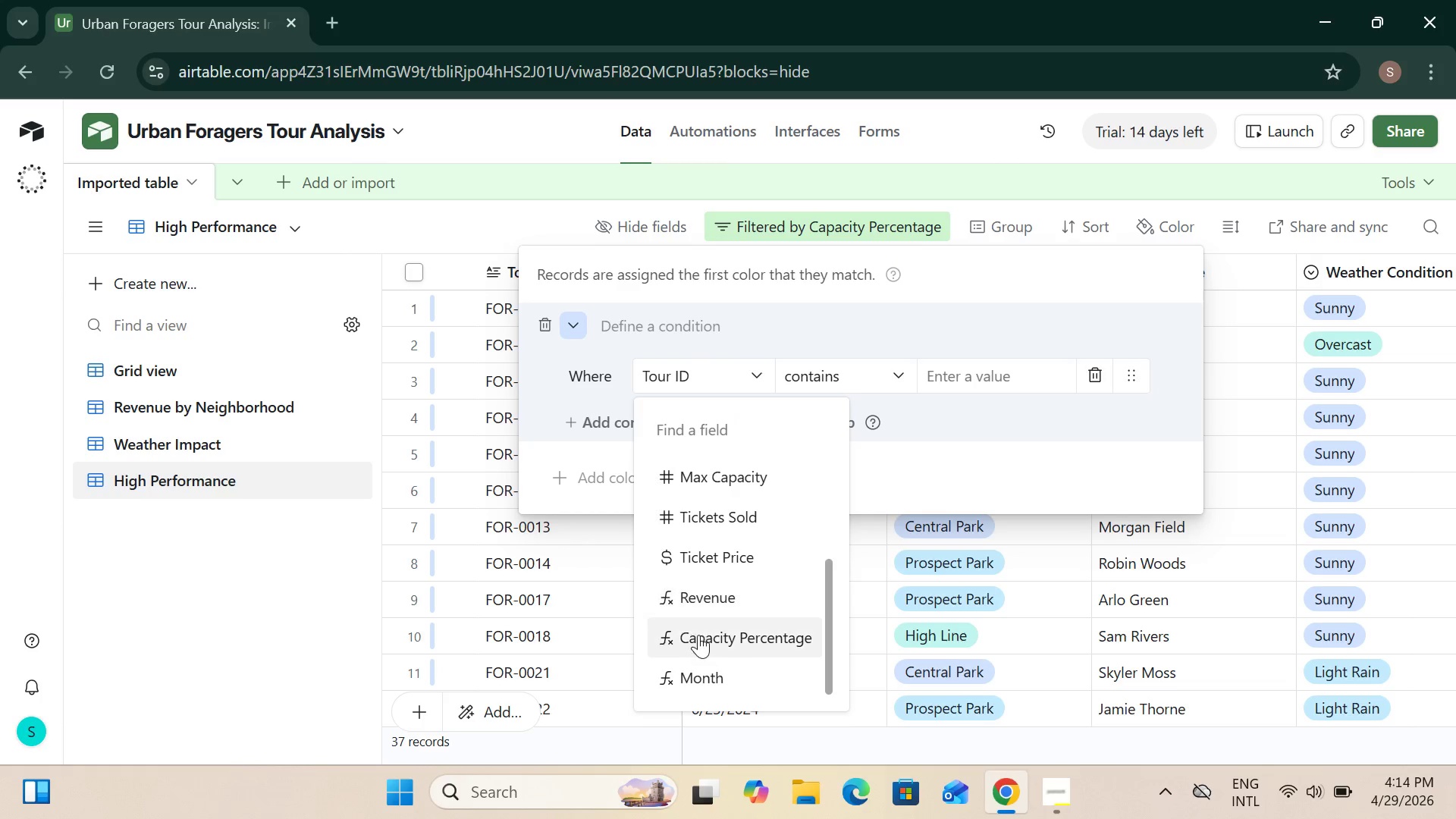 
left_click([698, 640])
 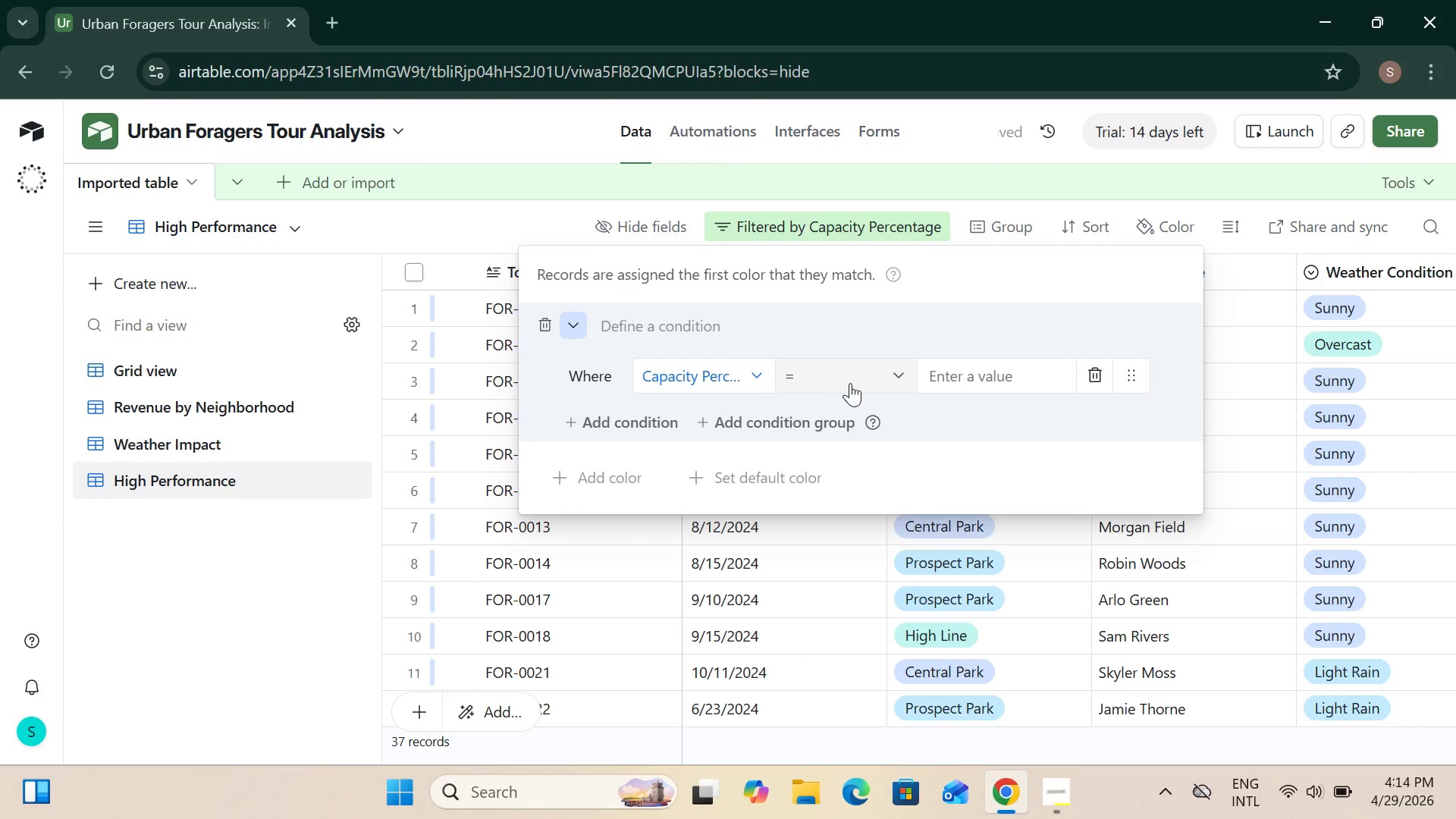 
left_click([850, 383])
 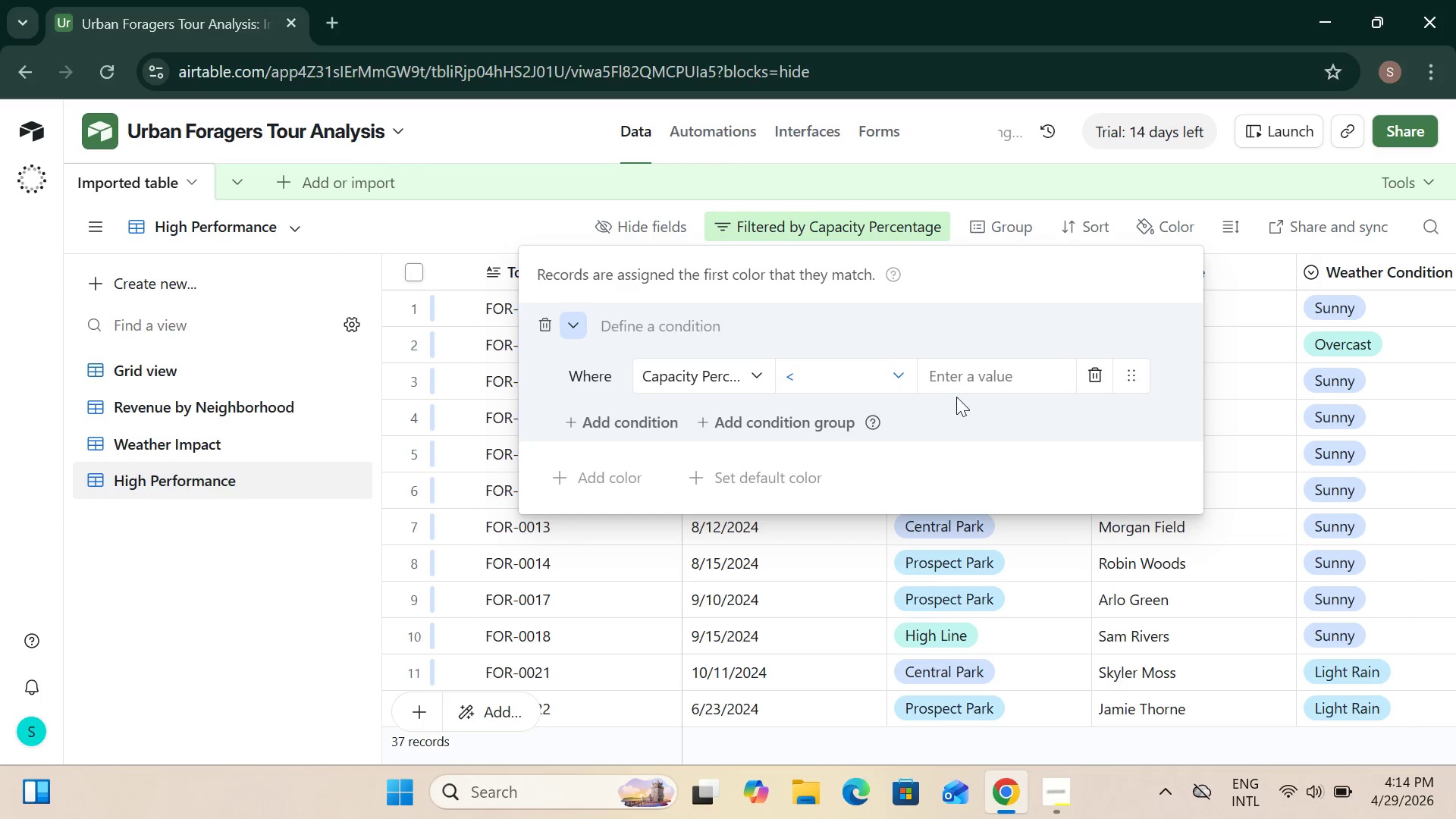 
left_click([959, 383])
 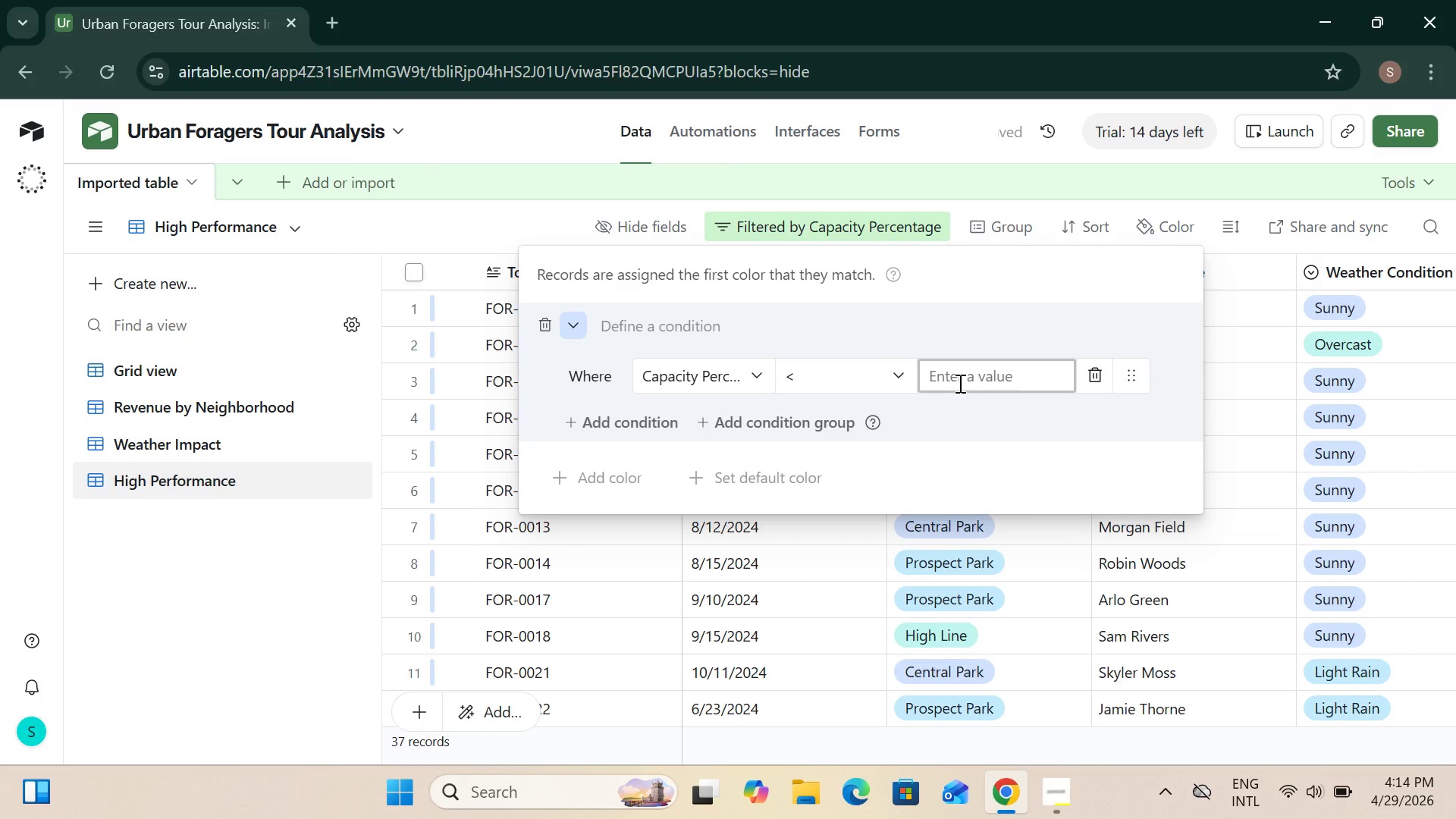 
key(0)
 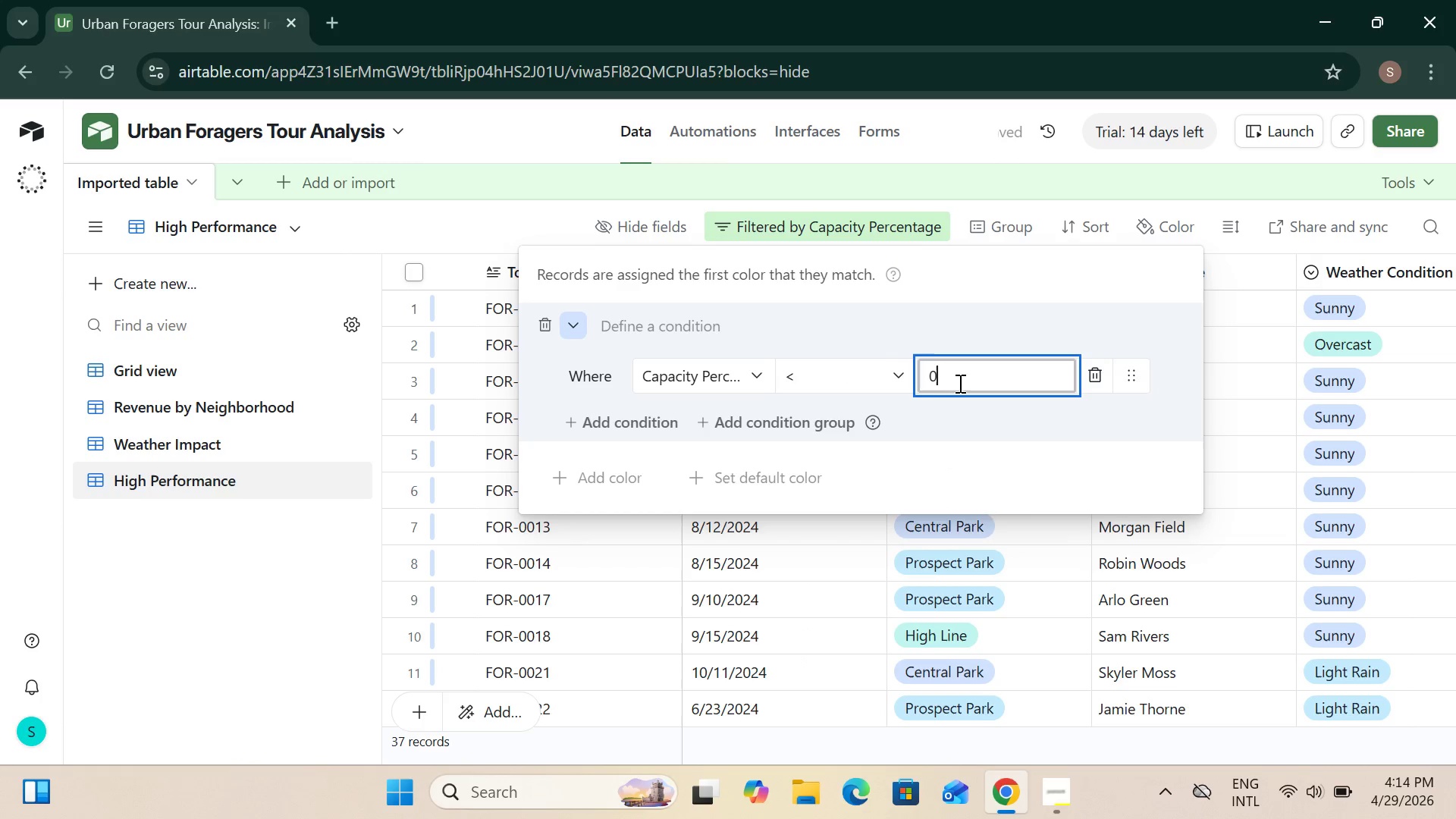 
key(Comma)
 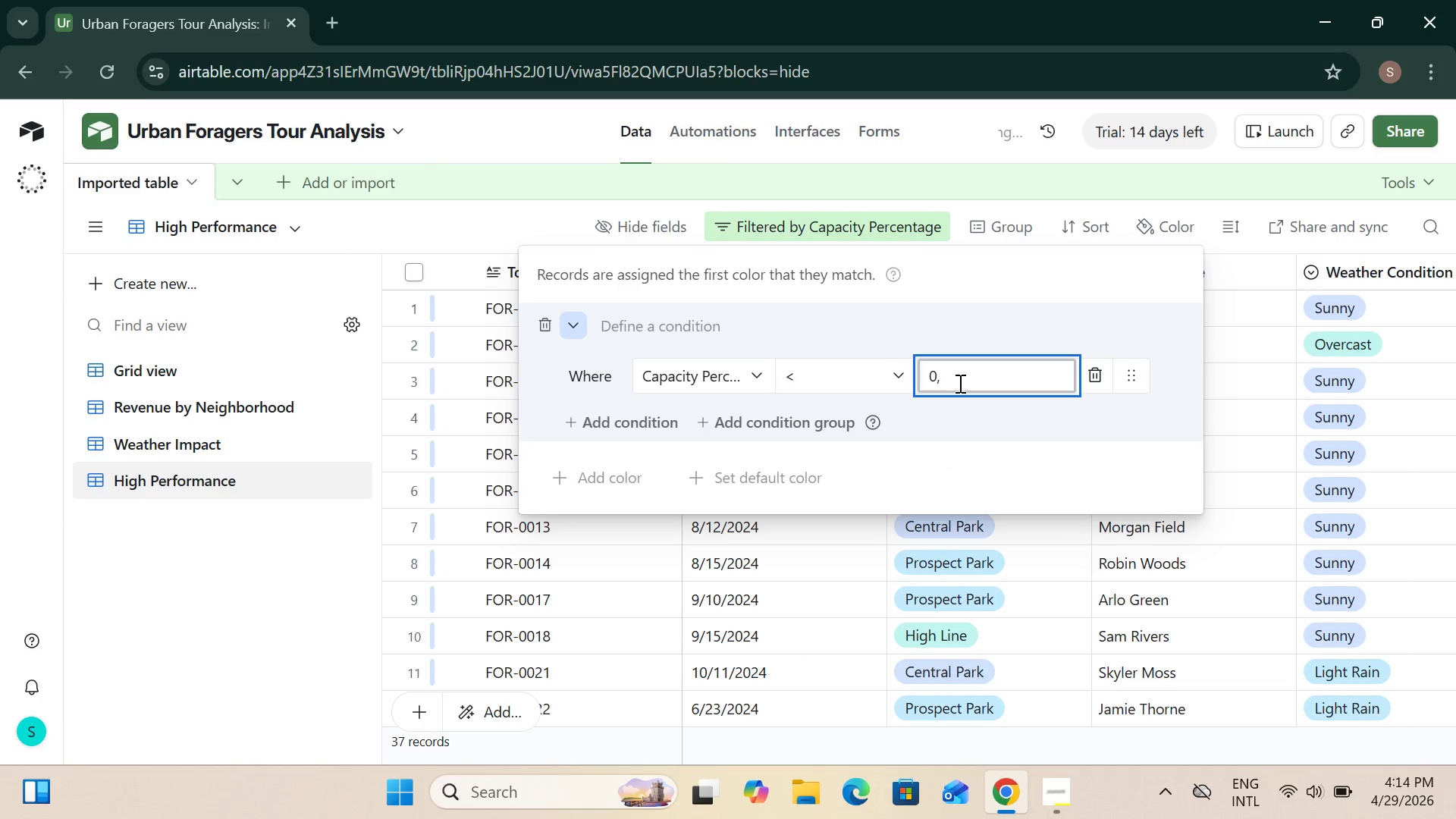 
key(Backspace)
 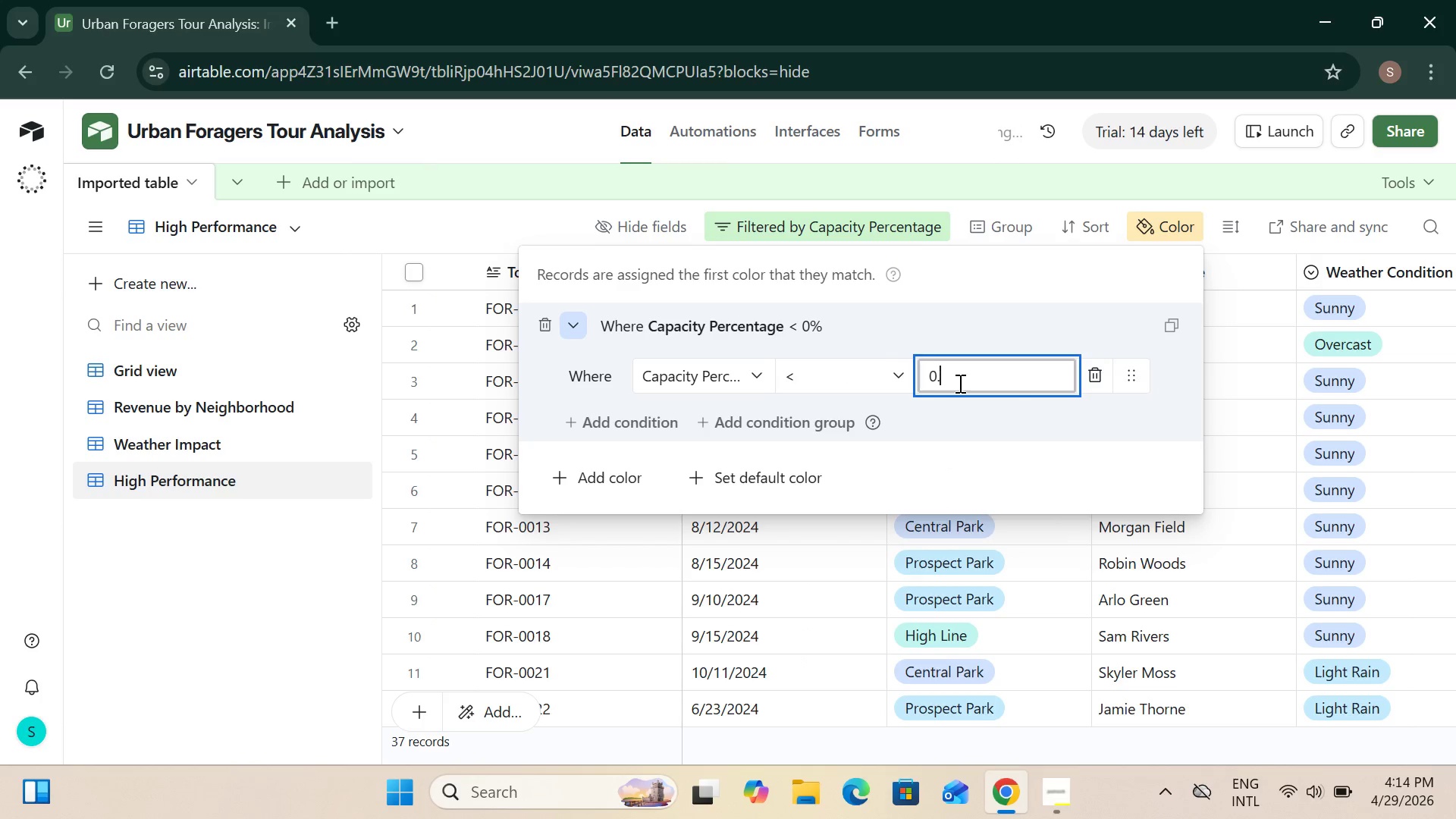 
key(Period)
 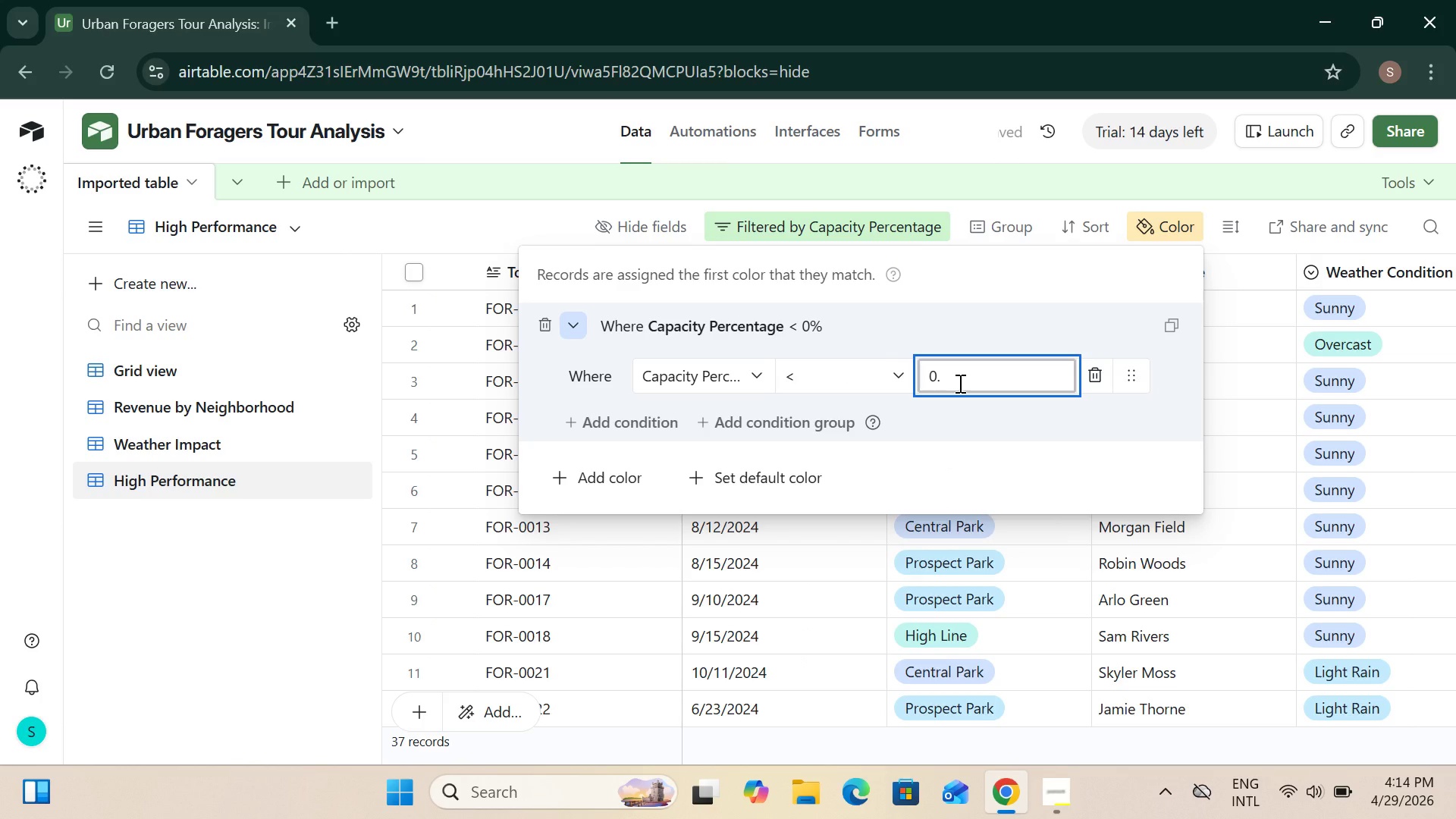 
key(5)
 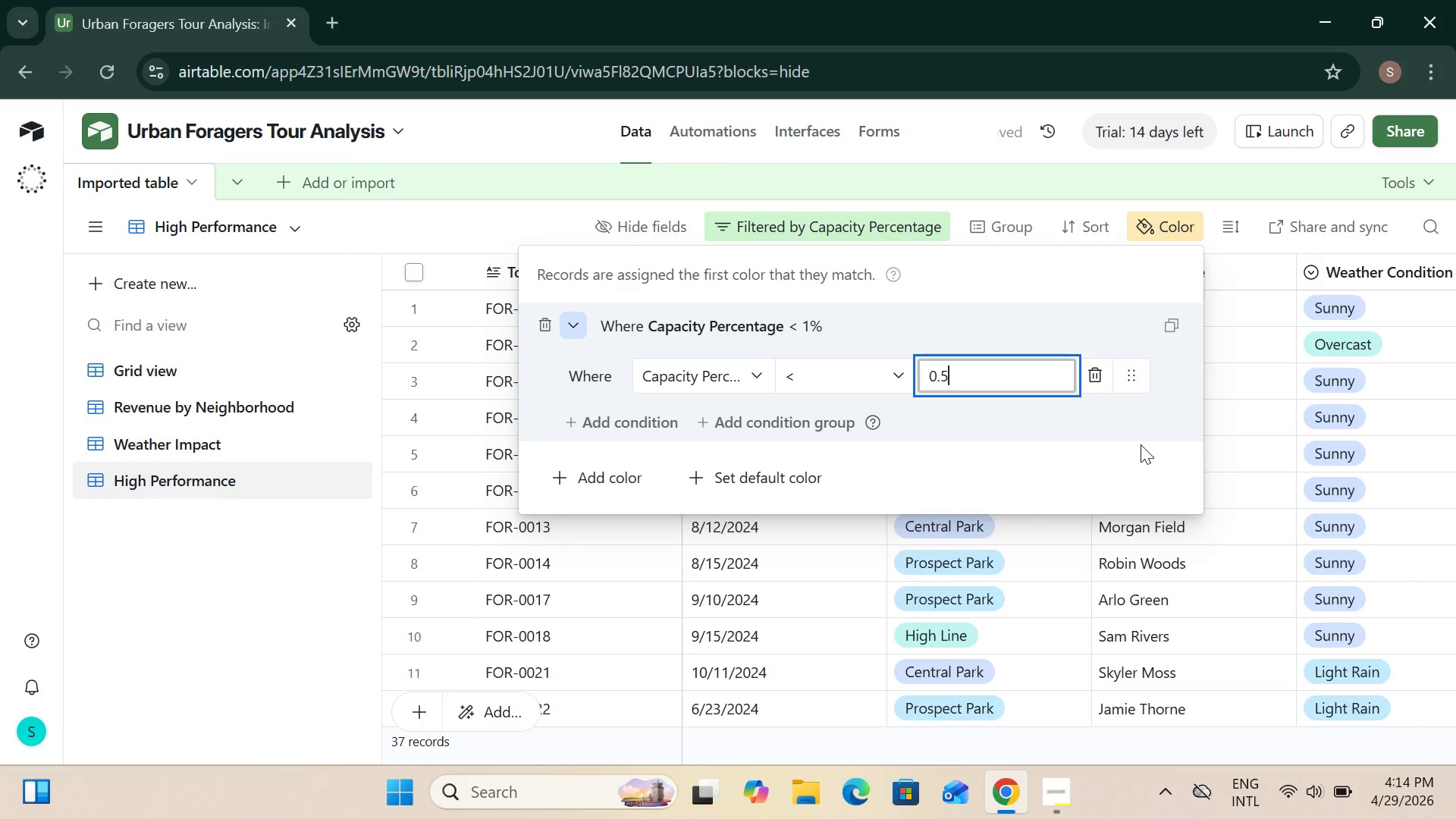 
left_click([1141, 444])
 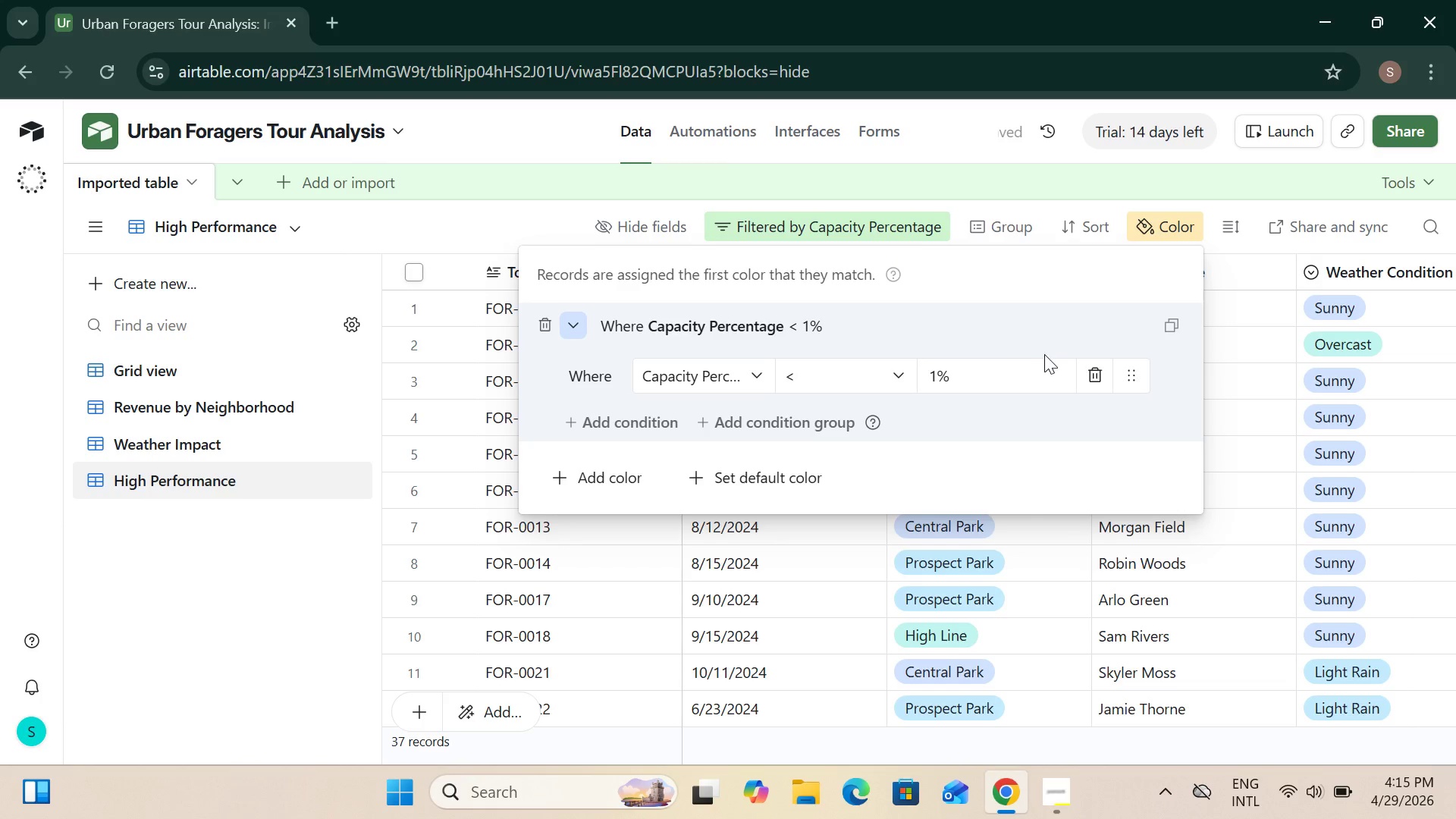 
scroll: coordinate [770, 326], scroll_direction: none, amount: 0.0
 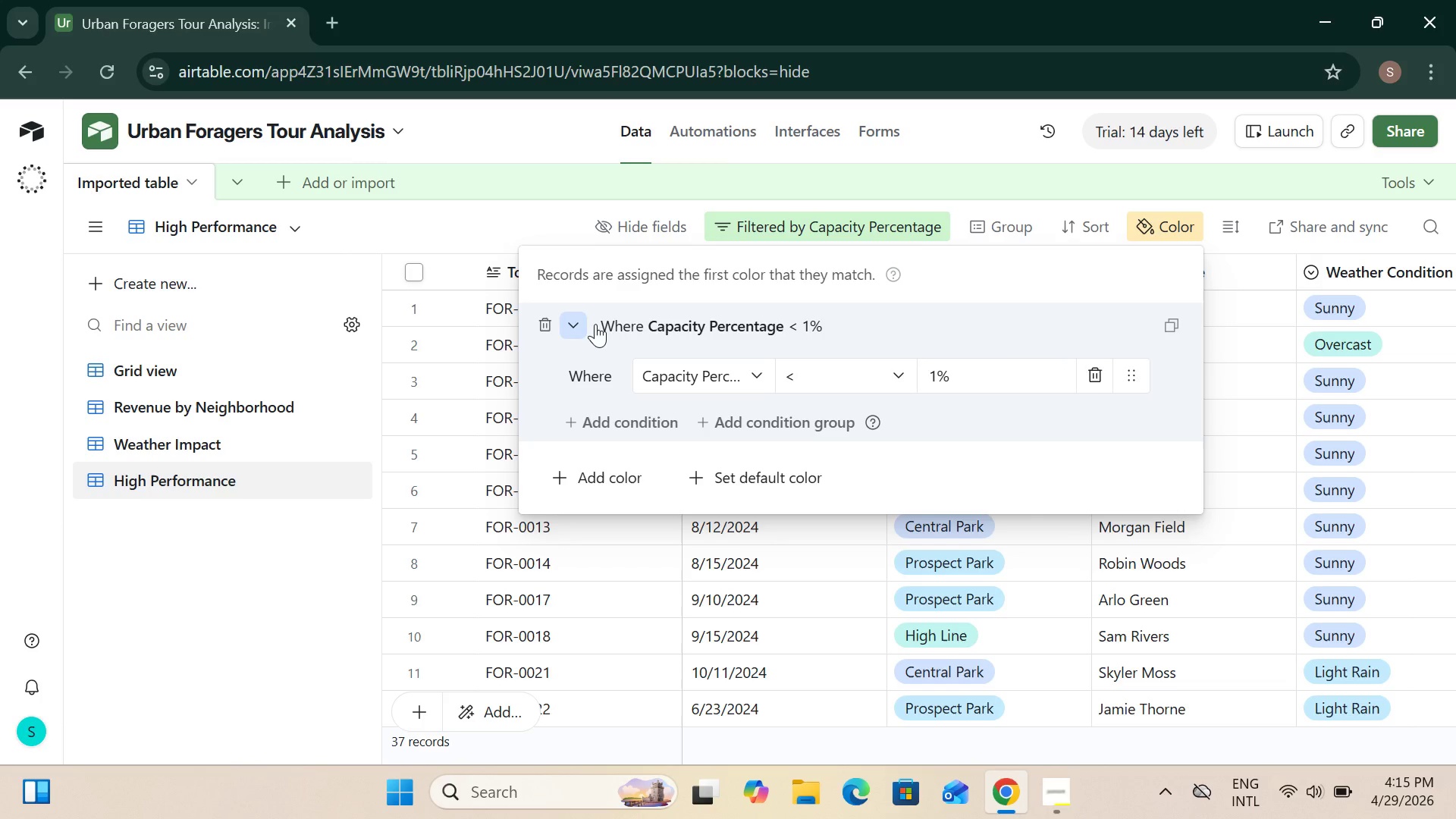 
mouse_move([595, 340])
 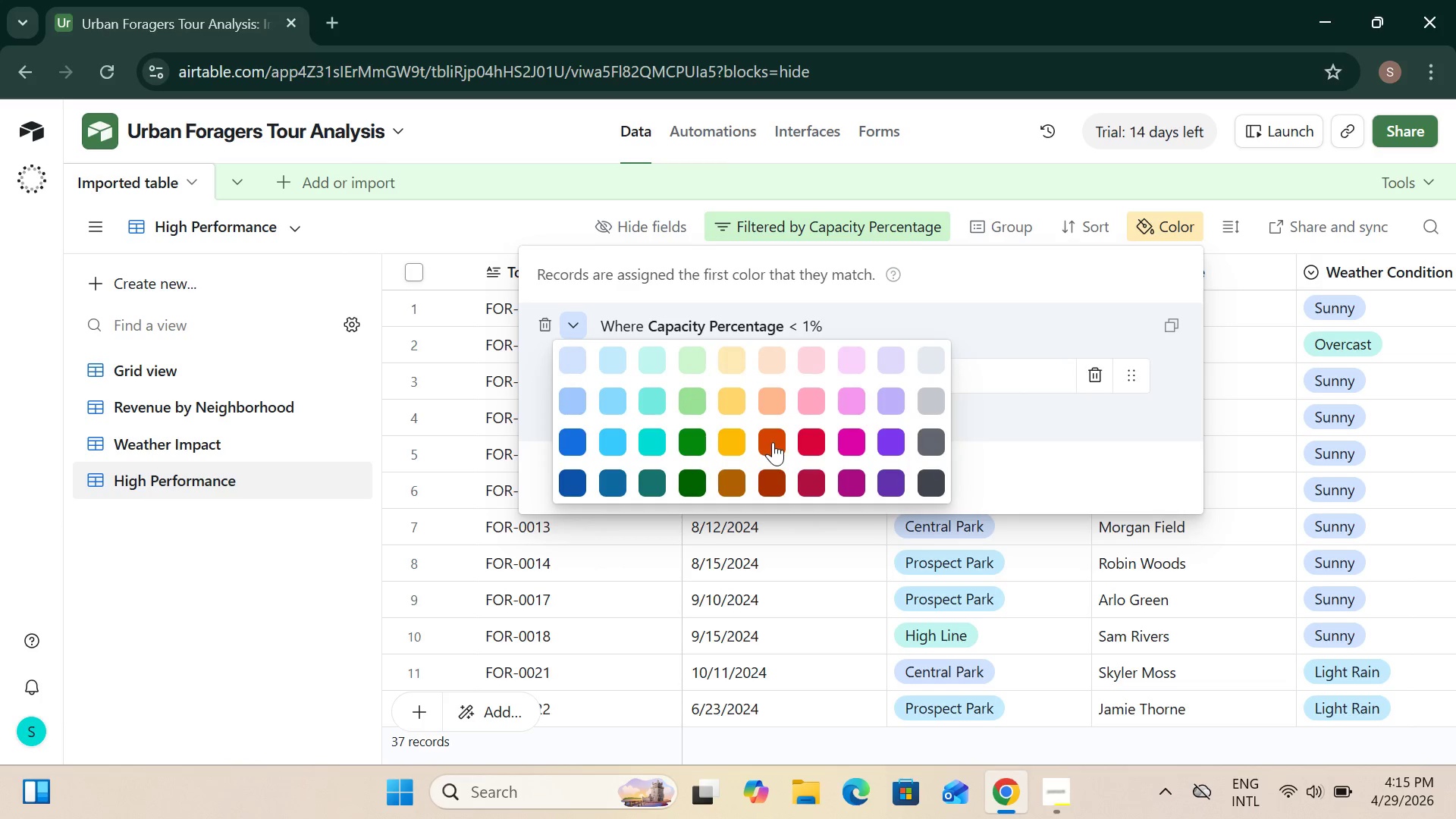 
mouse_move([810, 436])
 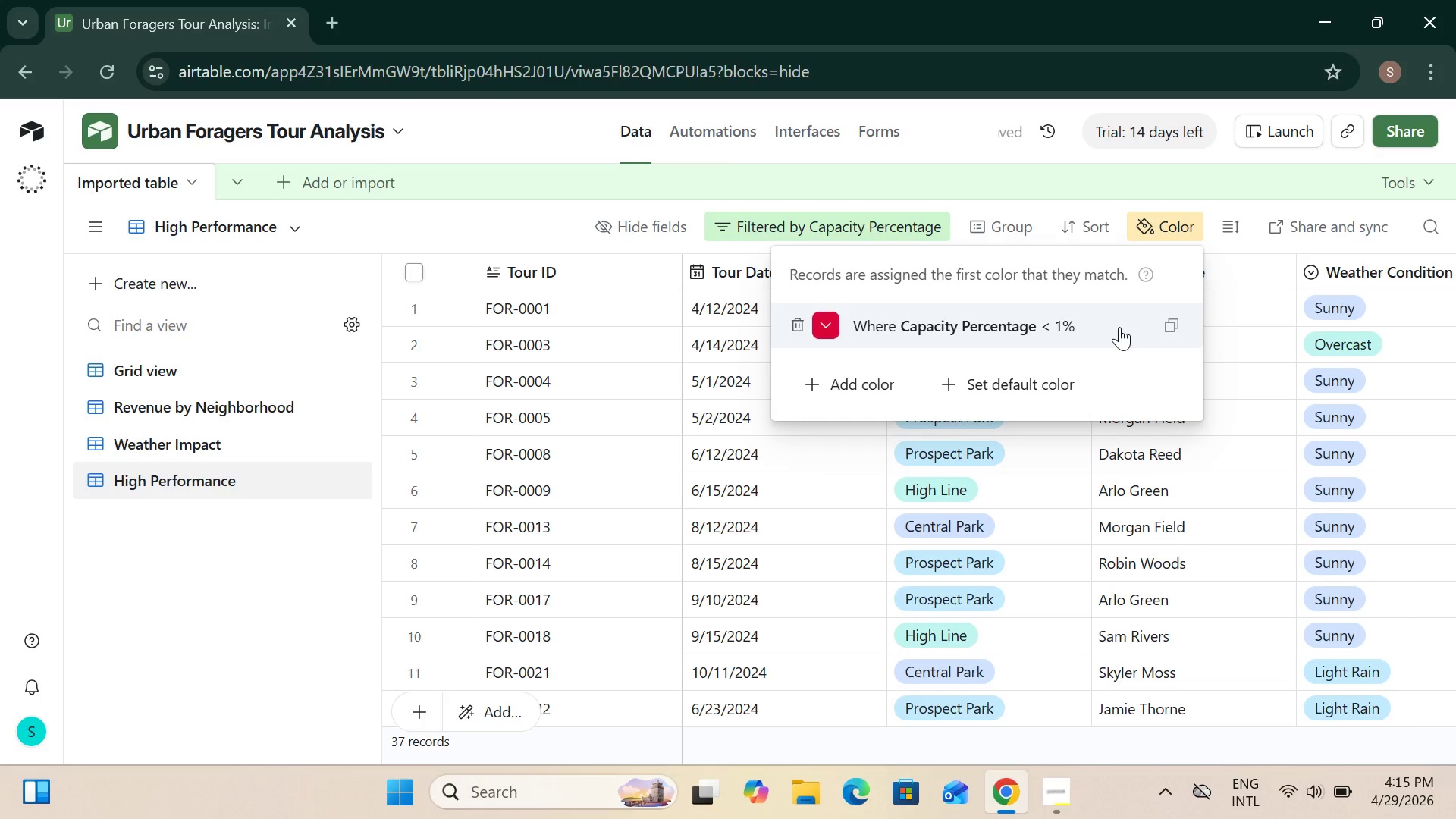 
left_click([1134, 331])
 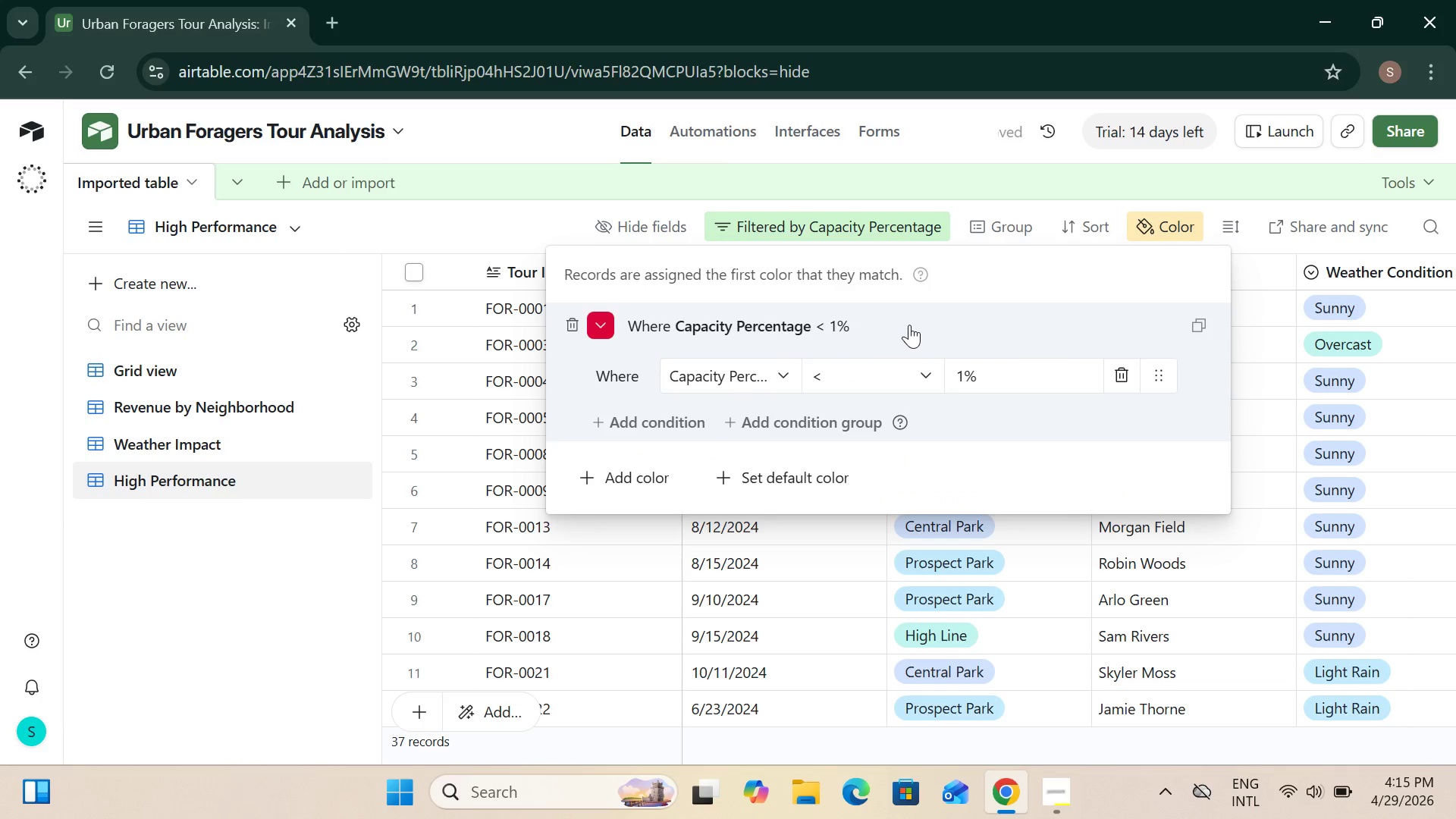 
scroll: coordinate [918, 322], scroll_direction: up, amount: 4.0
 